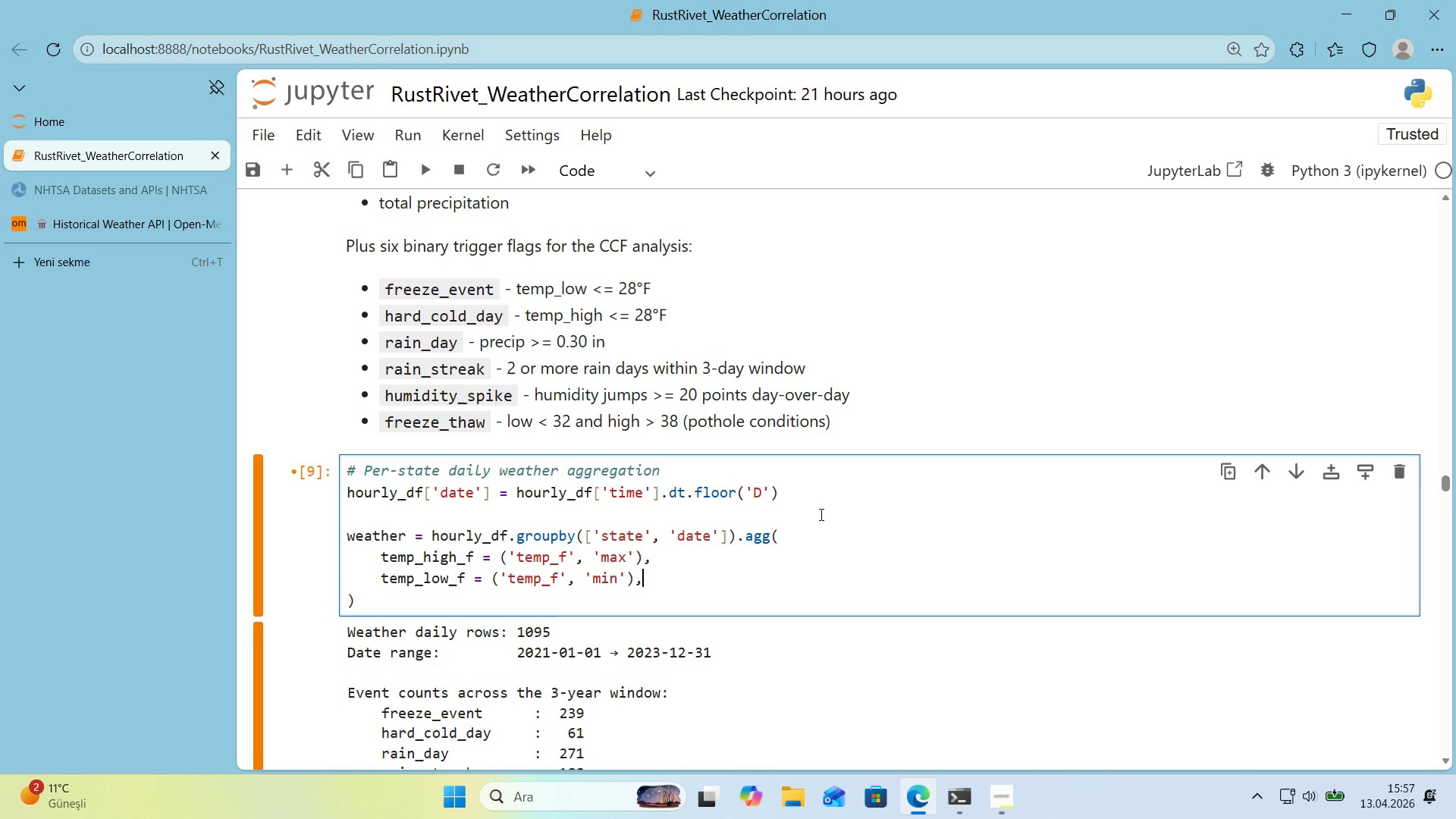 
key(Comma)
 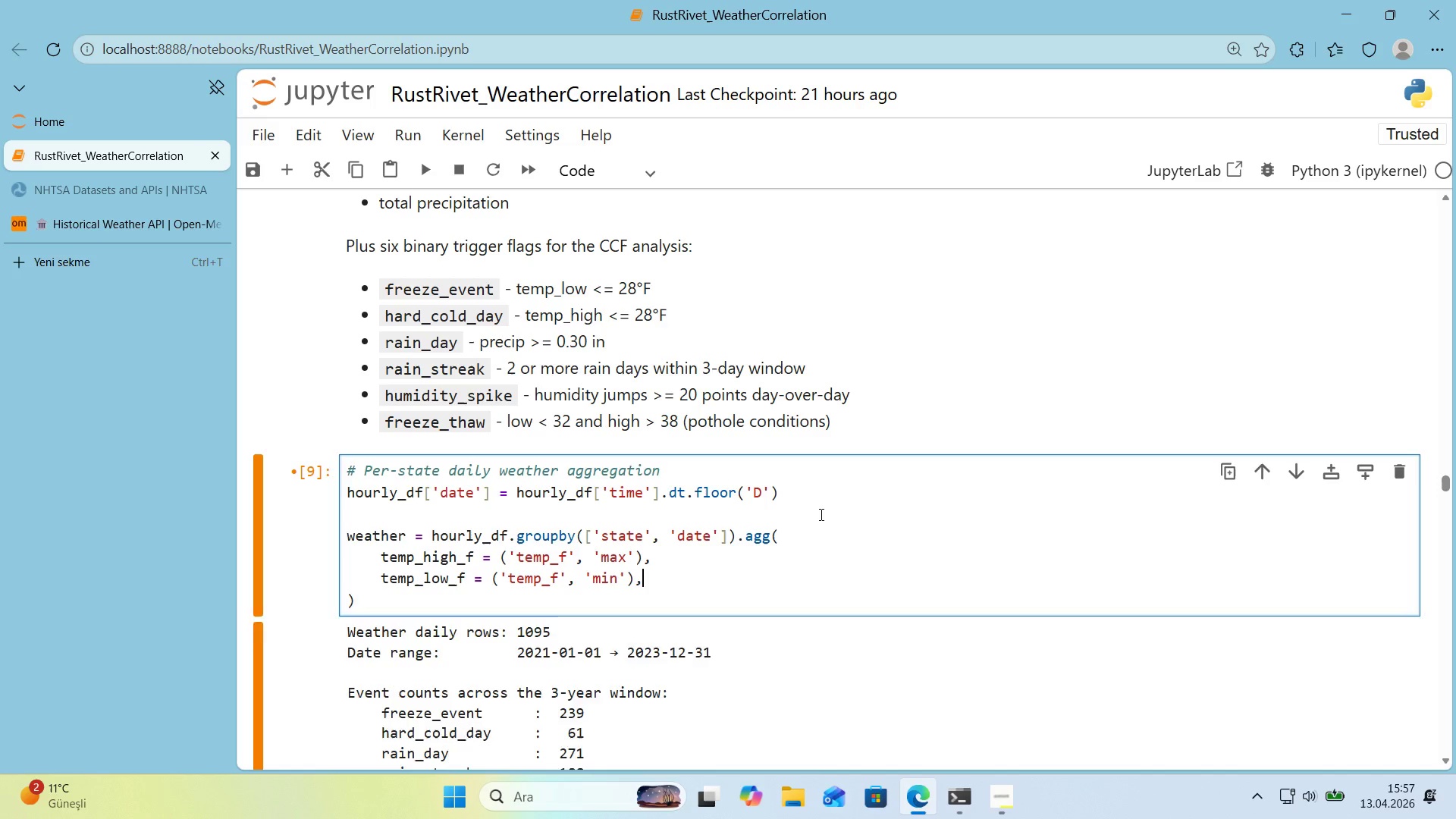 
key(Enter)
 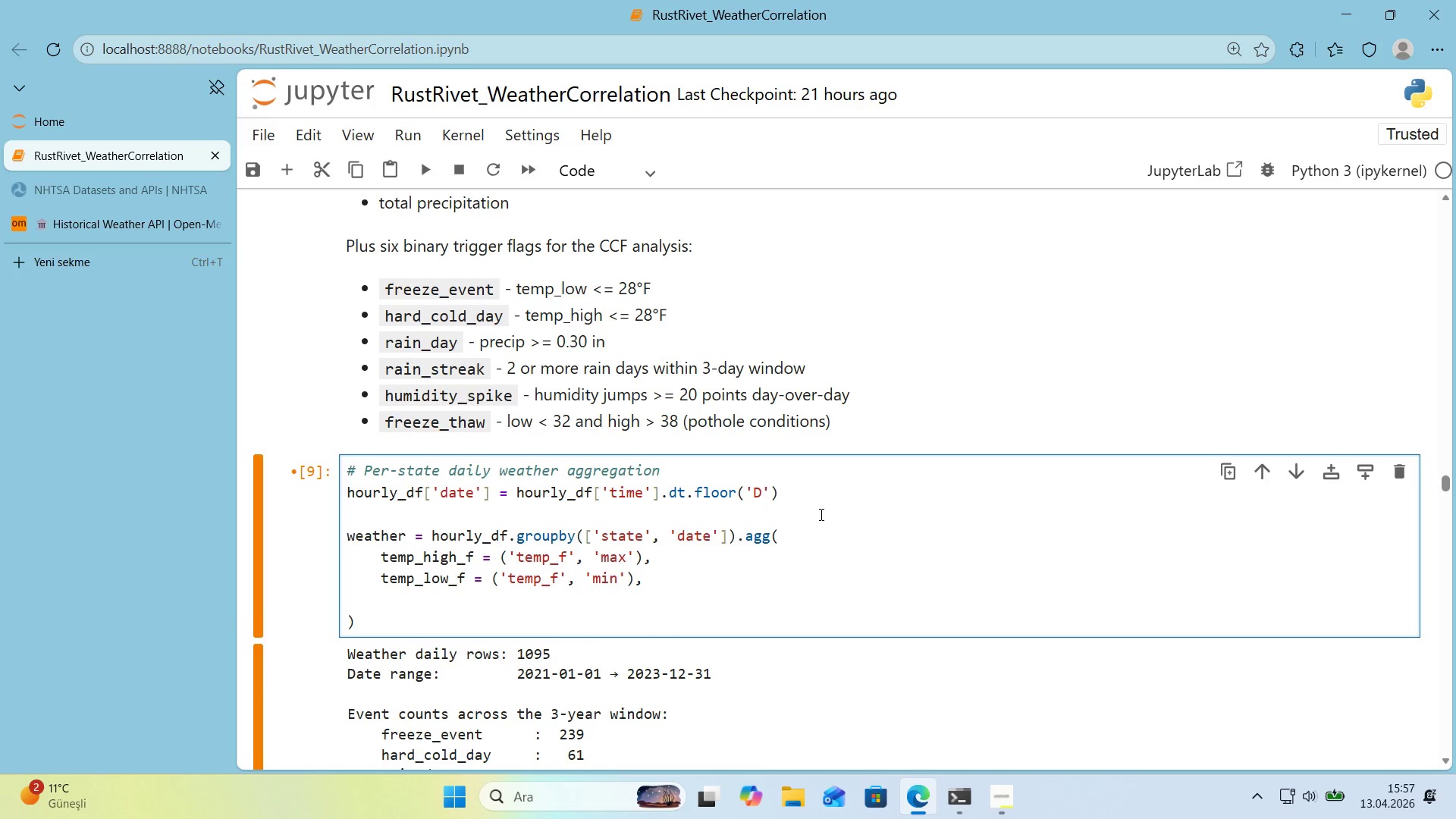 
type(temp_mean_f)
 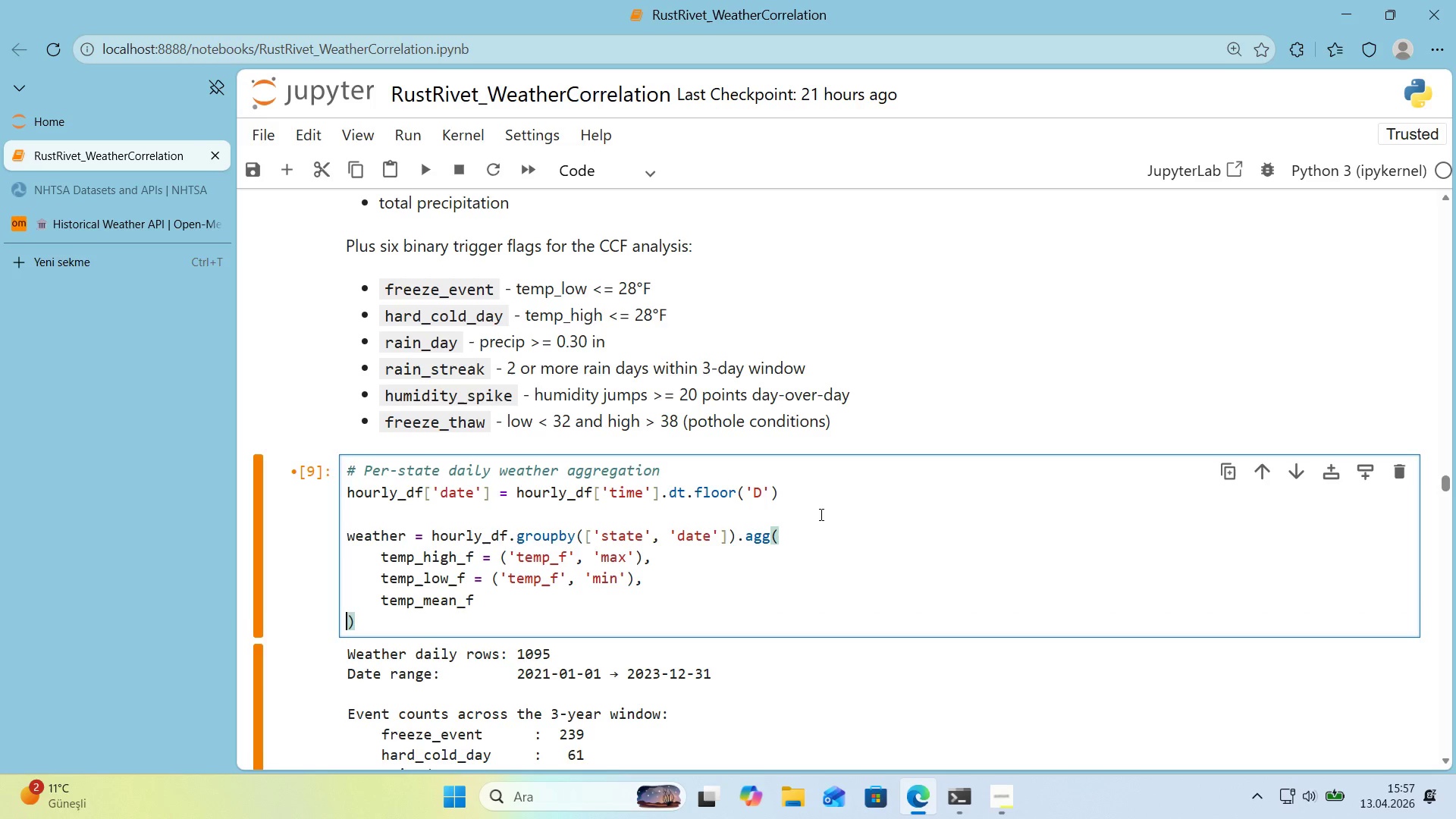 
 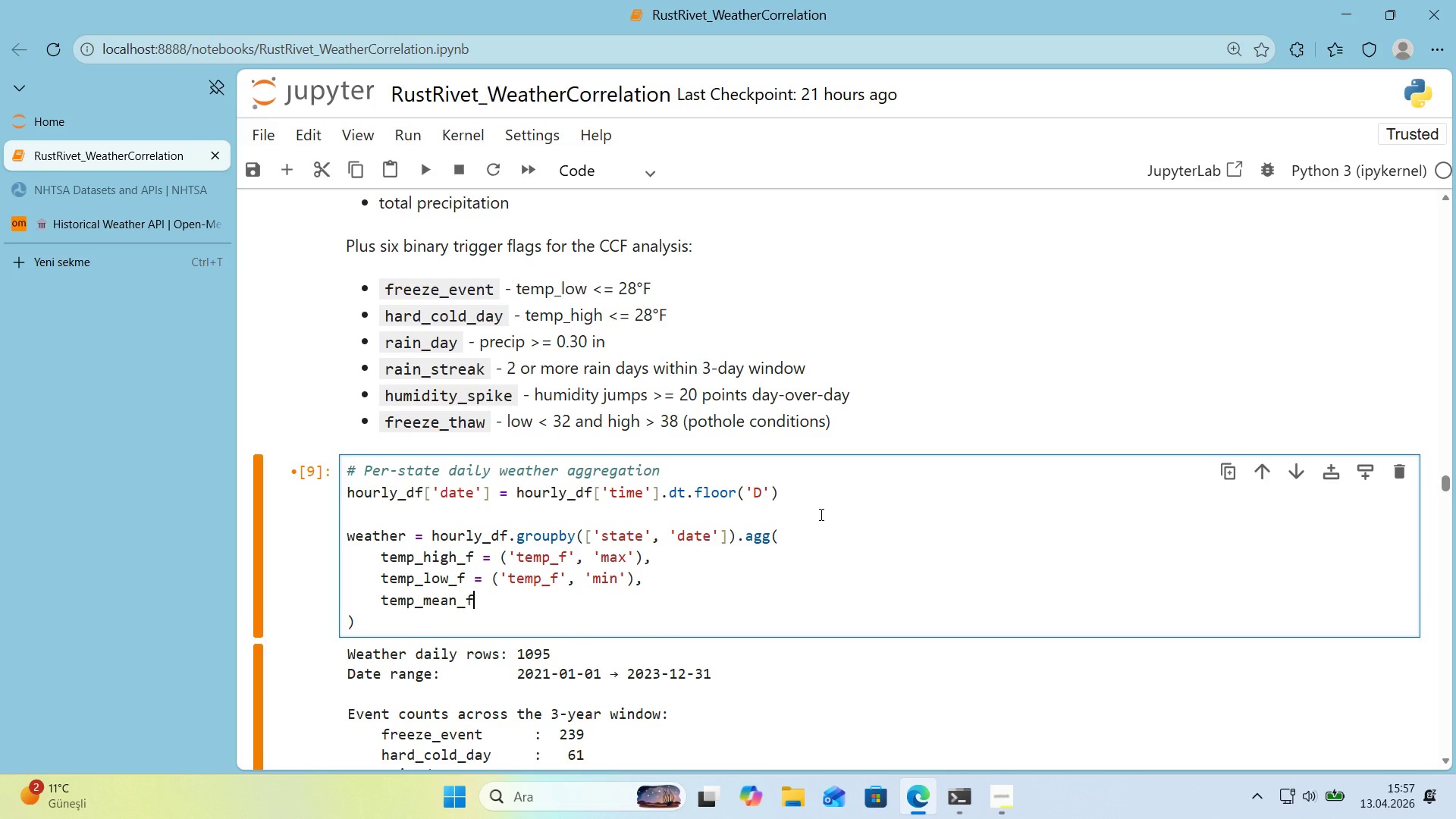 
key(ArrowRight)
 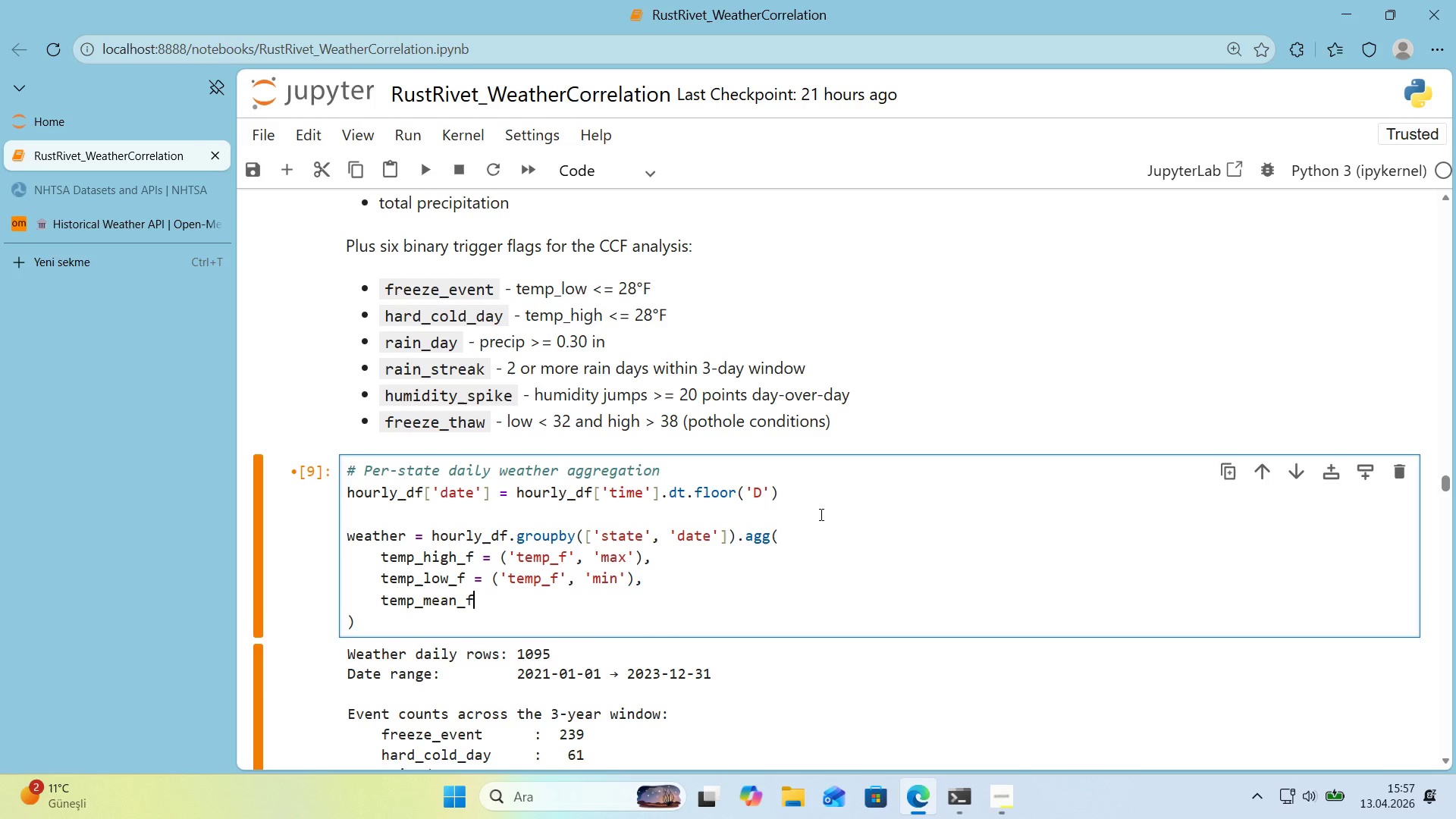 
key(ArrowLeft)
 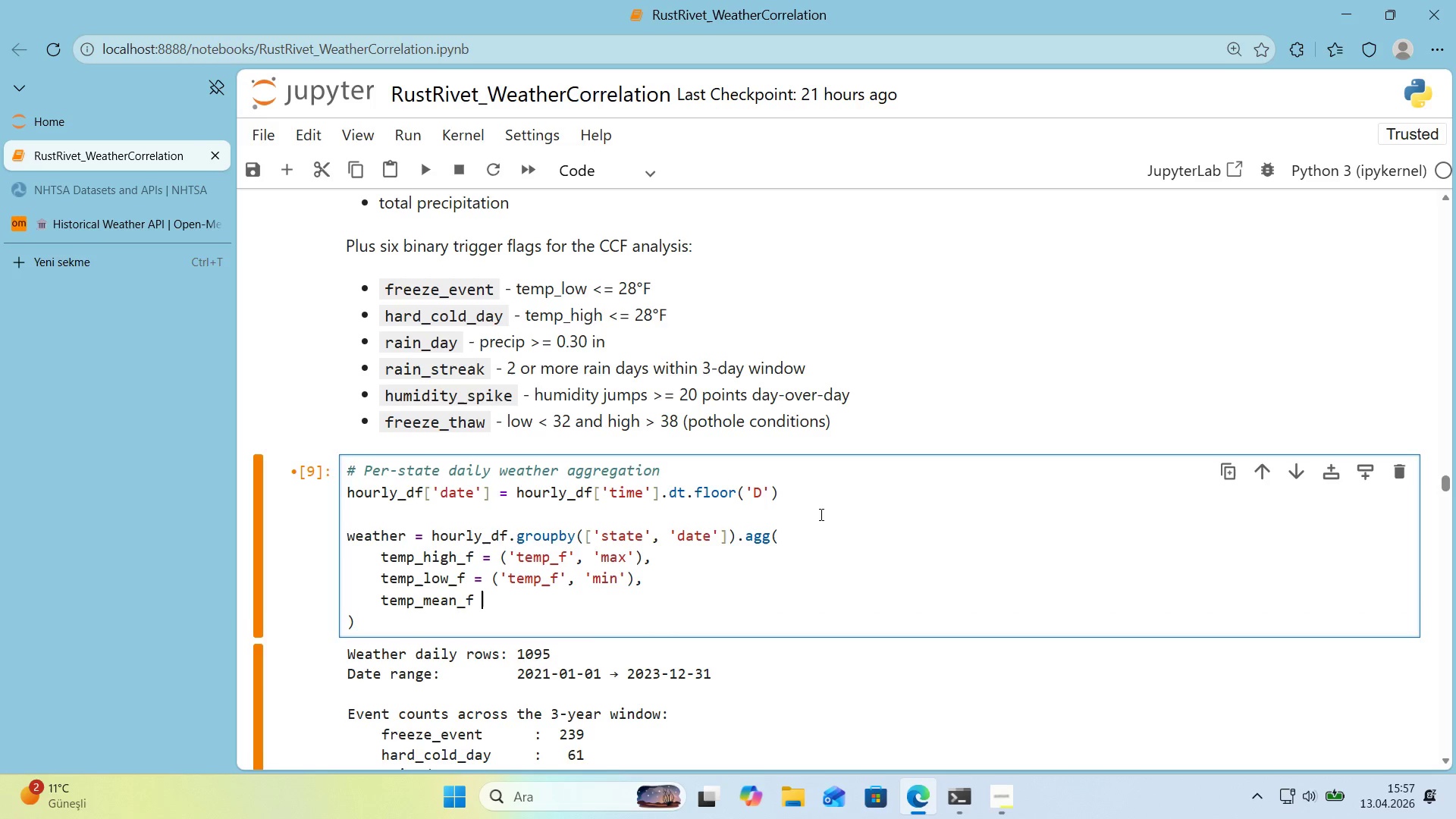 
type( ) *()
 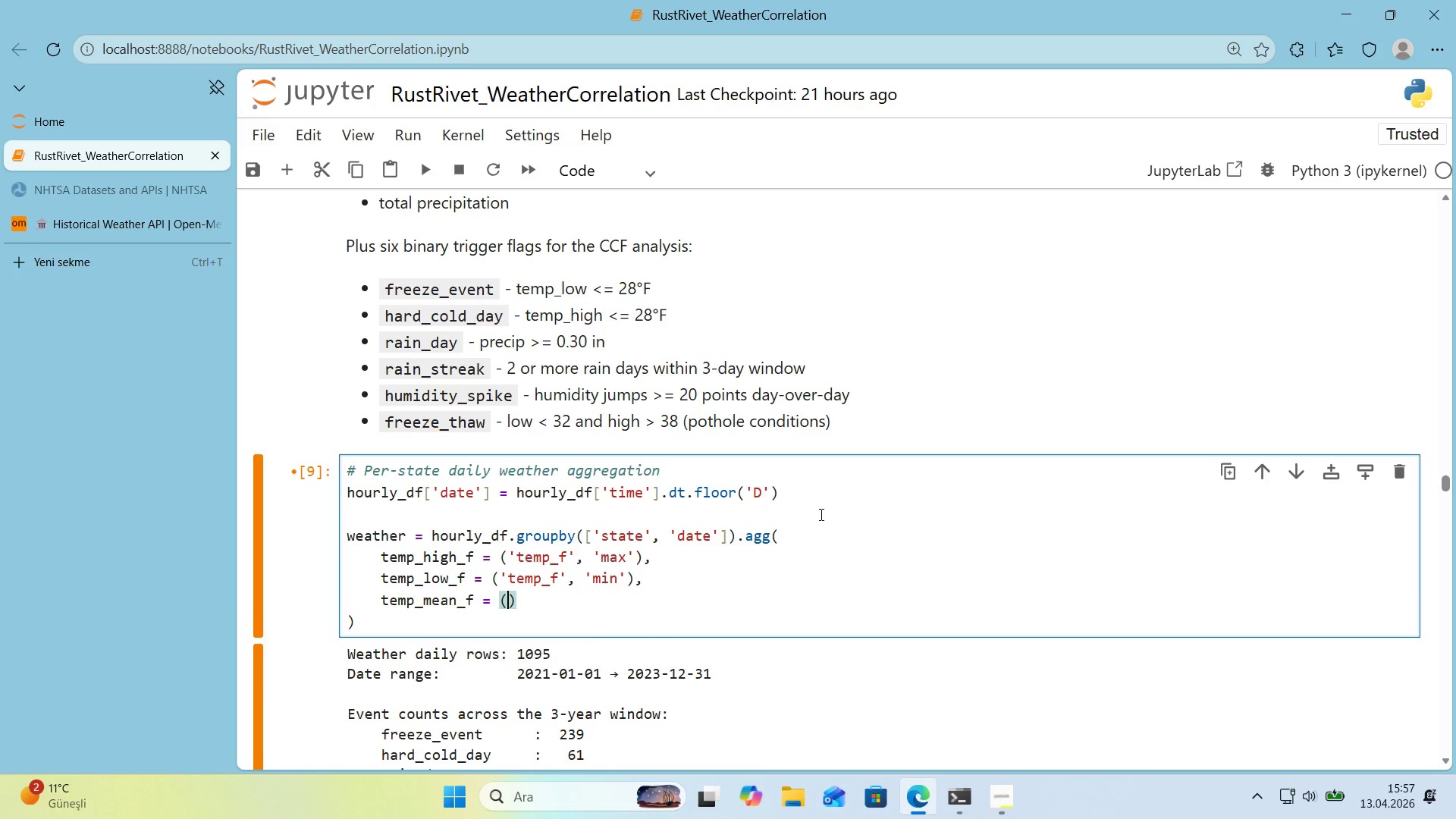 
 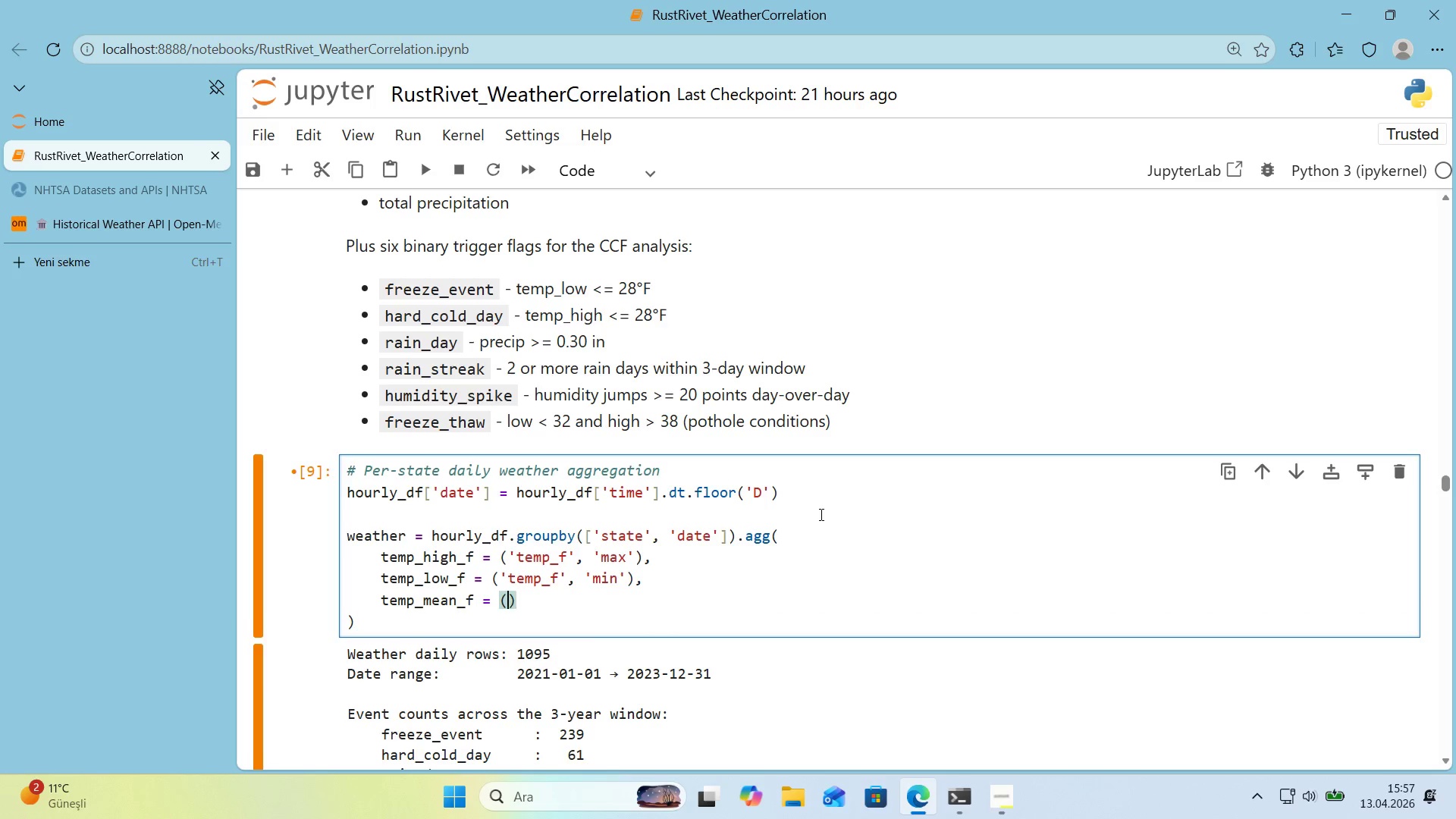 
key(ArrowLeft)
 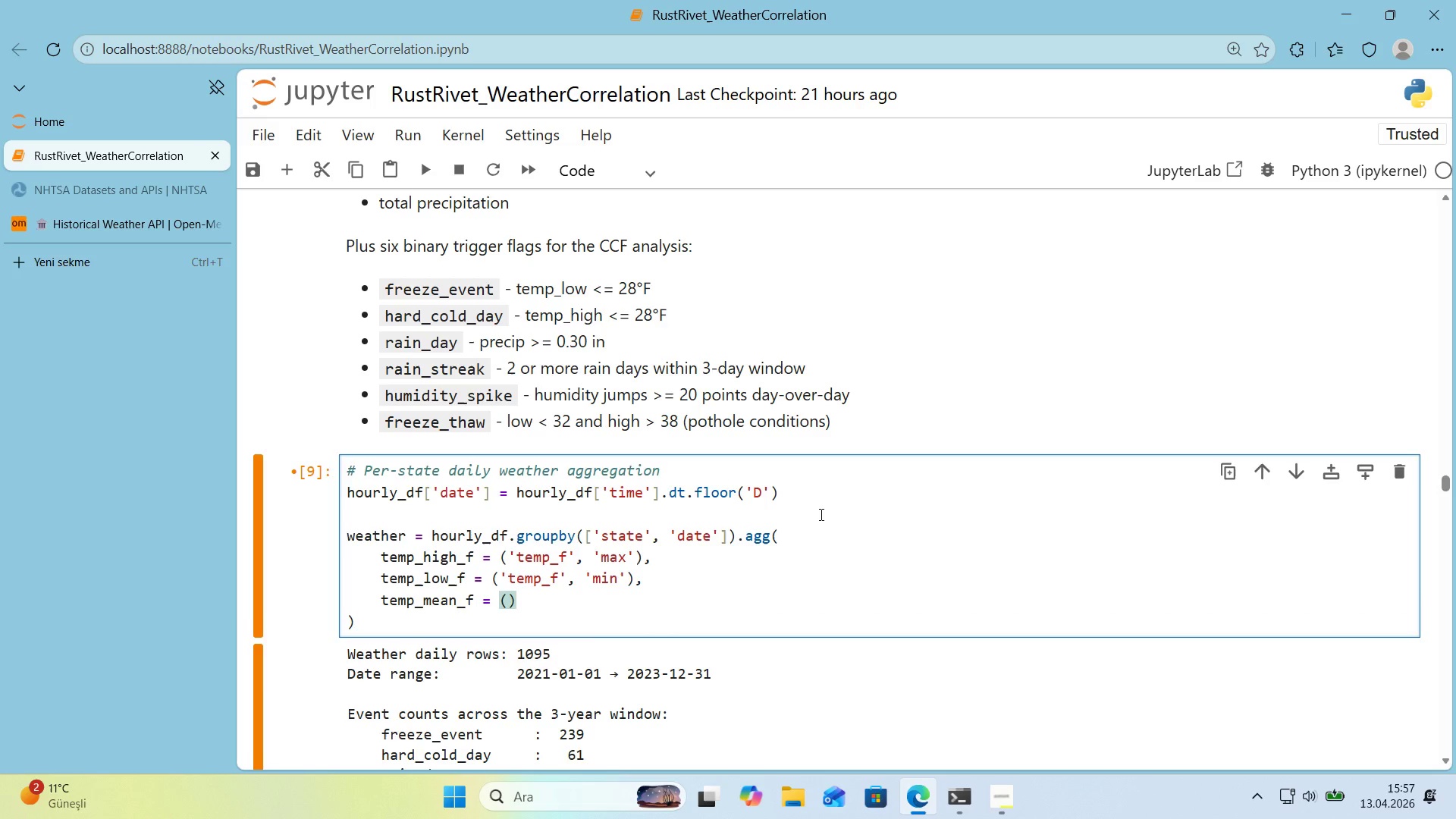 
type(temp_f, mean)
 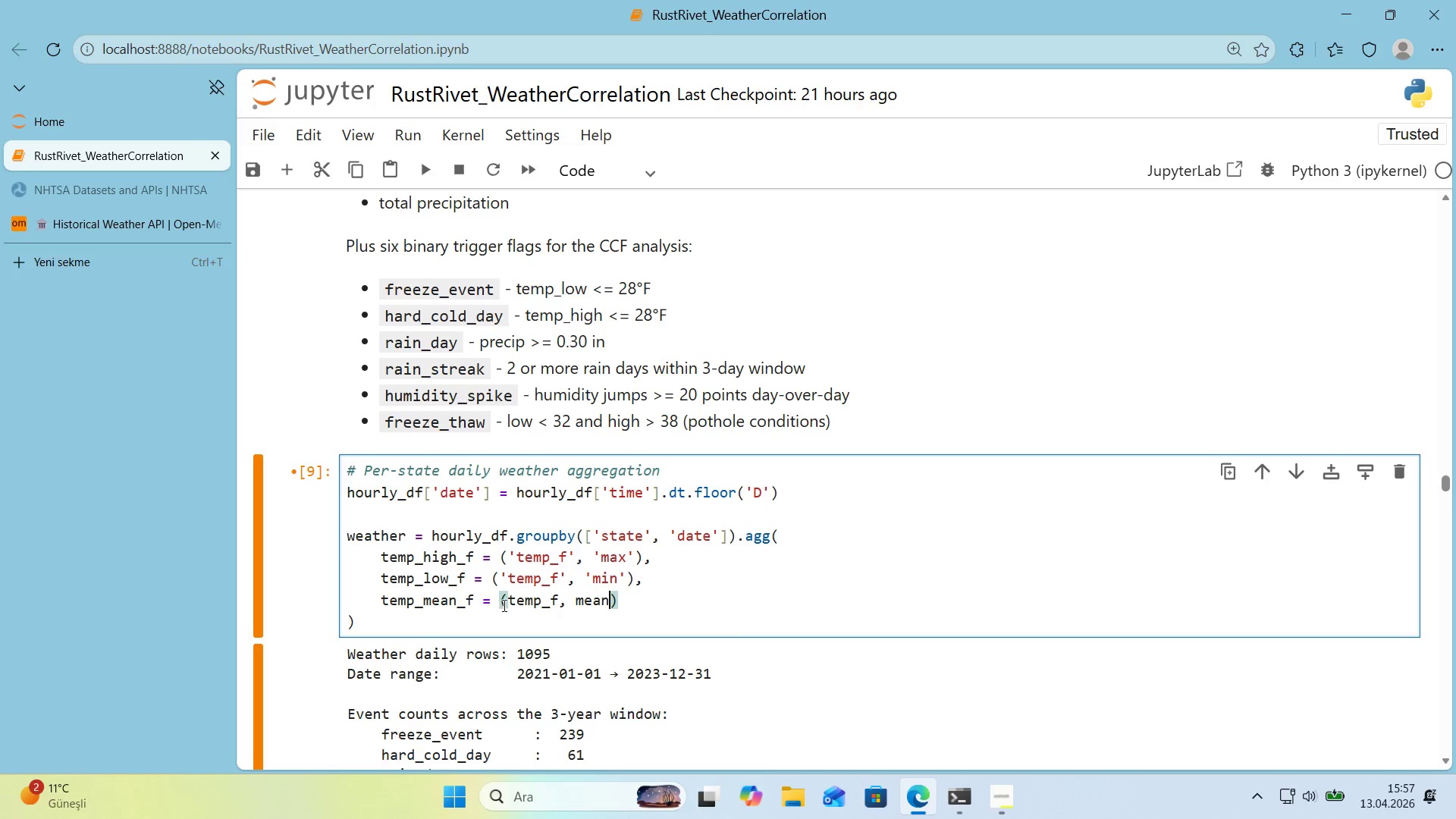 
double_click([509, 599])
 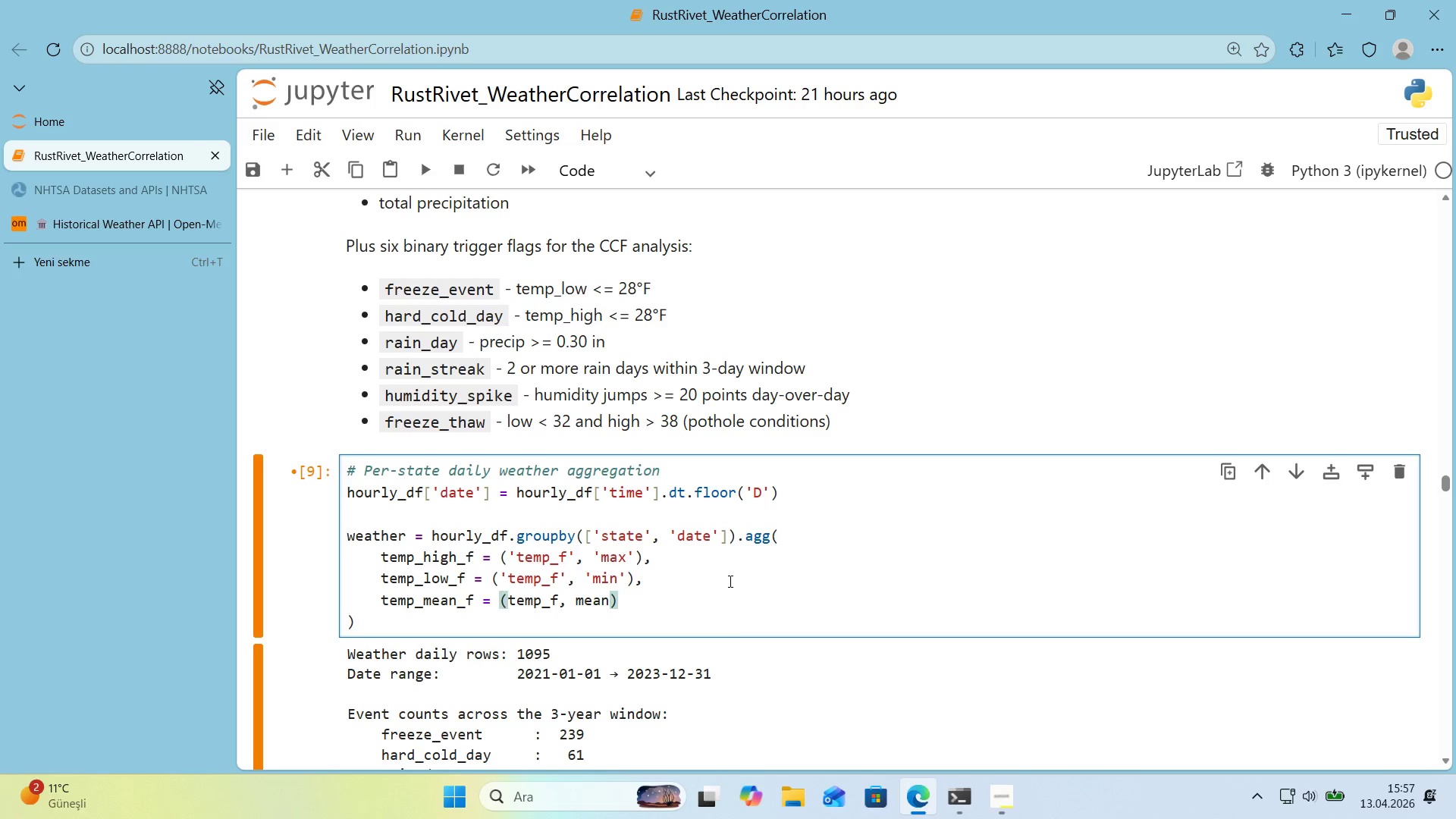 
key(Shift+ShiftRight)
 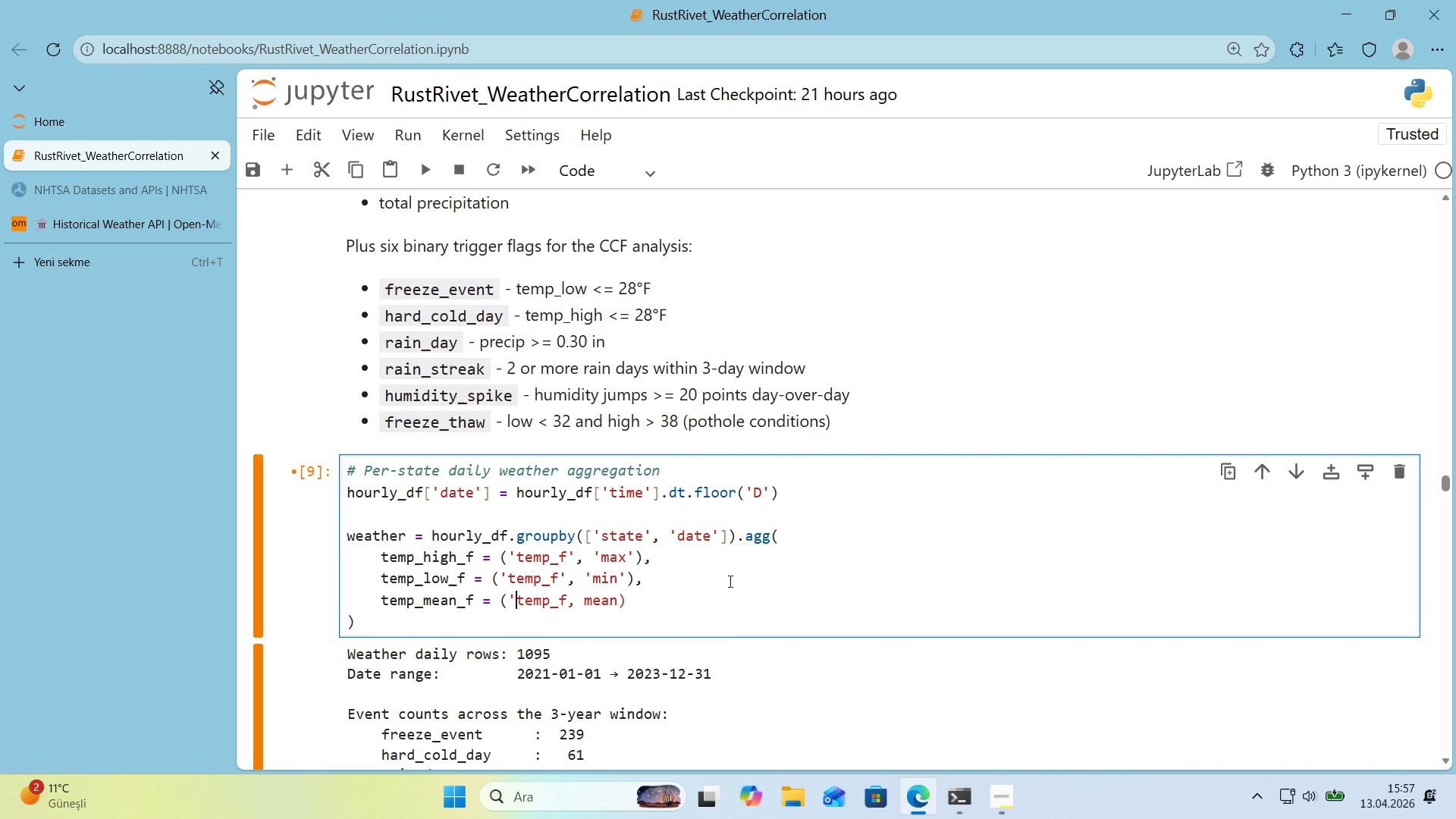 
key(Shift+2)
 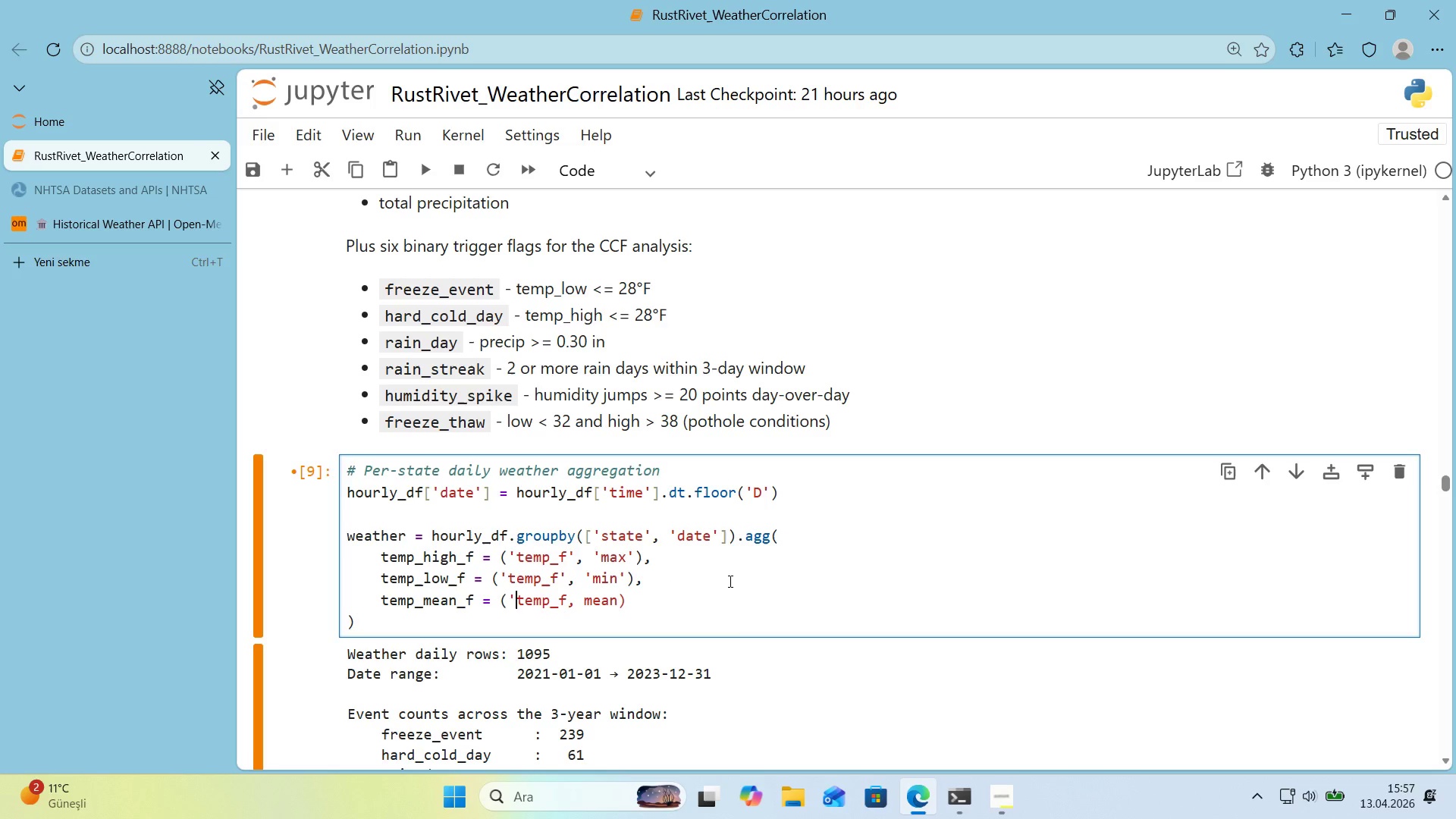 
key(ArrowRight)
 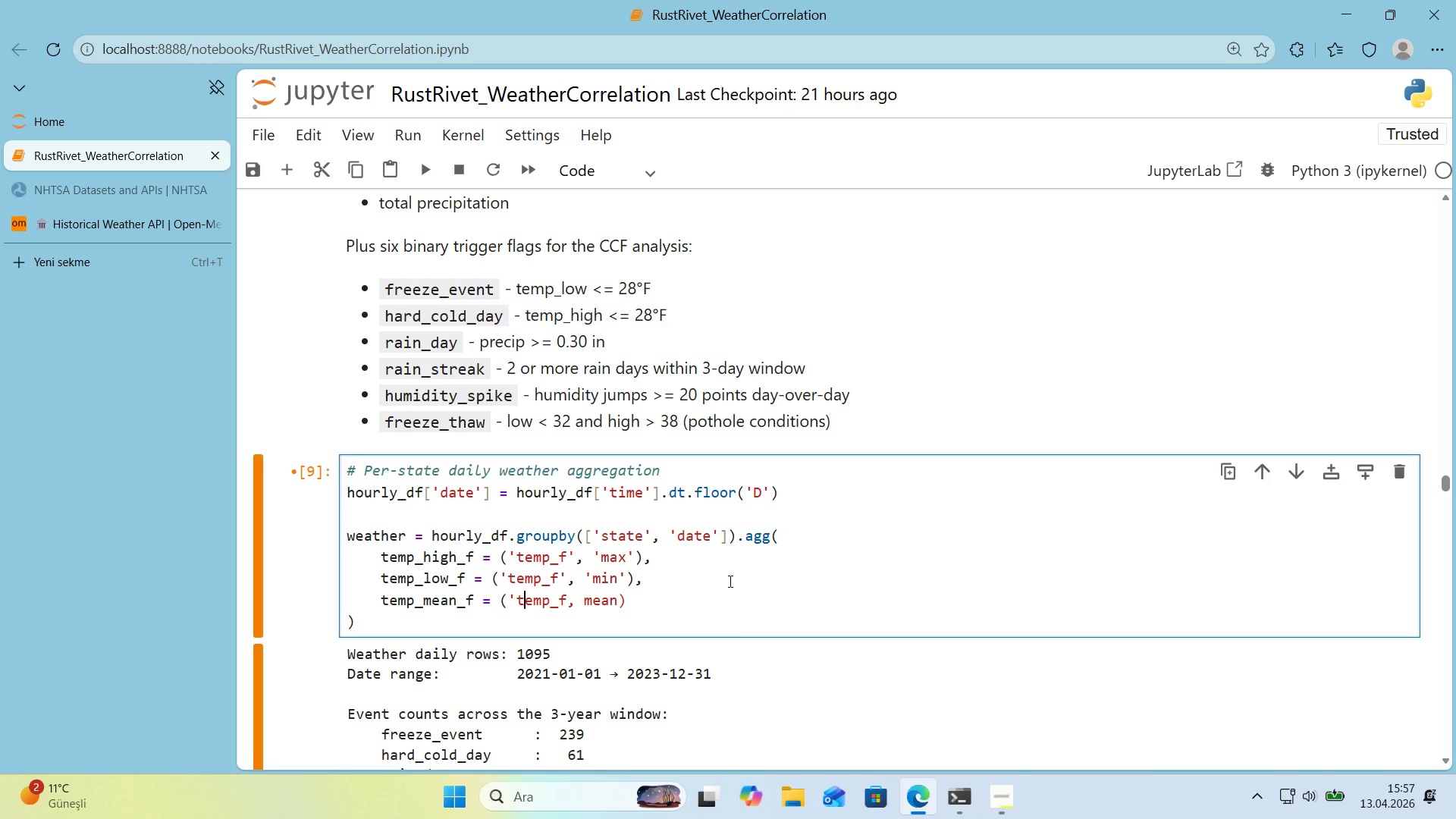 
key(ArrowRight)
 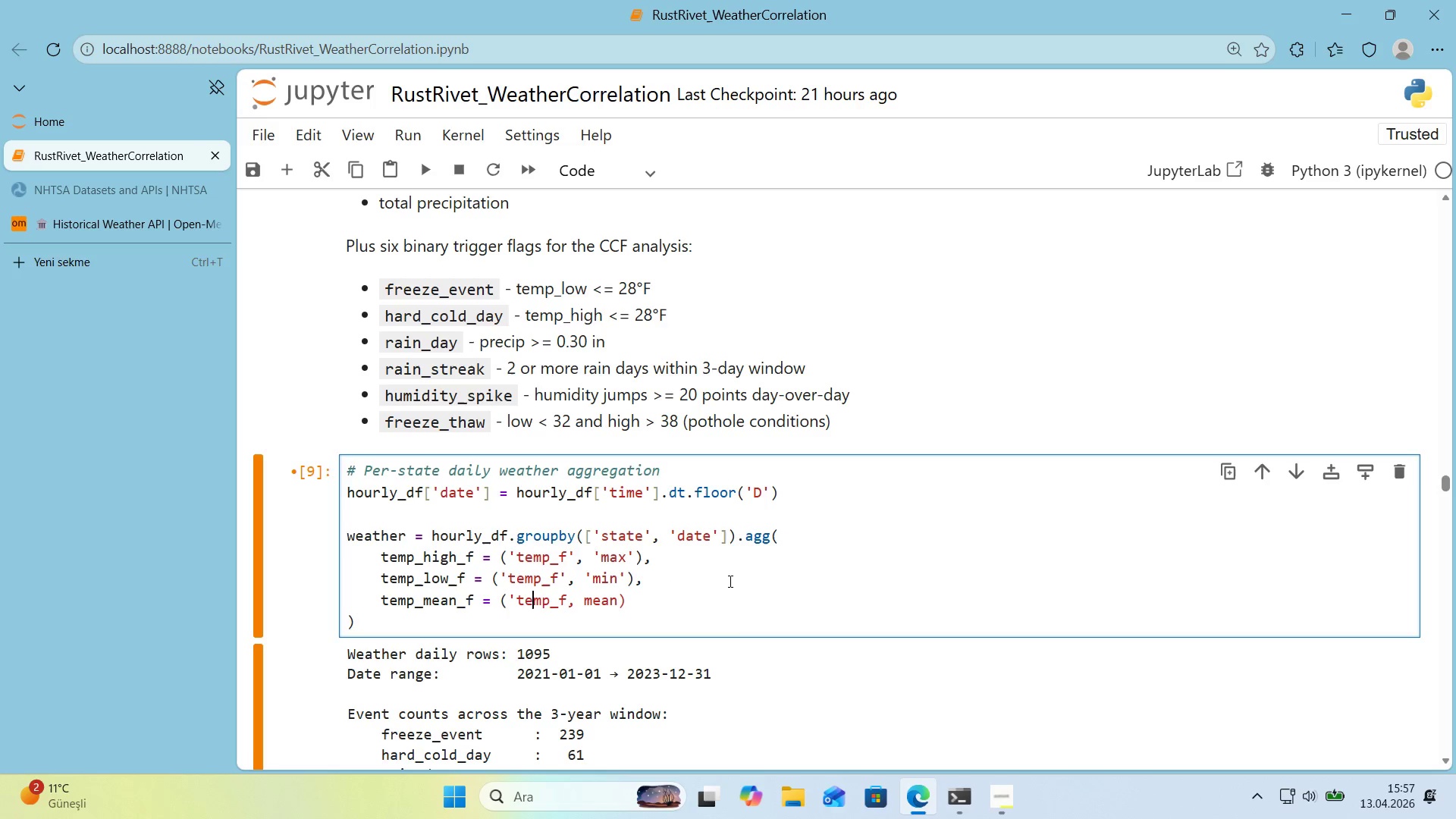 
key(ArrowRight)
 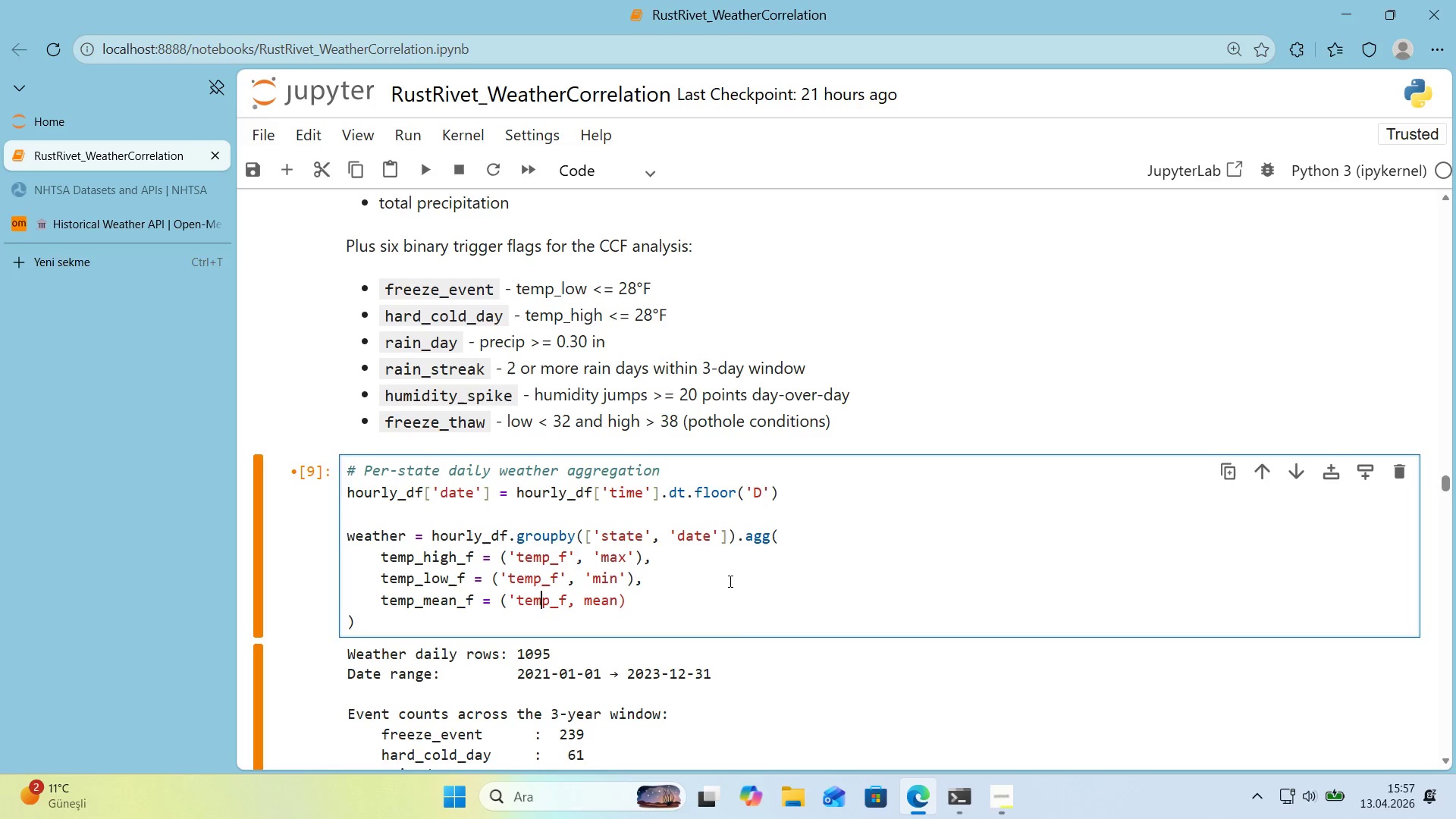 
key(ArrowRight)
 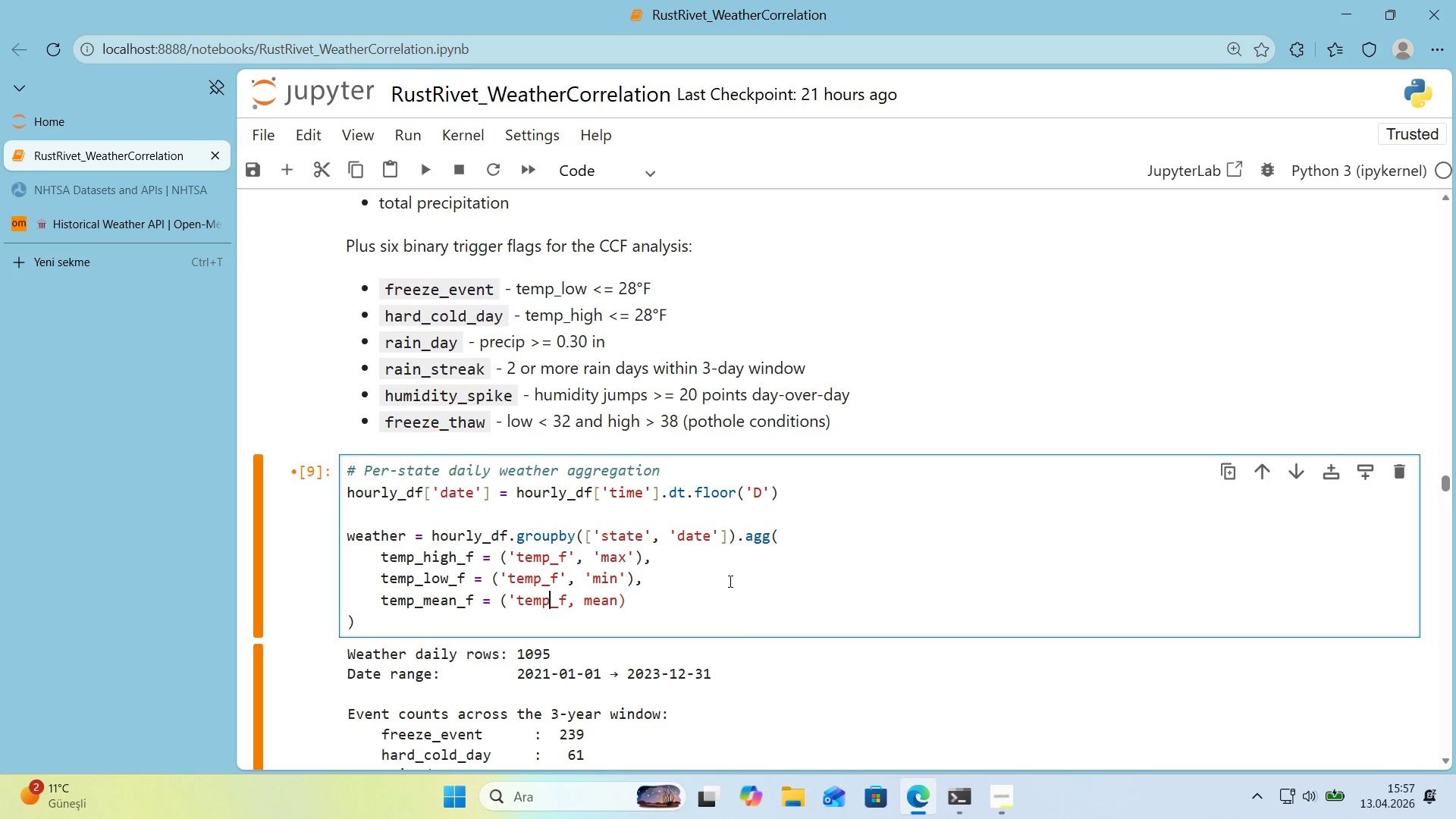 
key(ArrowRight)
 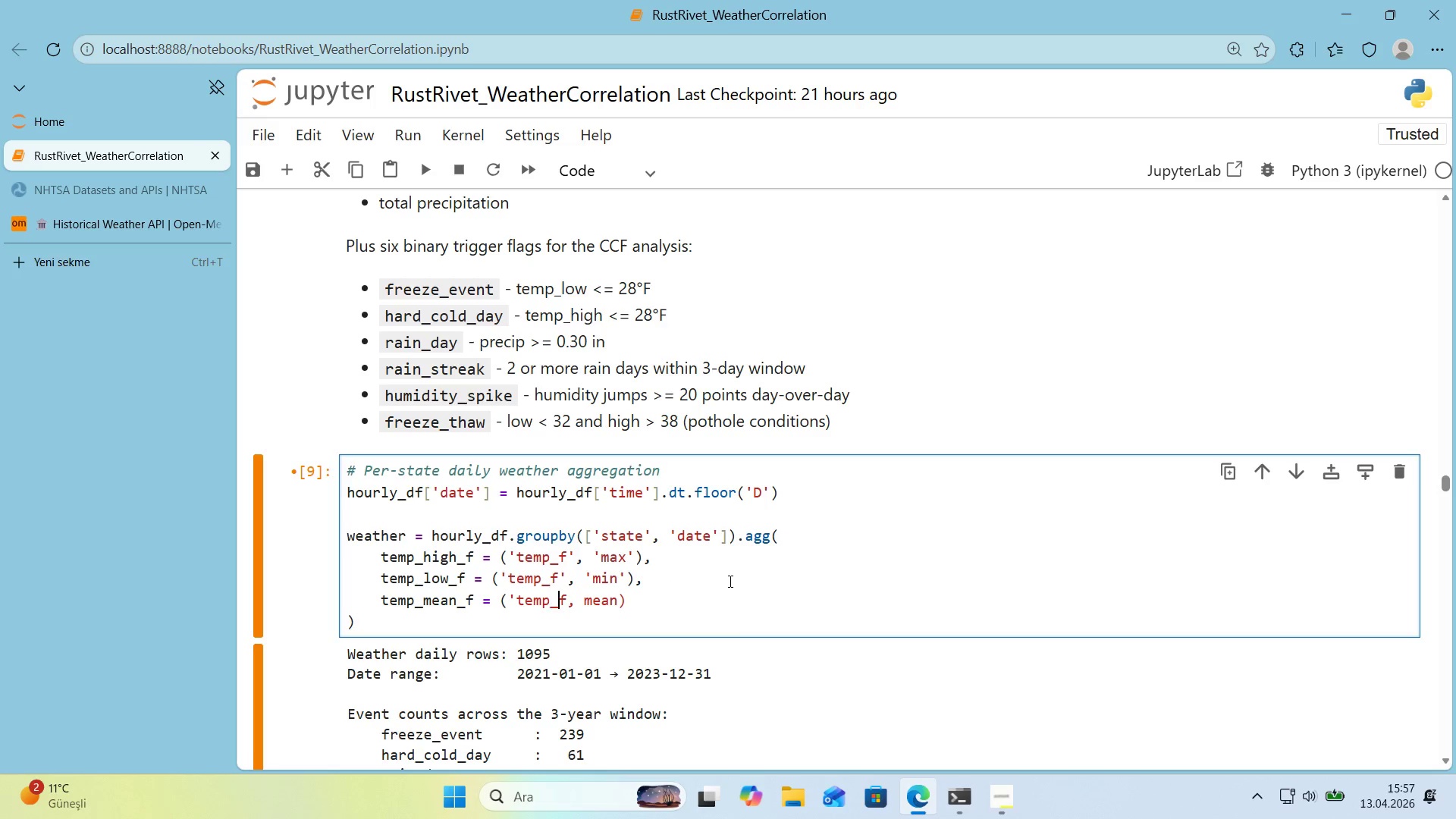 
key(ArrowRight)
 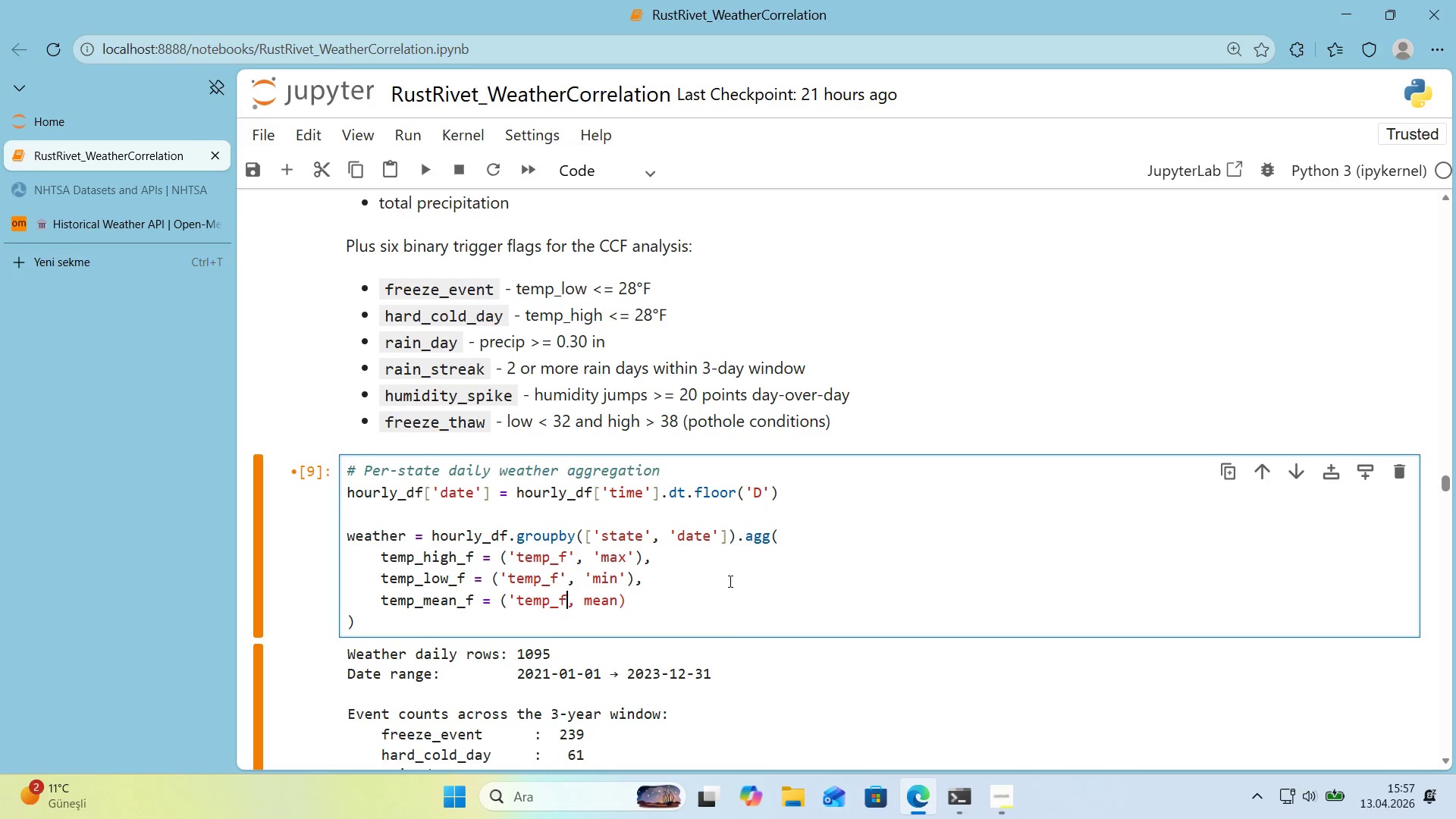 
key(ArrowRight)
 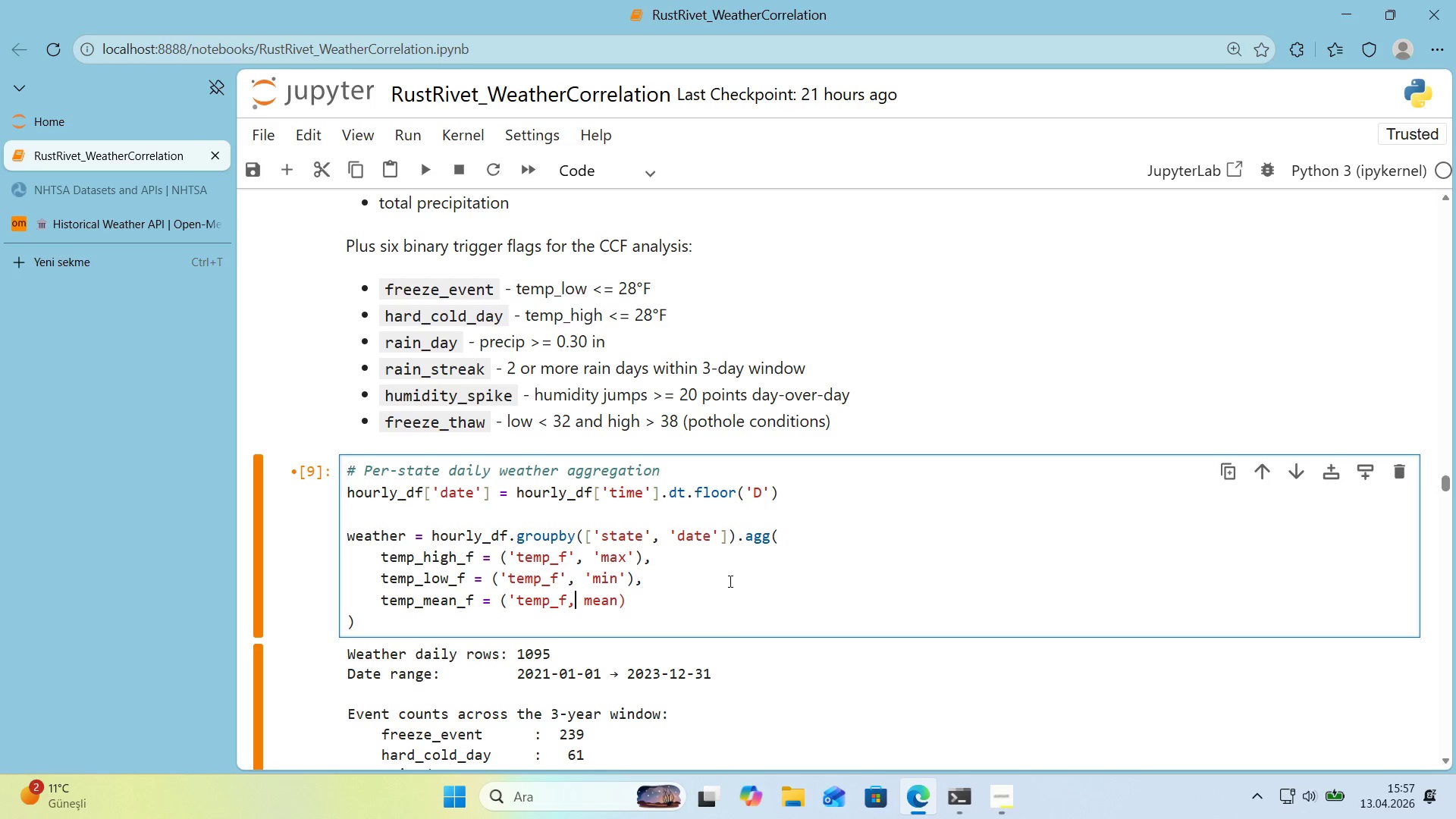 
key(ArrowLeft)
 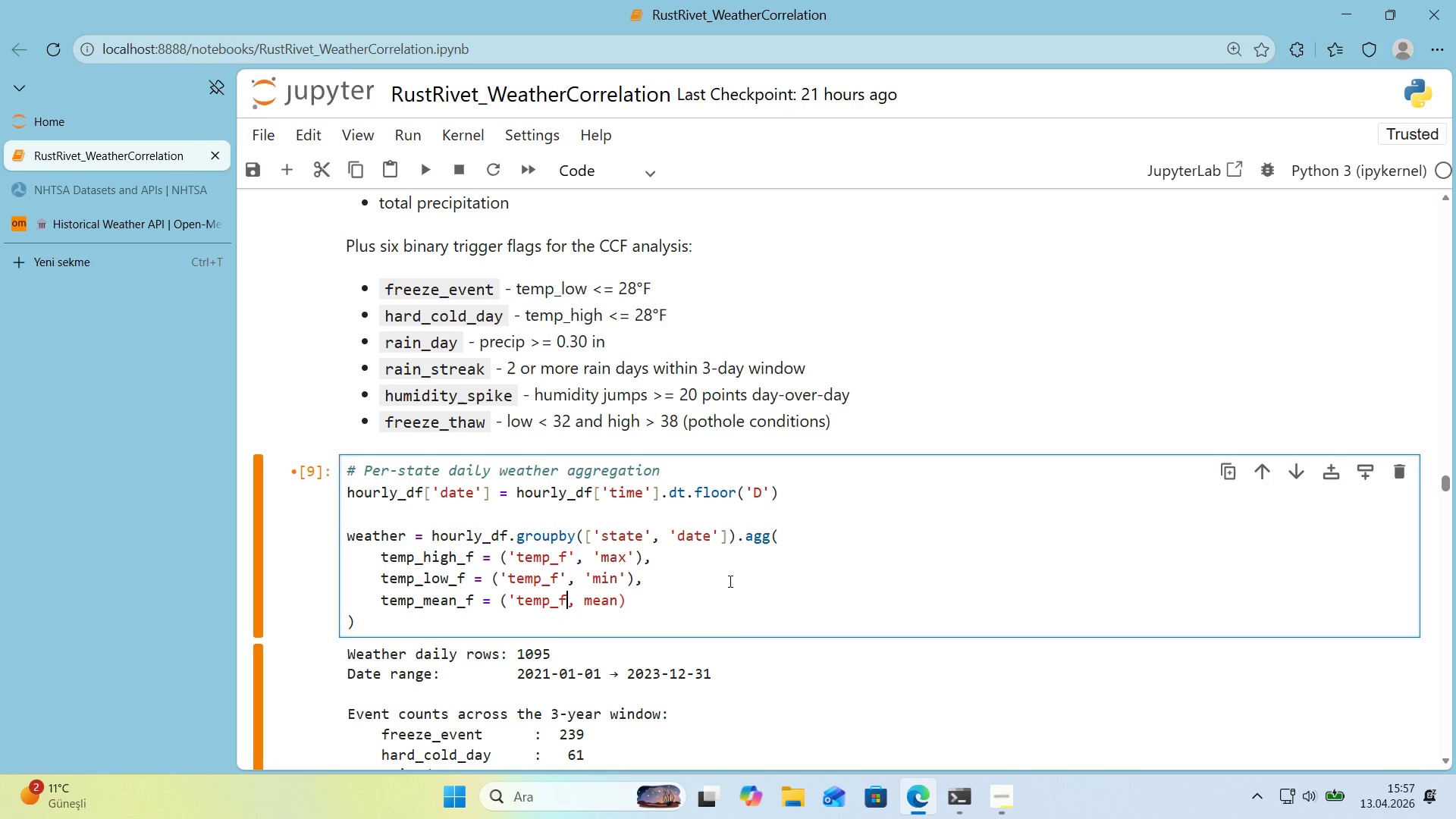 
key(Shift+ShiftRight)
 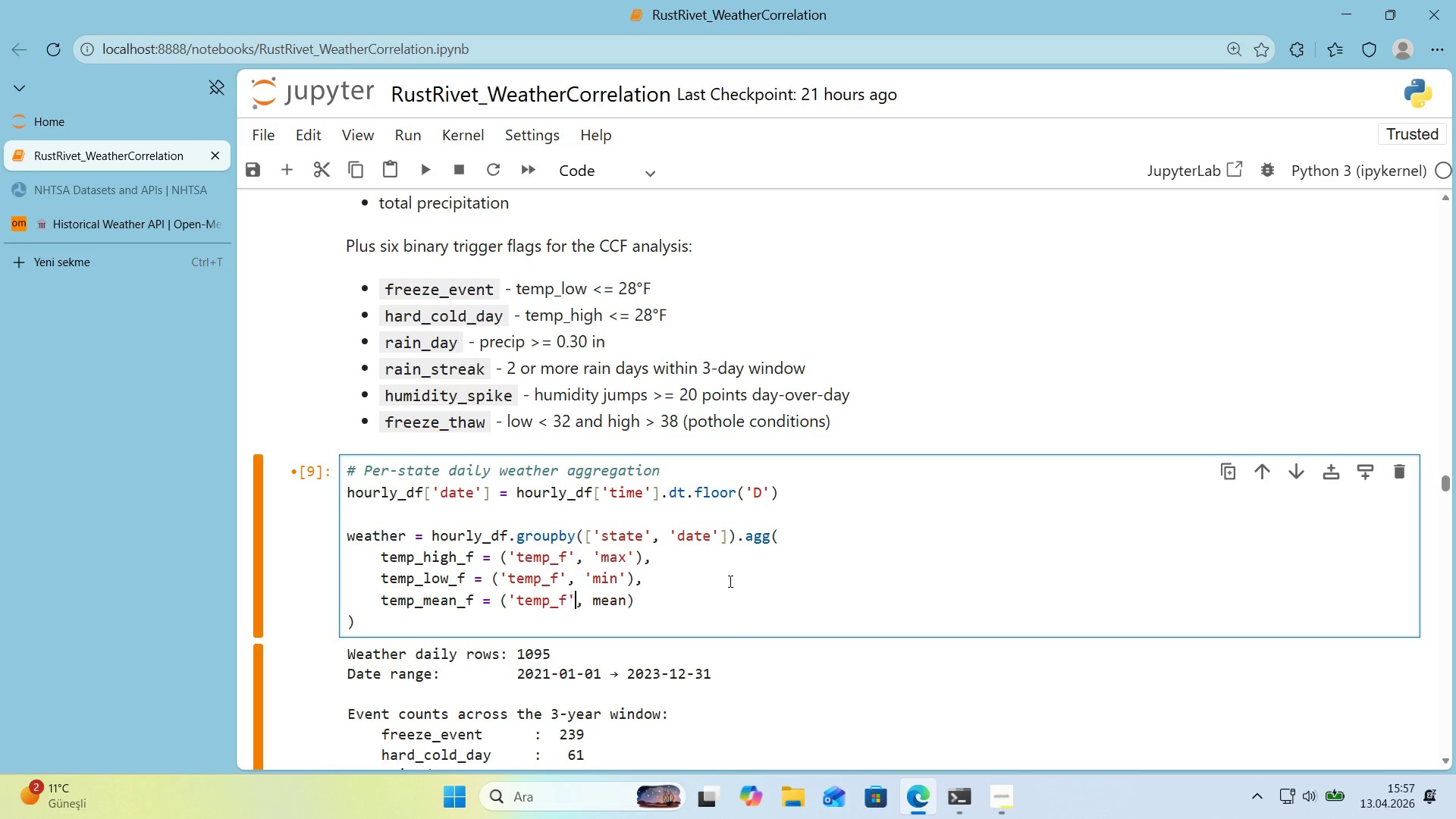 
key(Shift+2)
 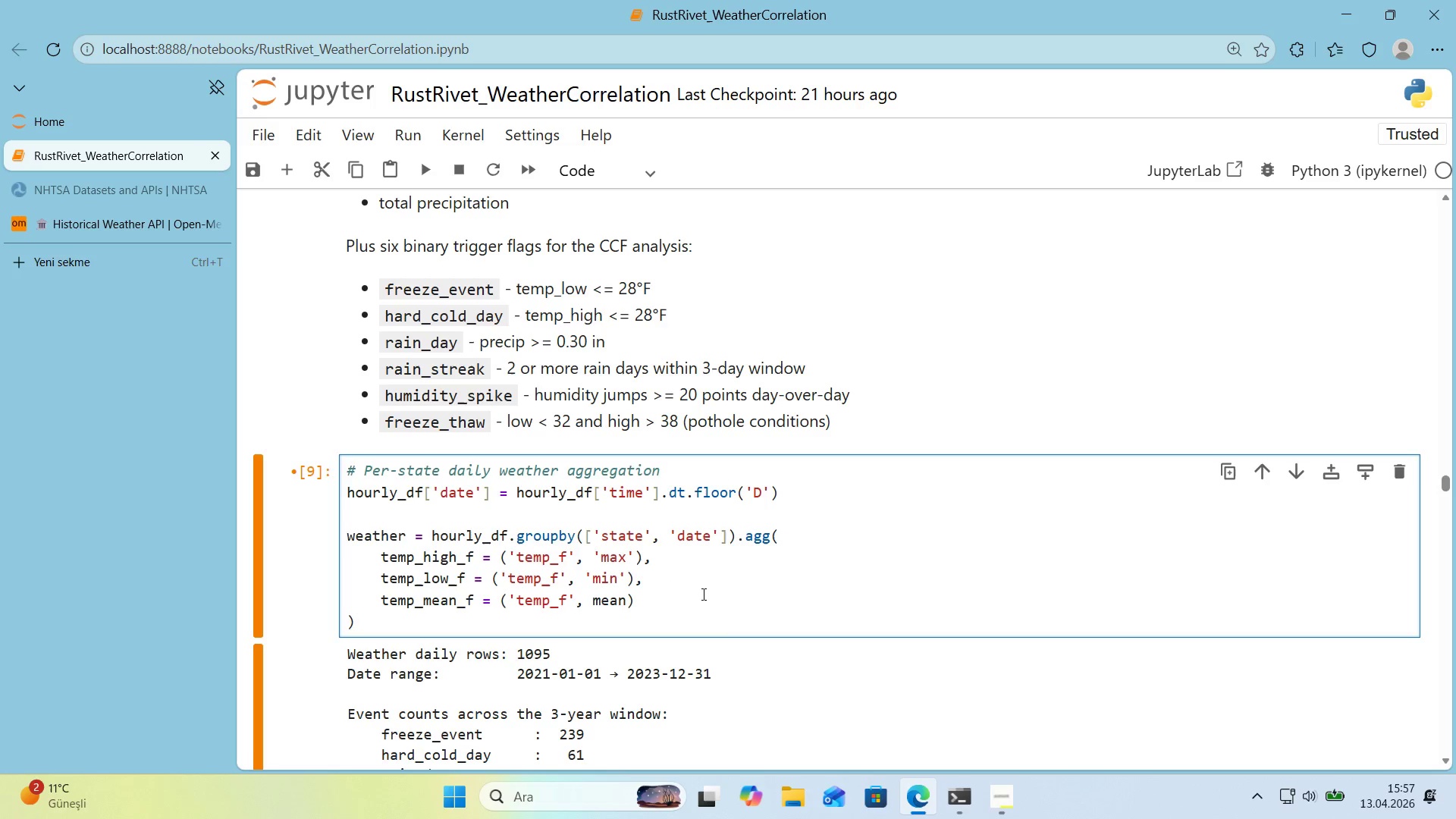 
left_click([668, 601])
 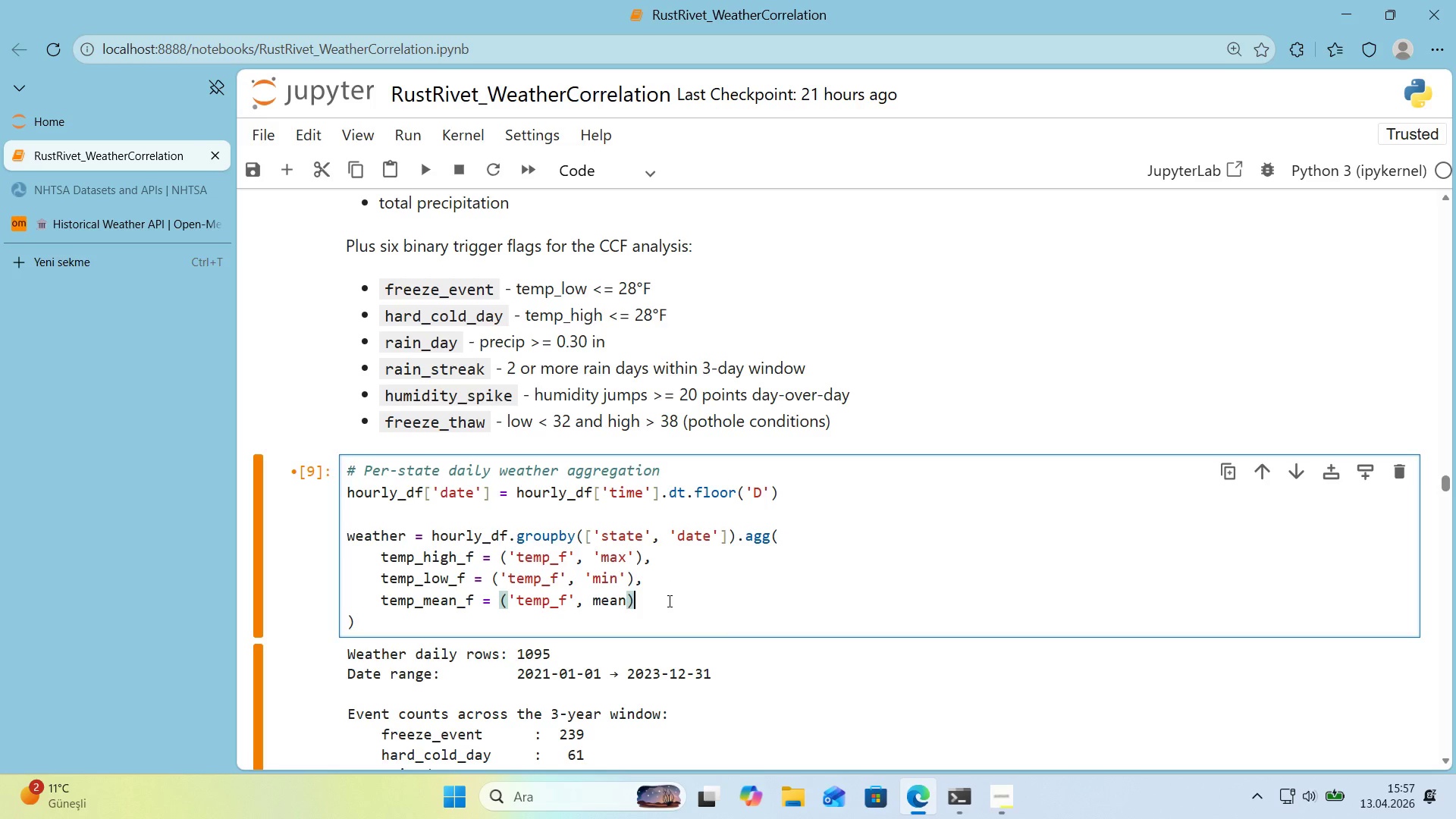 
key(Comma)
 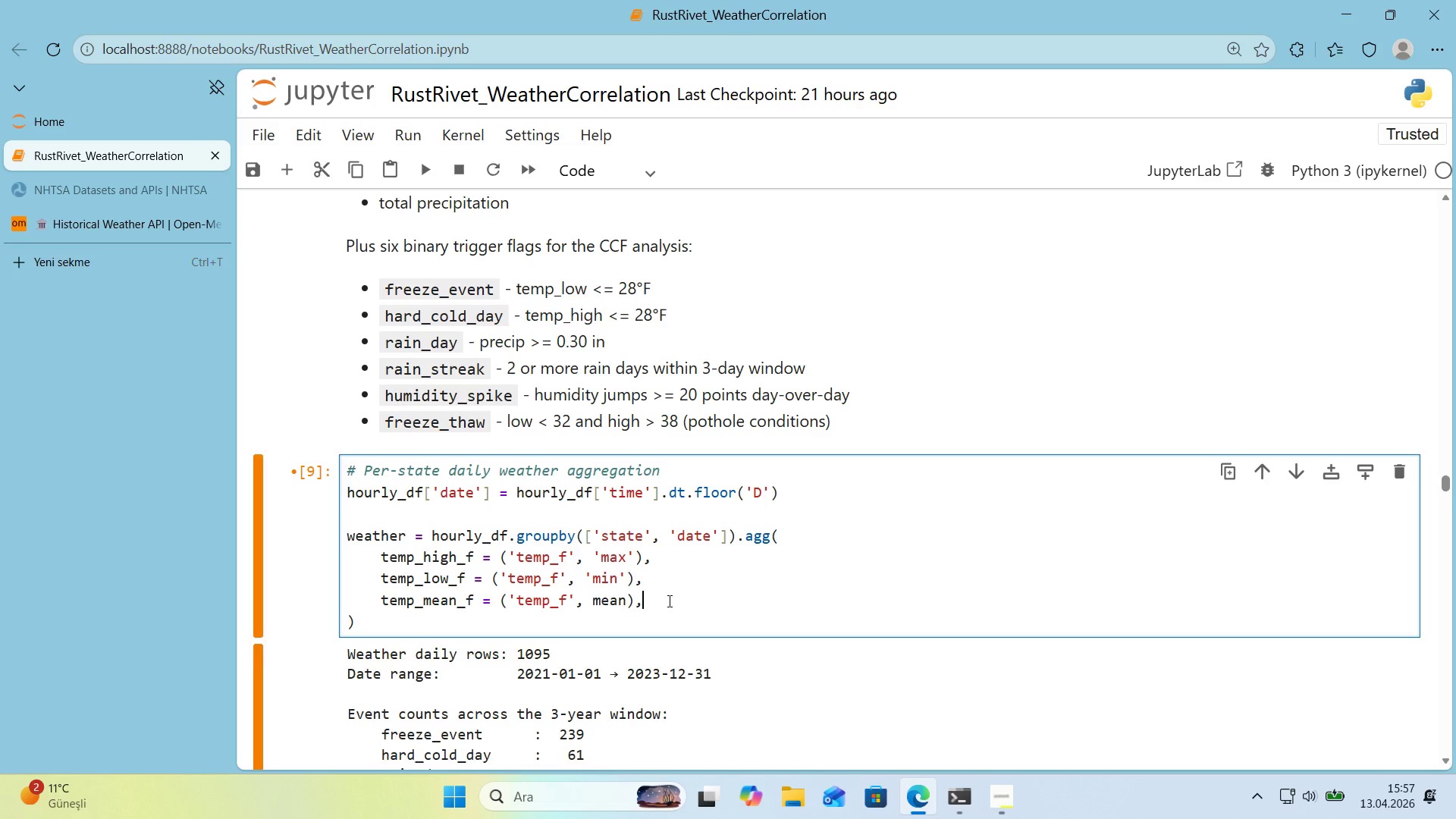 
key(Enter)
 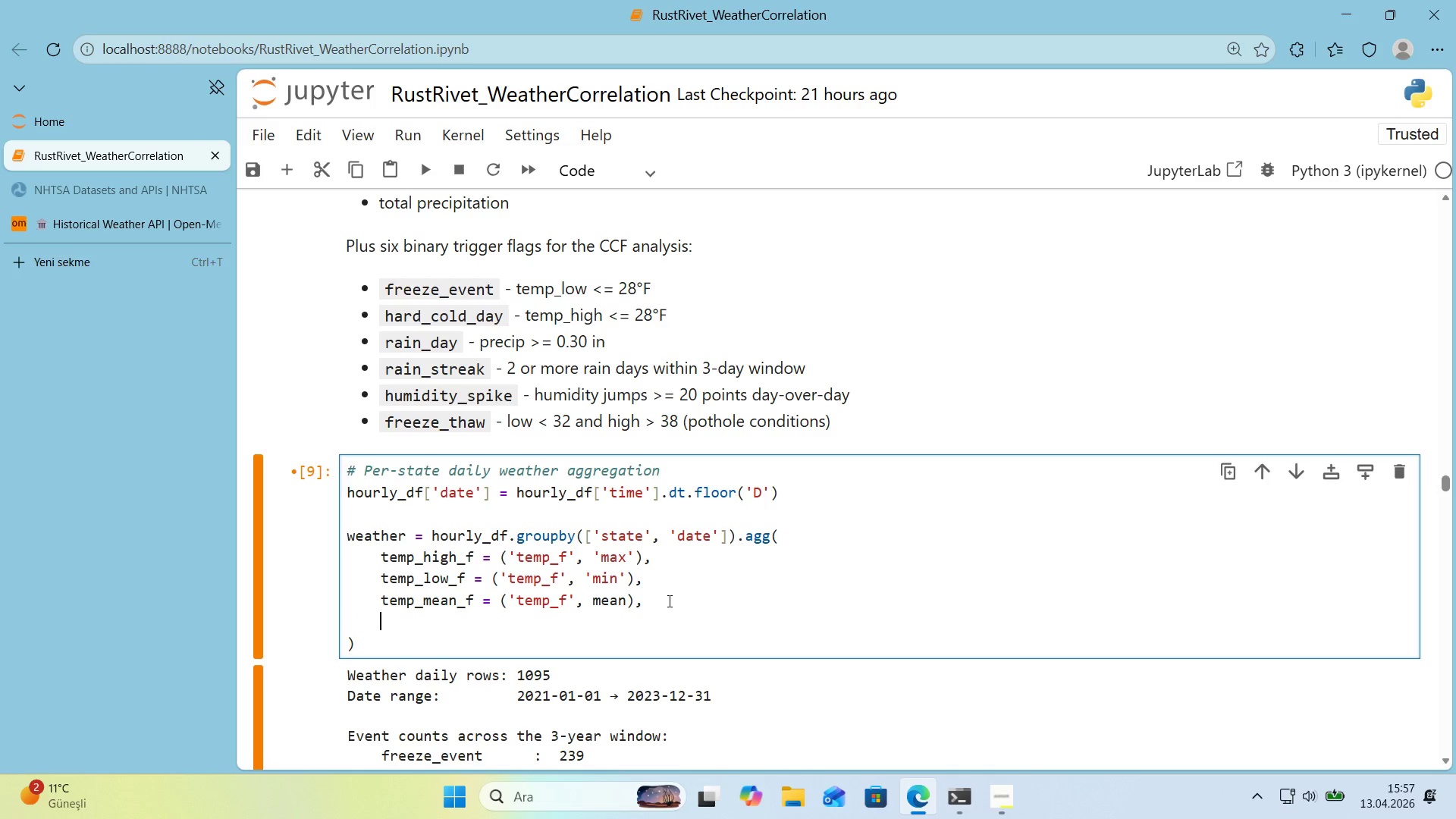 
type(hum'd'ty_pct ) *()
 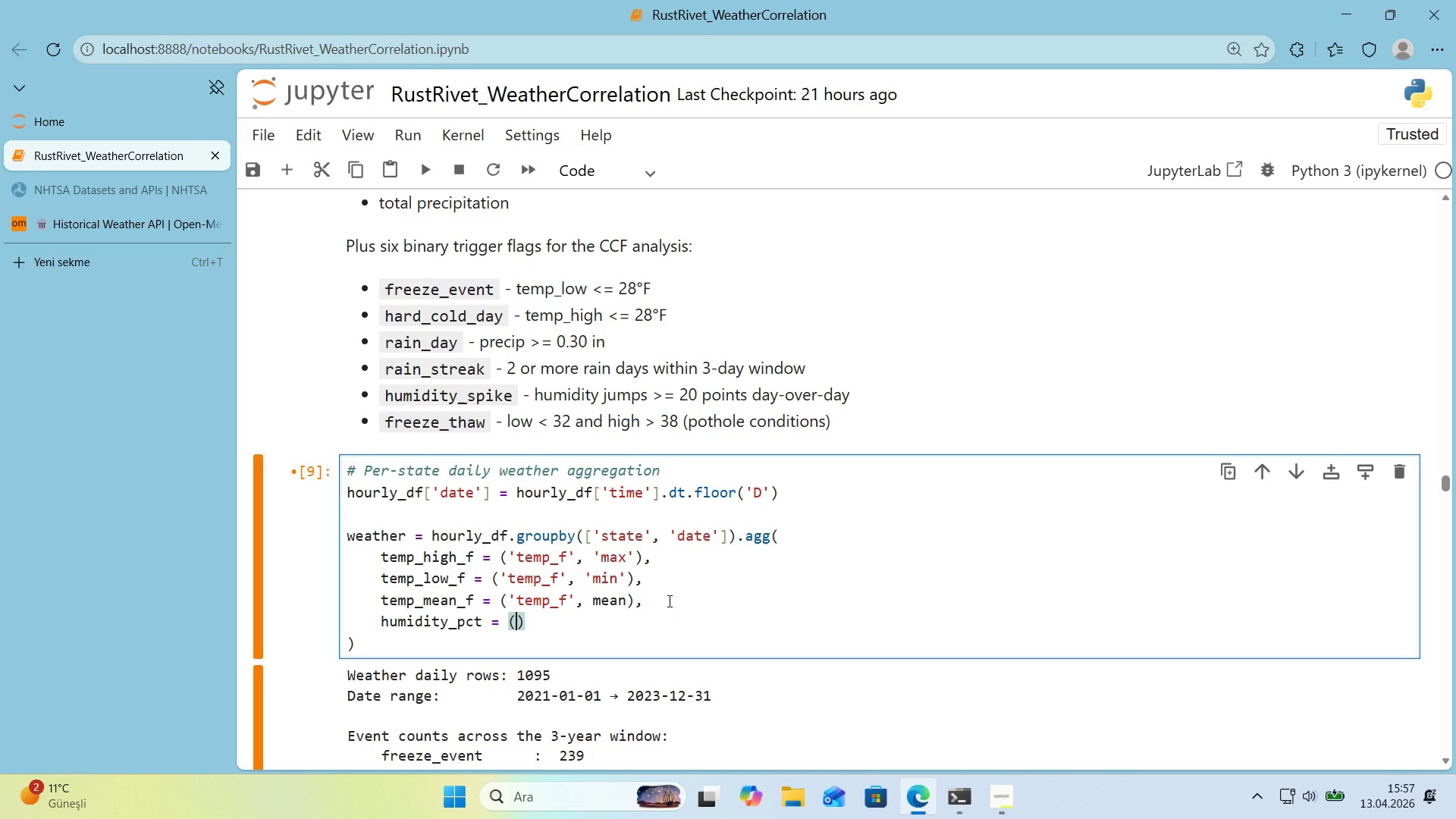 
 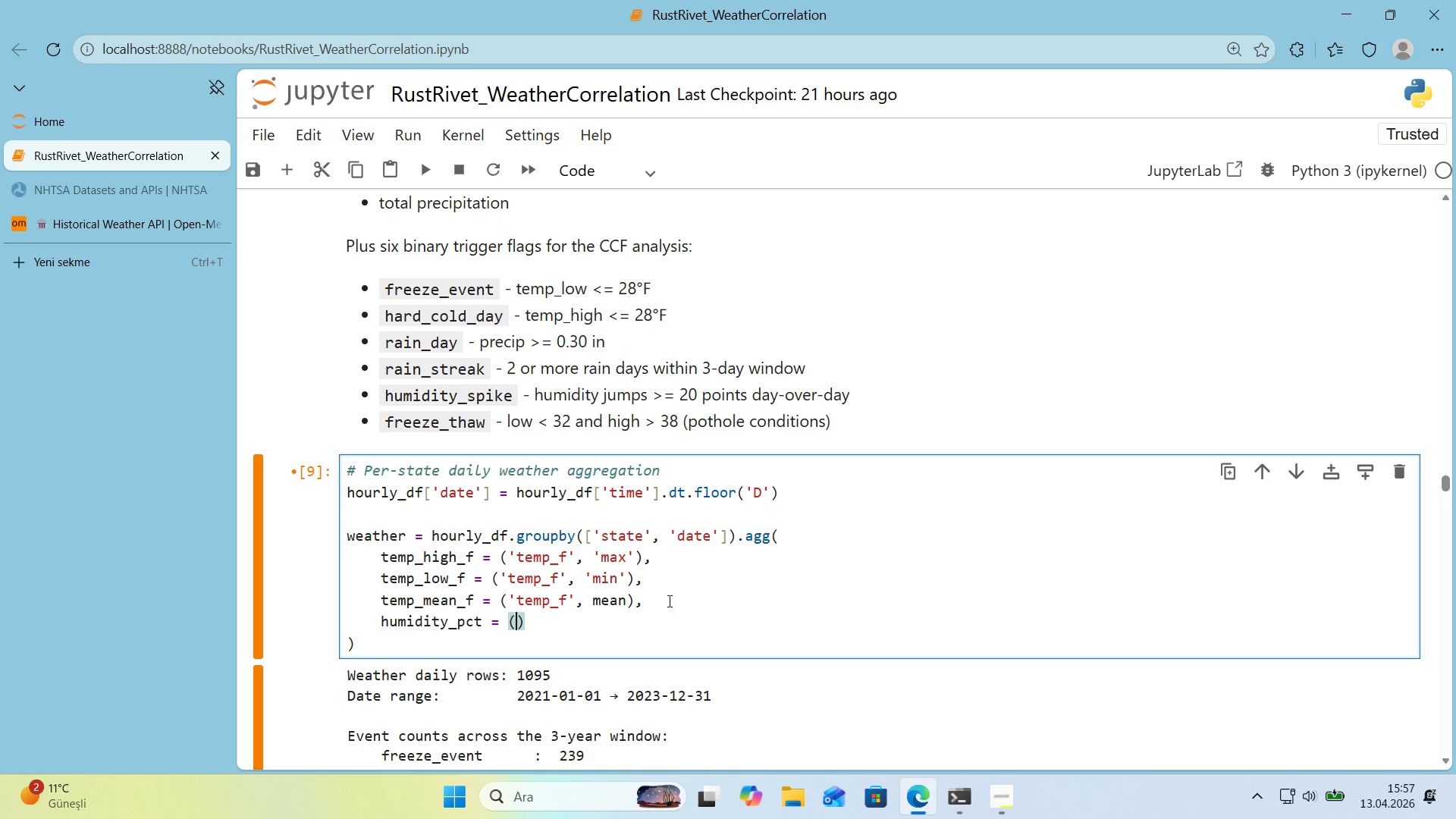 
key(ArrowLeft)
 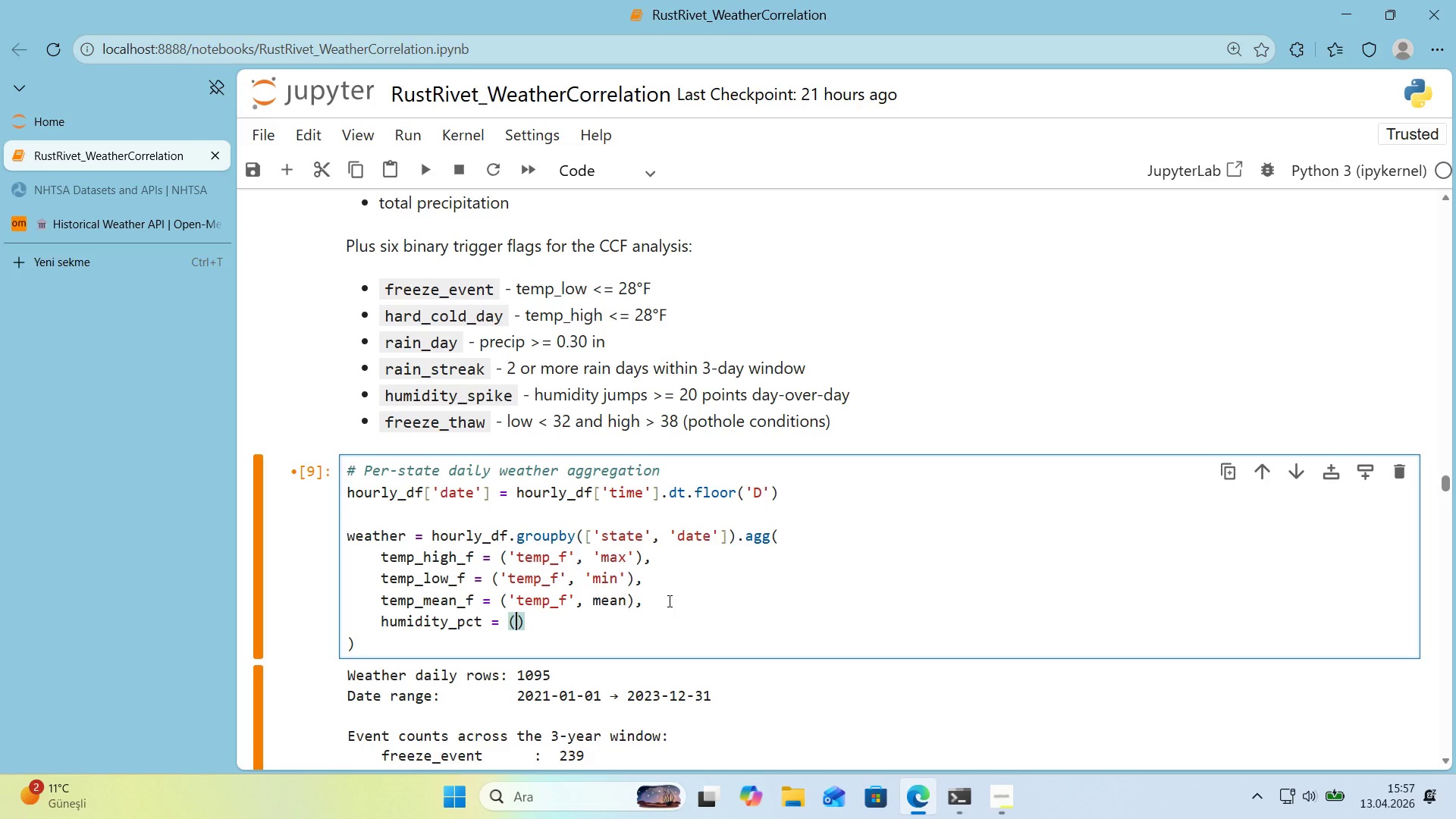 
type(@@)
 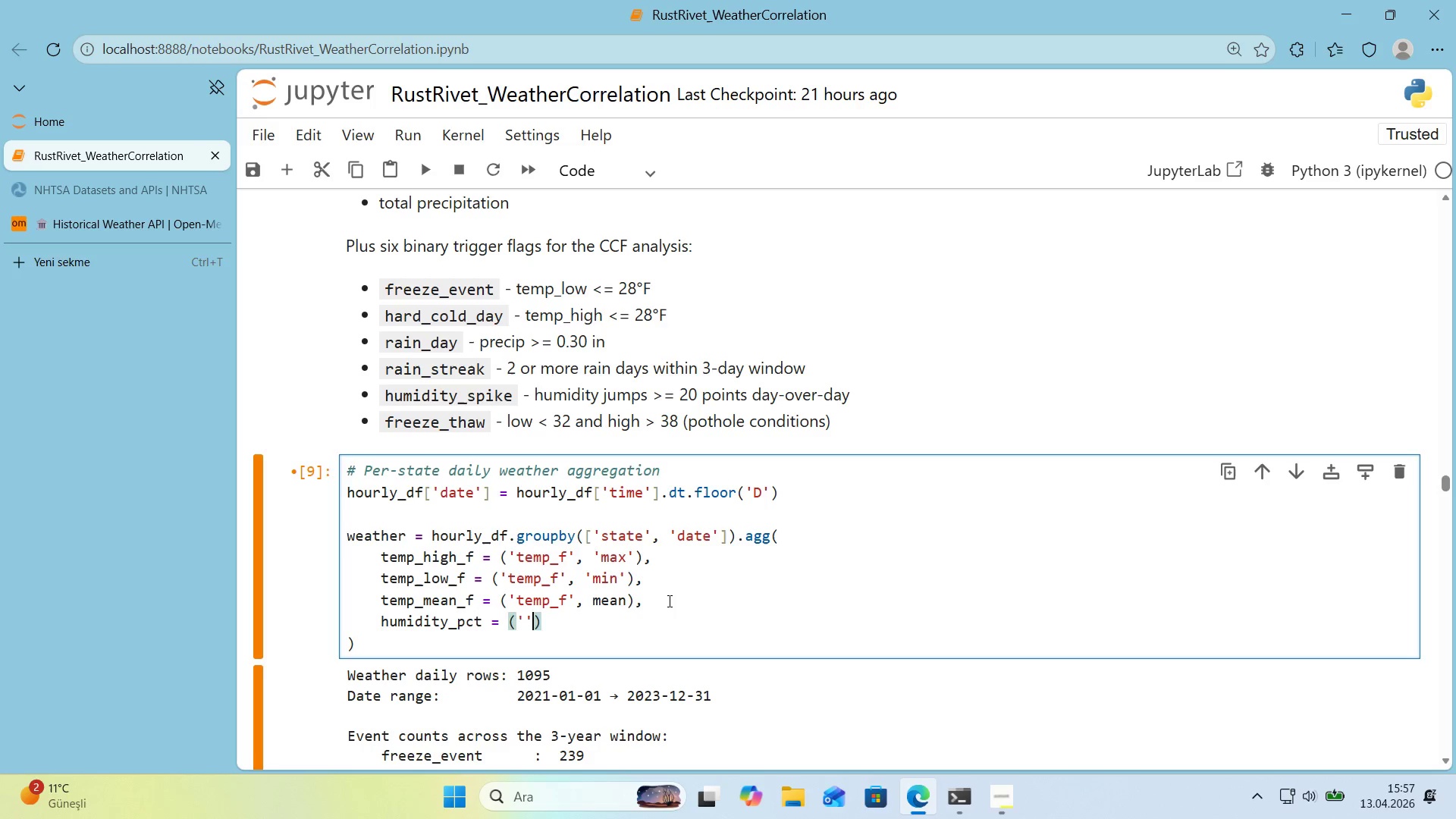 
key(ArrowLeft)
 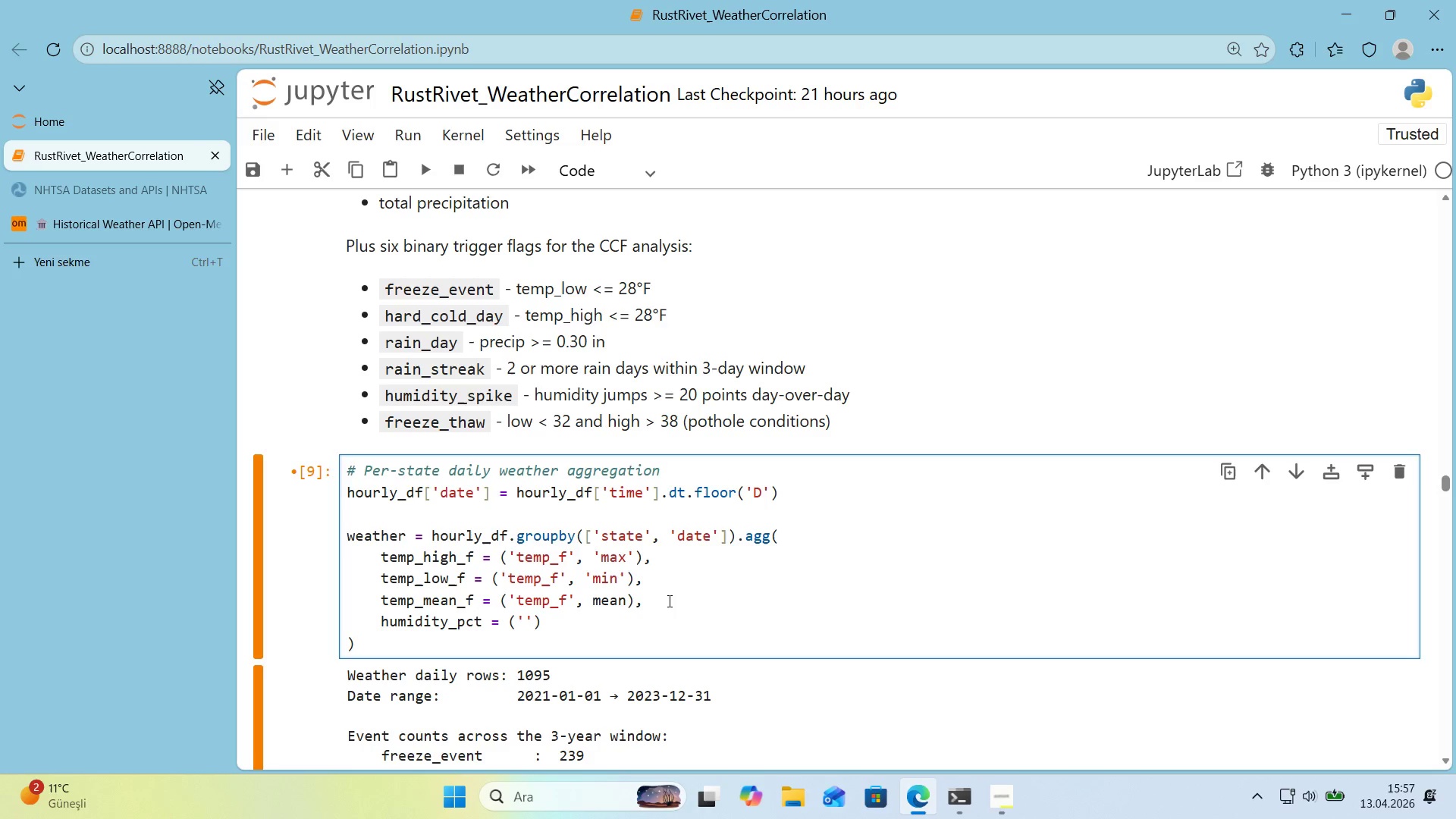 
type(g)
key(Backspace)
type(hum'd'ty_pct)
 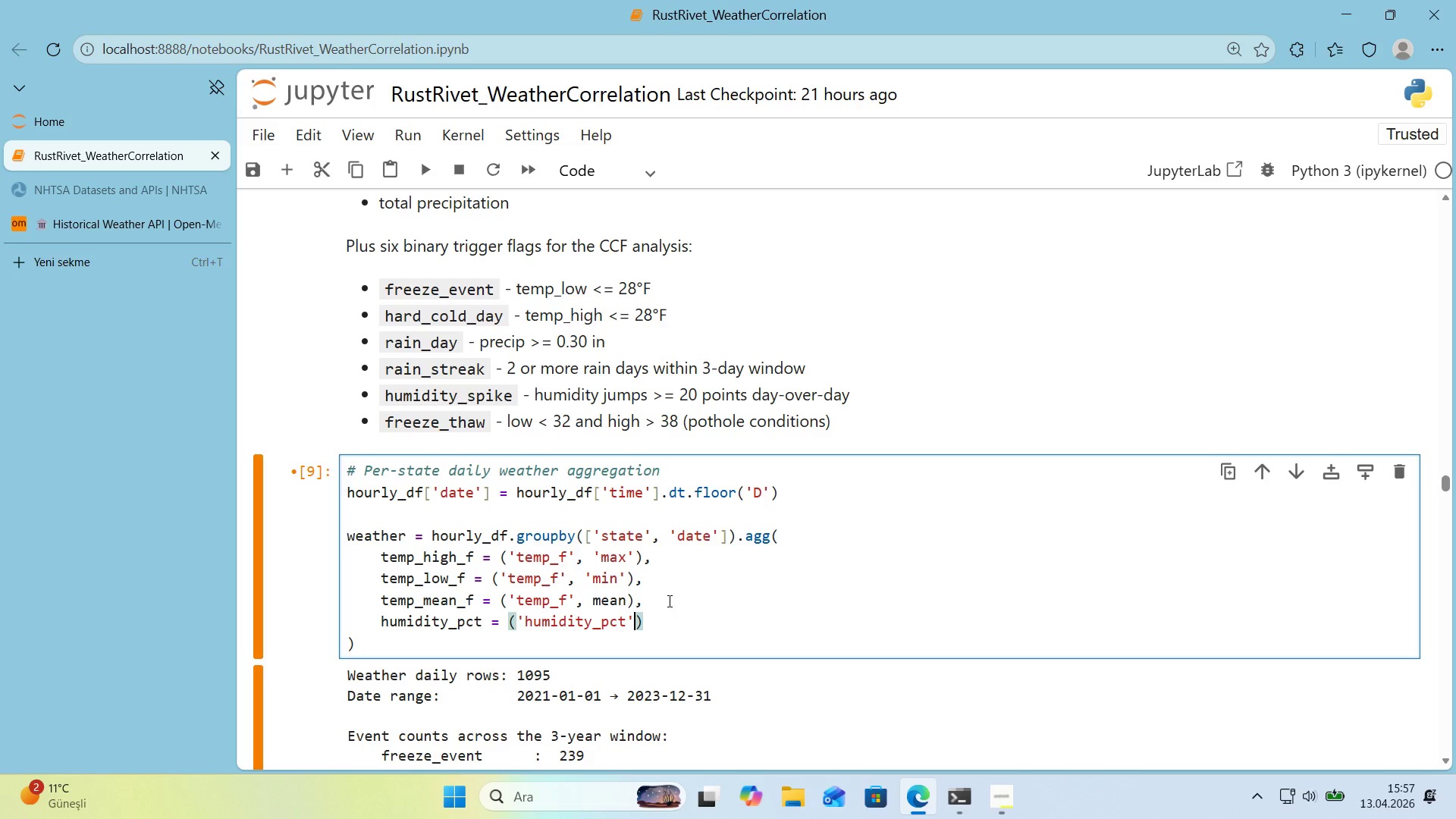 
 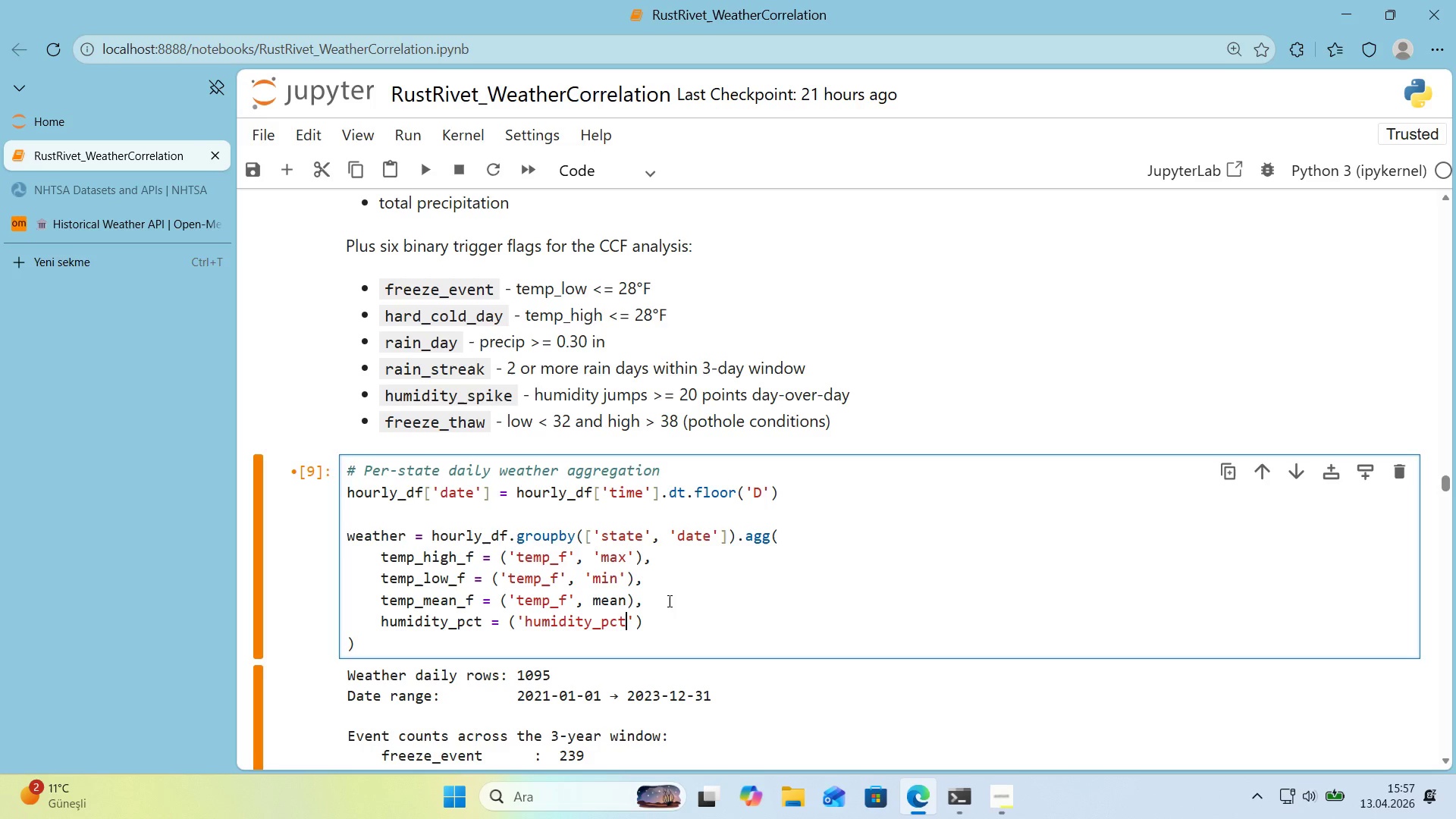 
key(ArrowRight)
 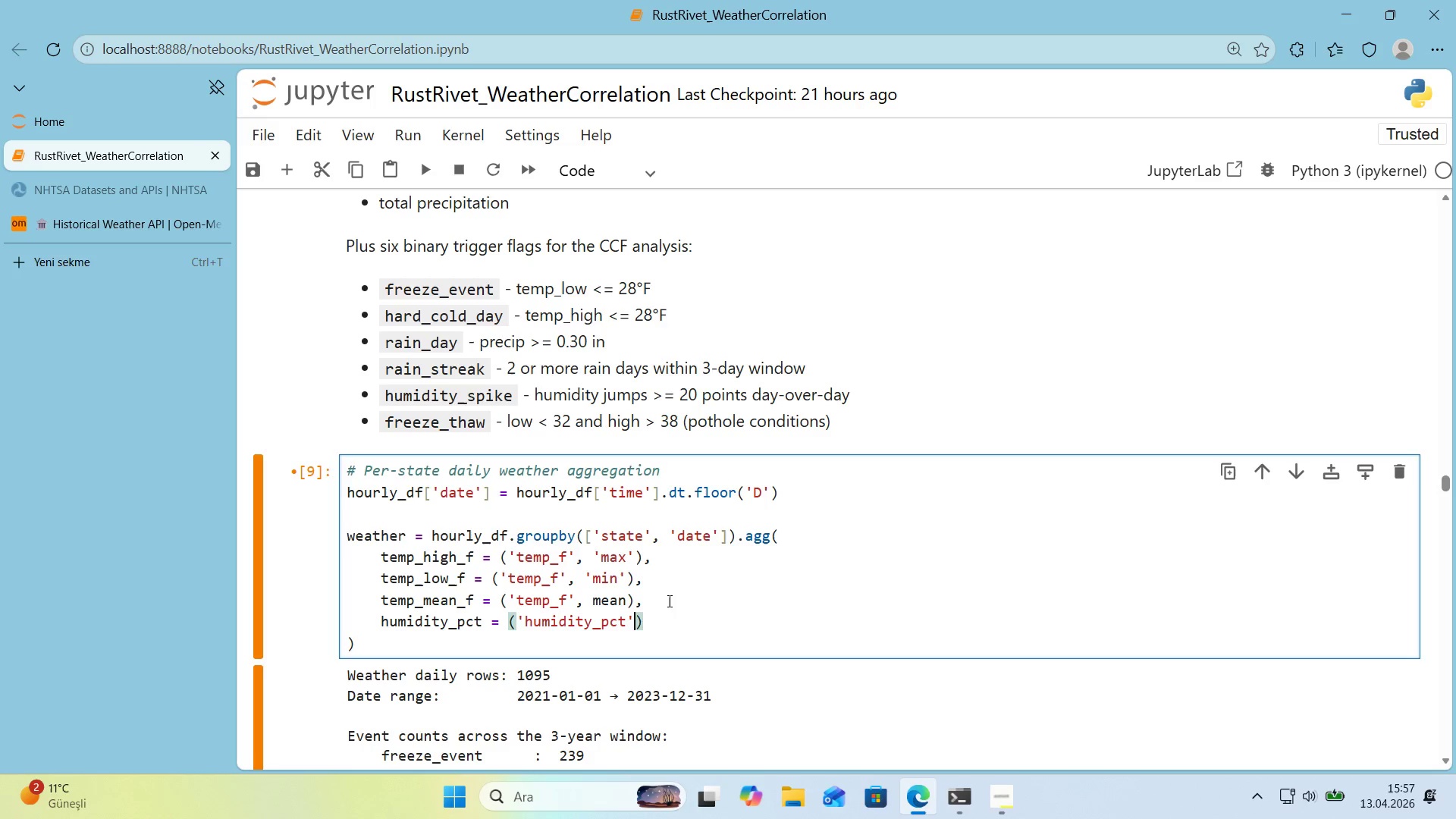 
type(, @@)
 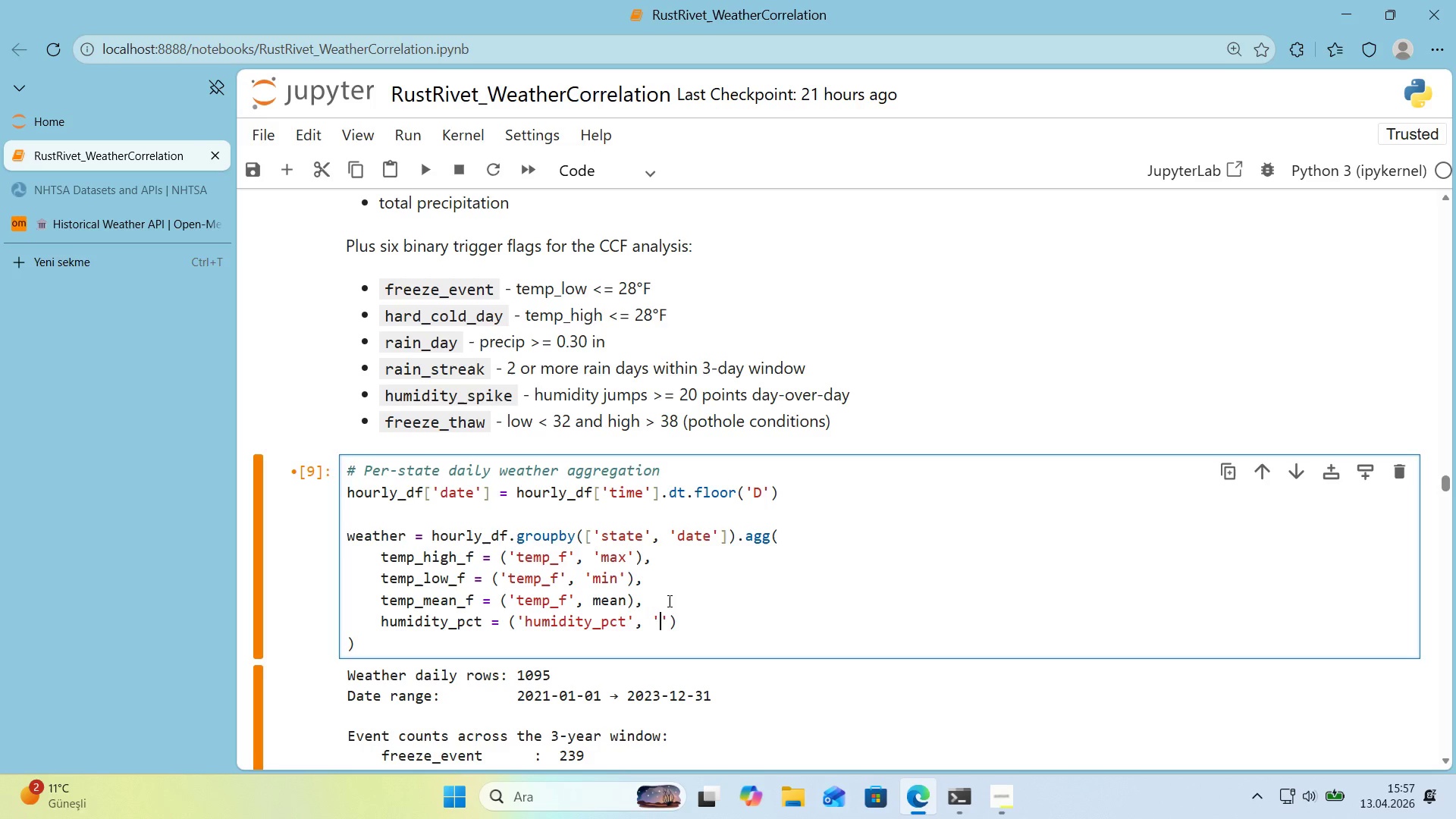 
 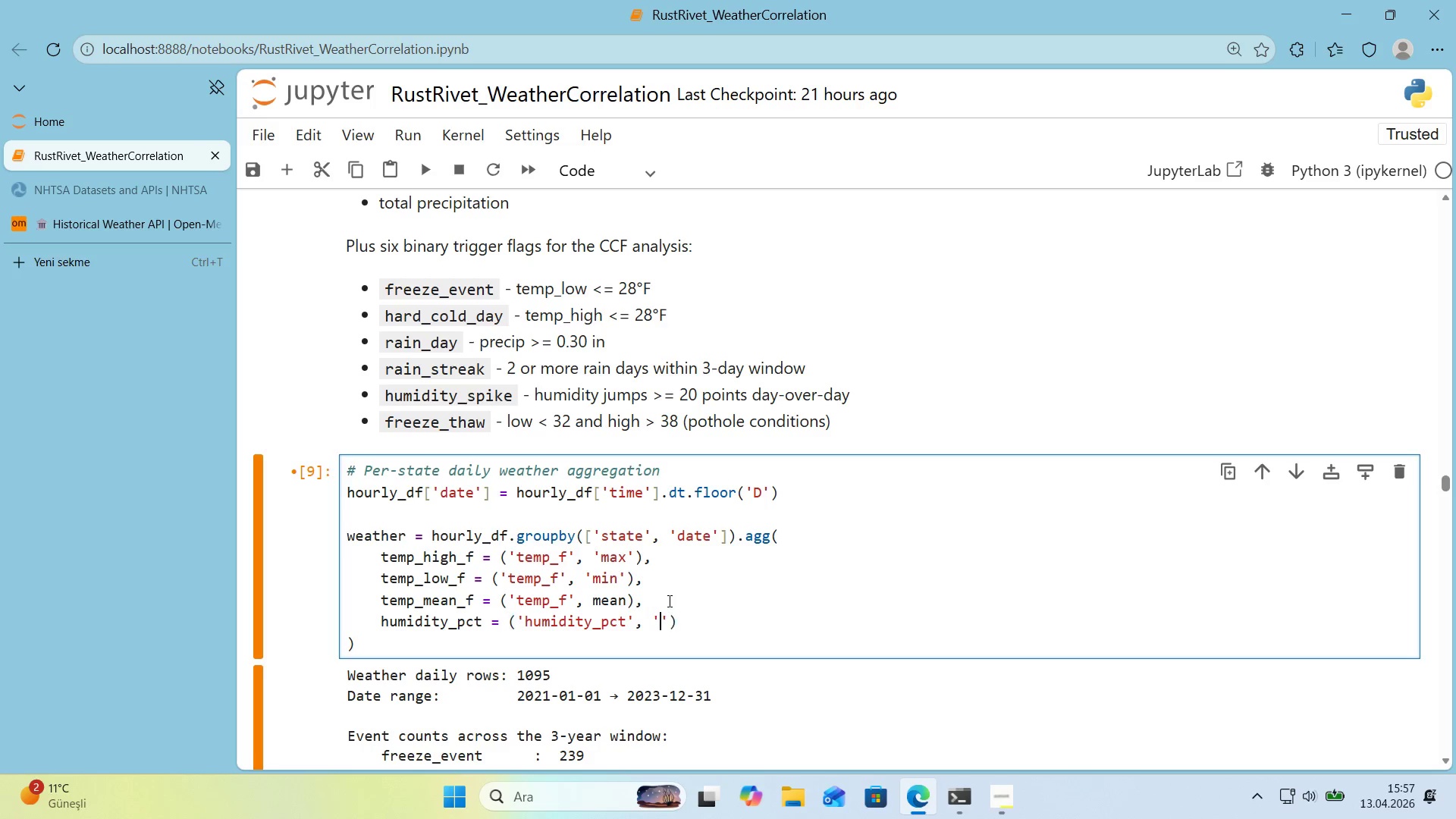 
key(ArrowLeft)
 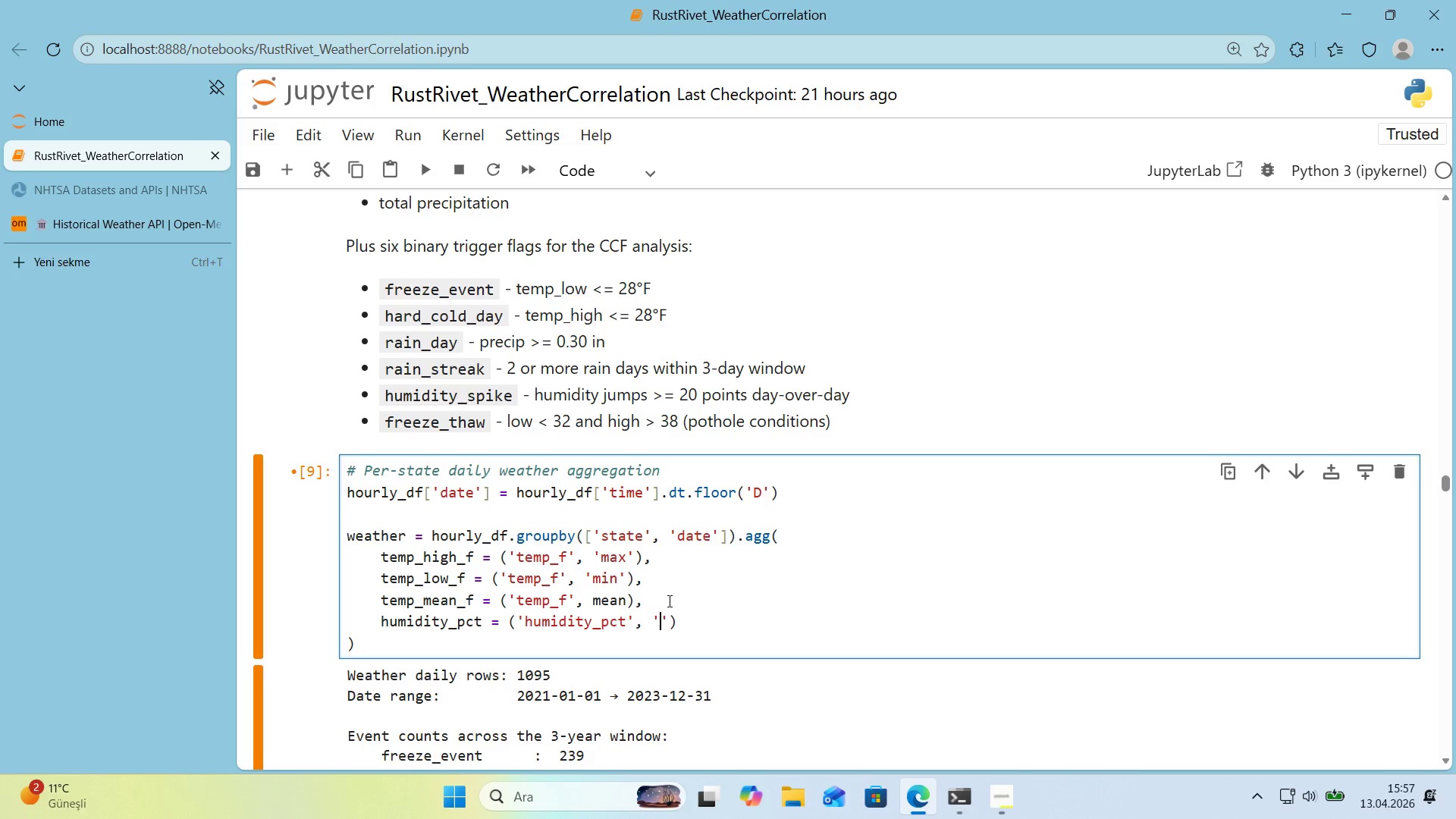 
type(mean)
 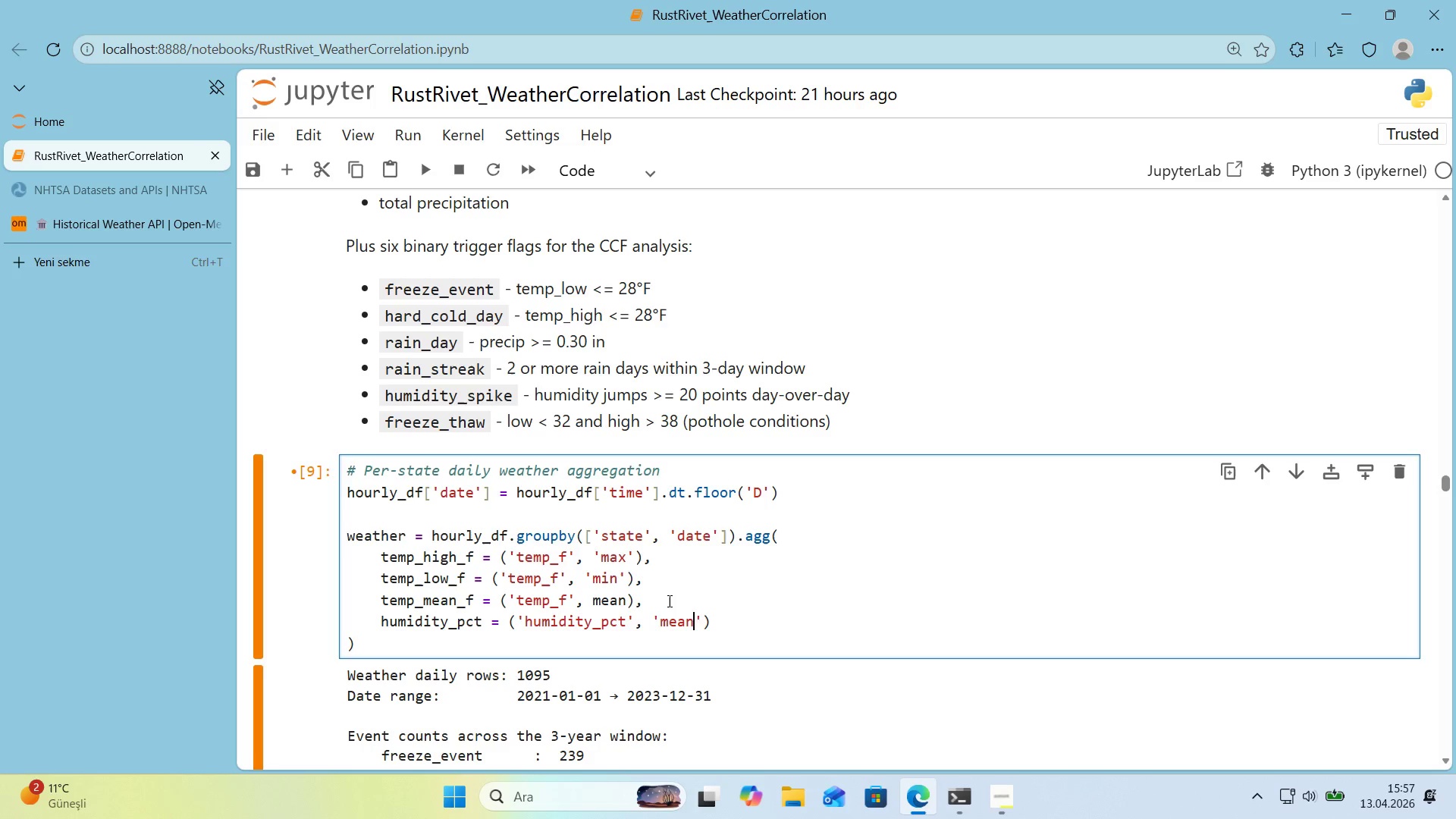 
key(ArrowRight)
 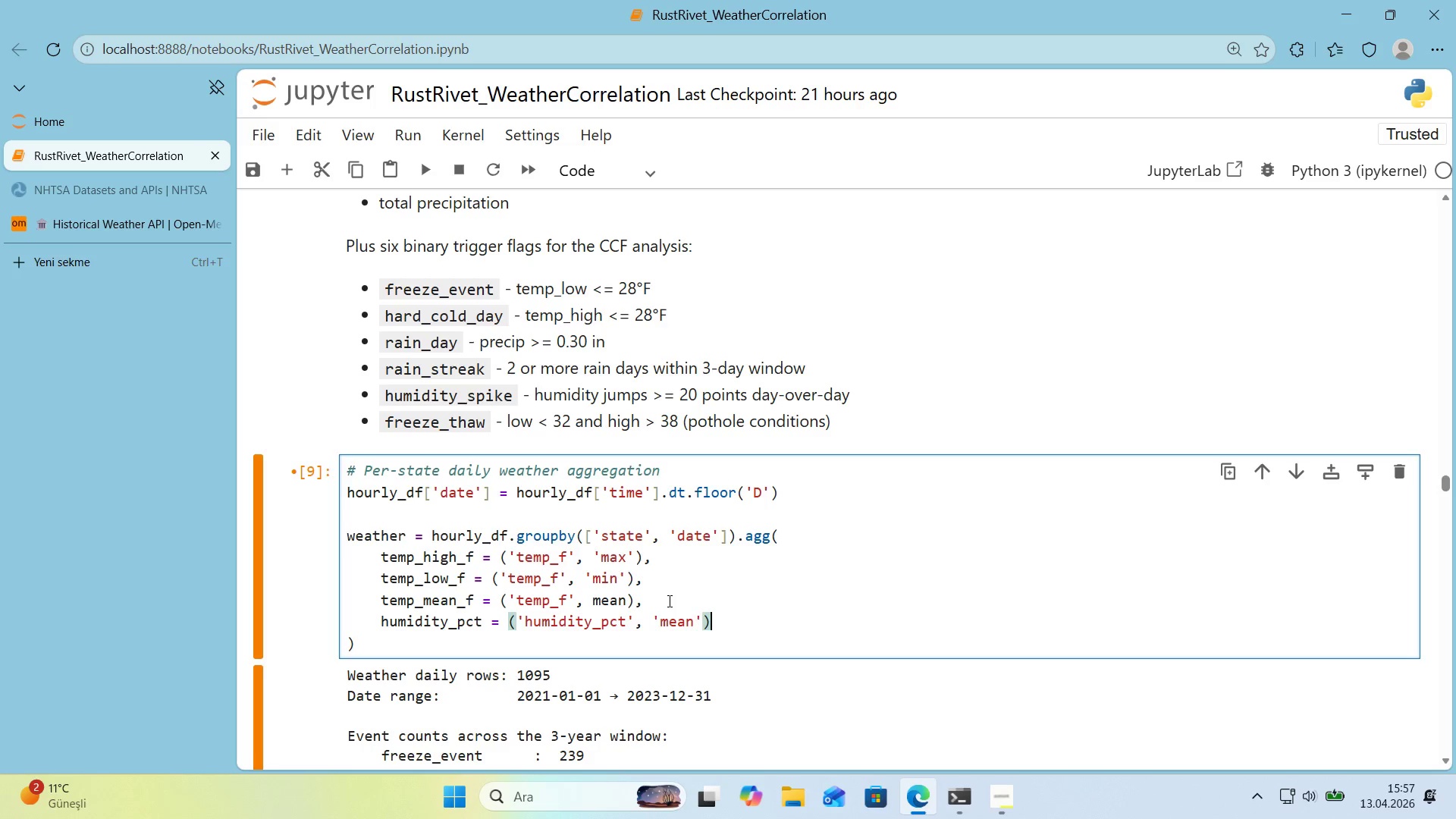 
key(ArrowRight)
 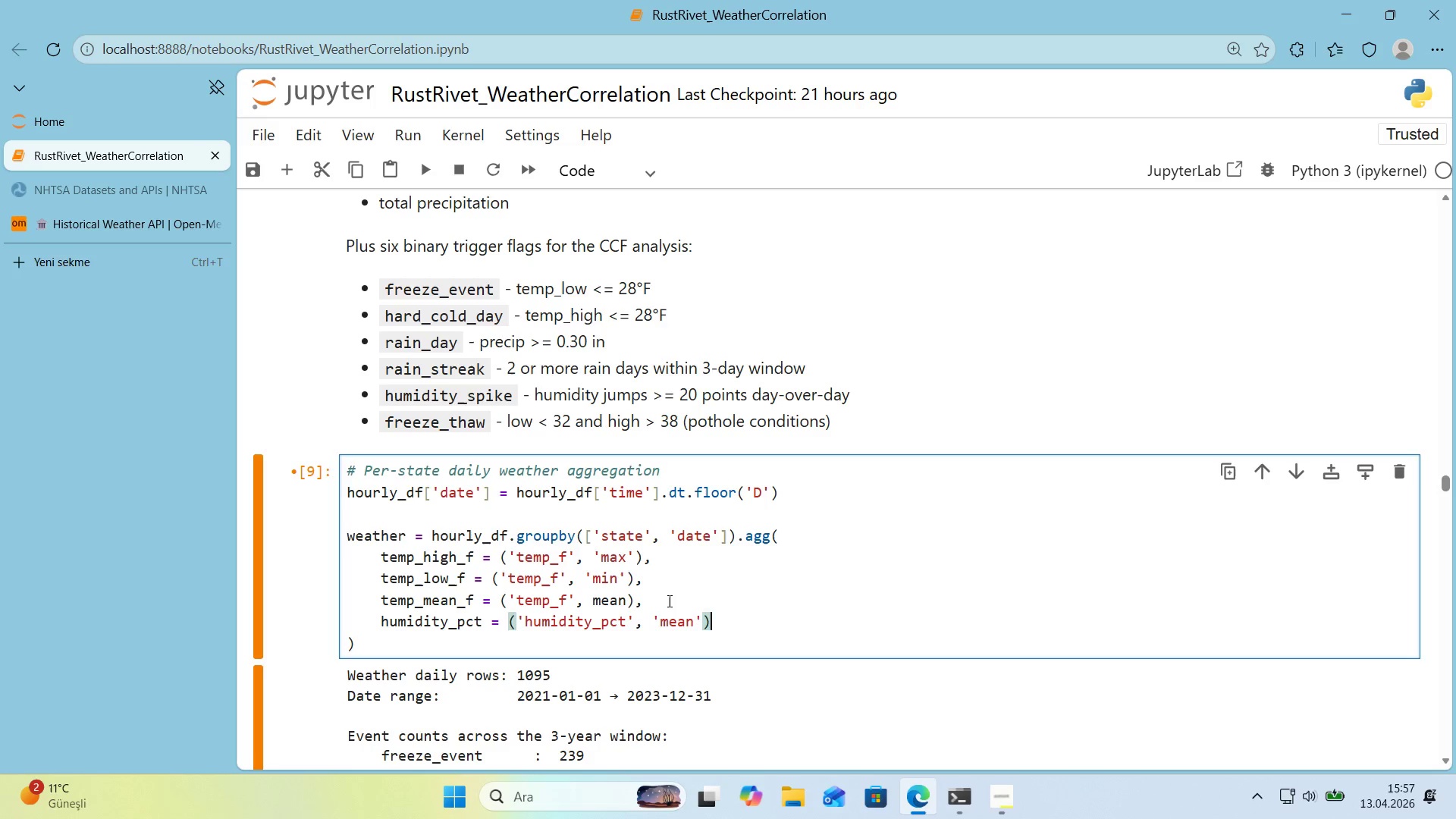 
key(Comma)
 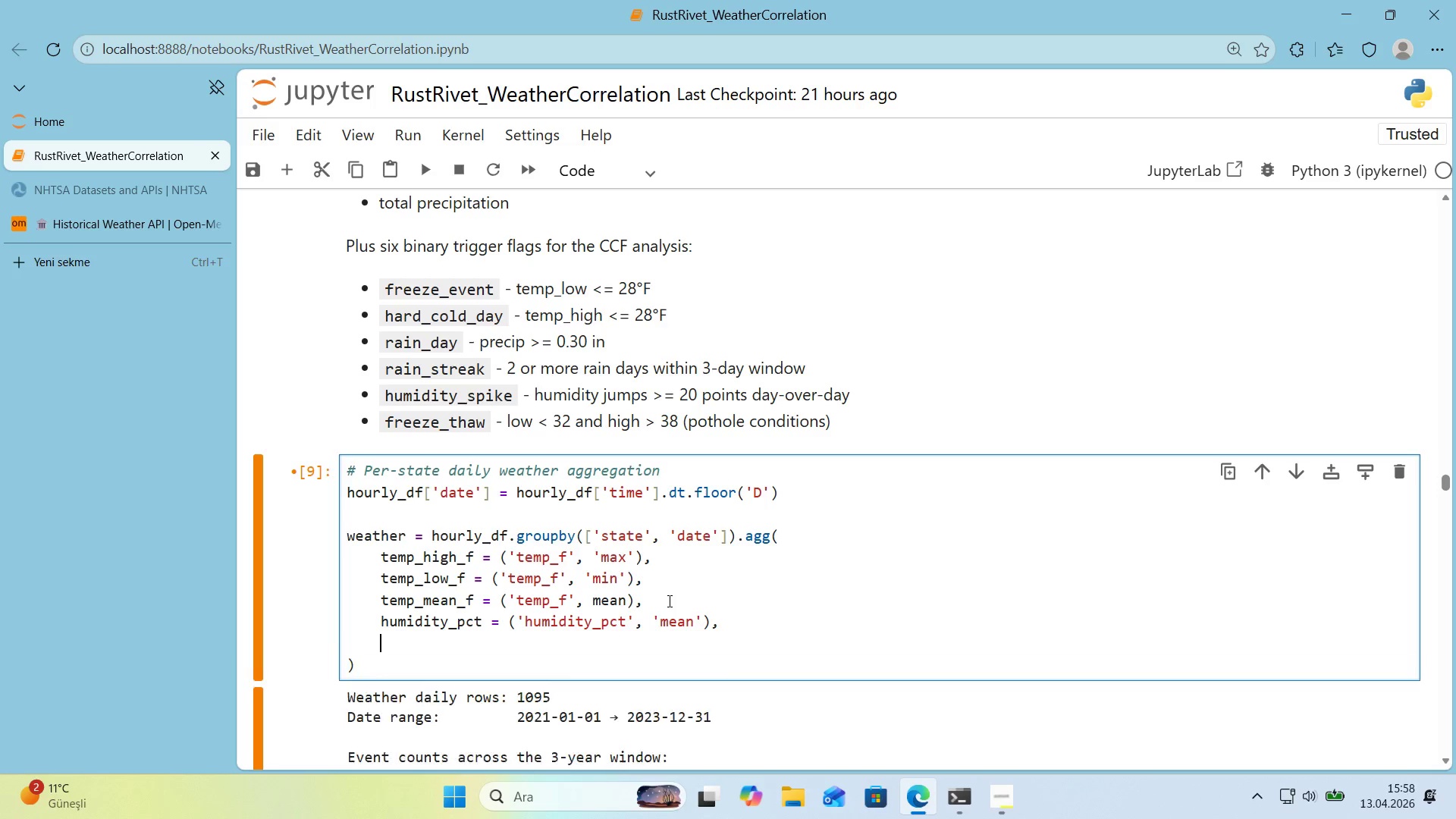 
key(Enter)
 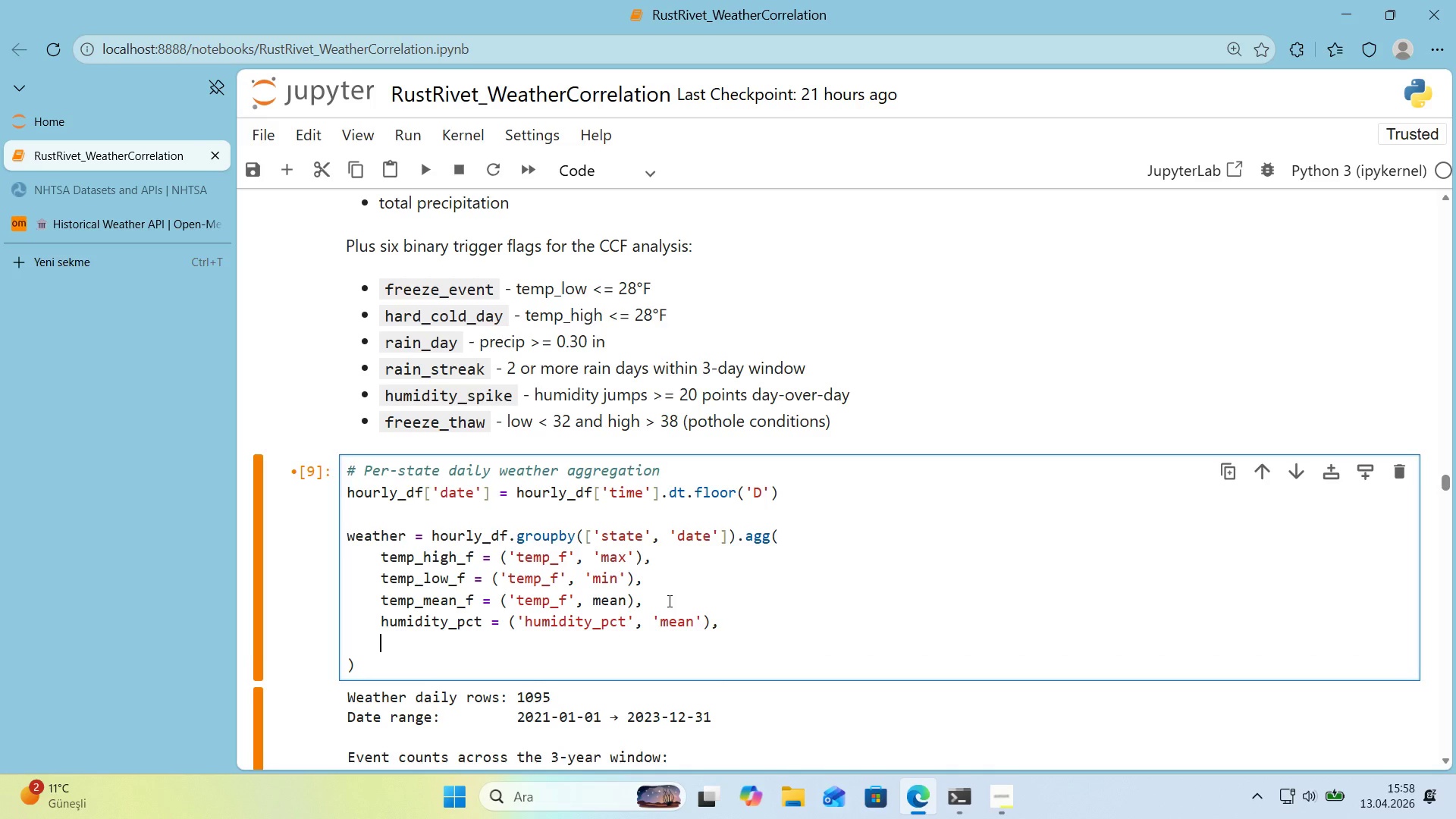 
type(@@)
 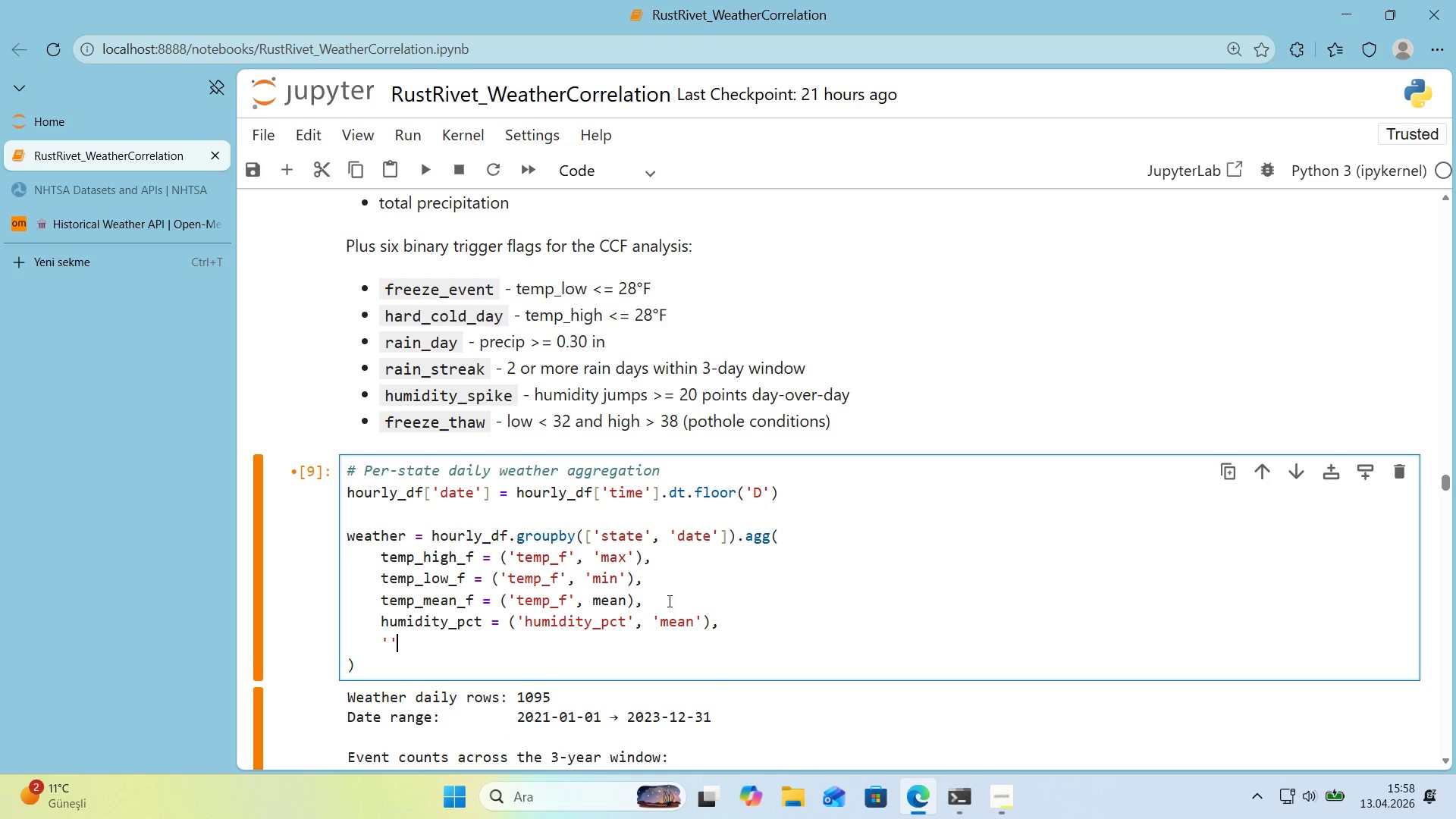 
key(ArrowLeft)
 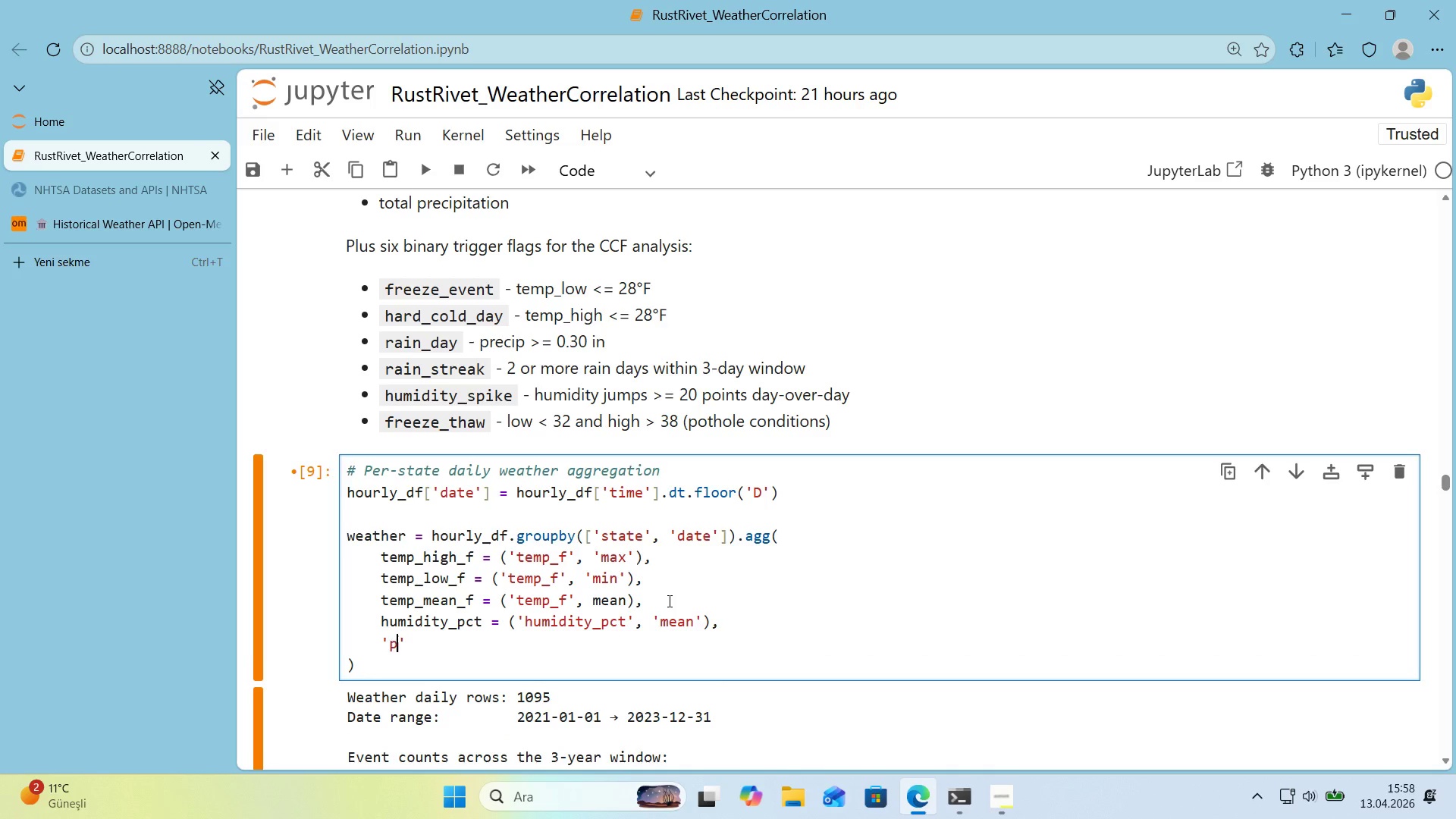 
type(prec'p)
 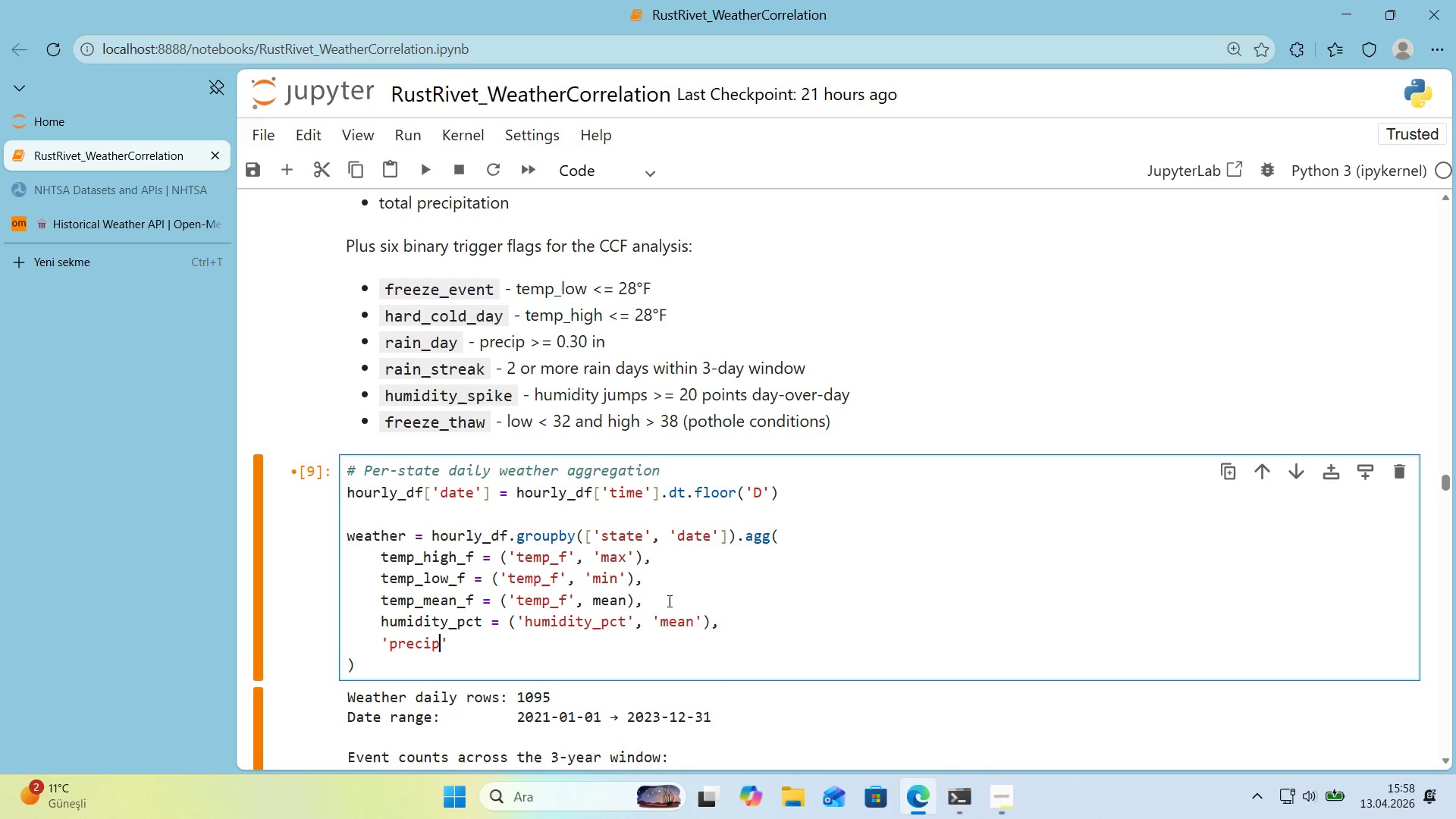 
key(ArrowRight)
 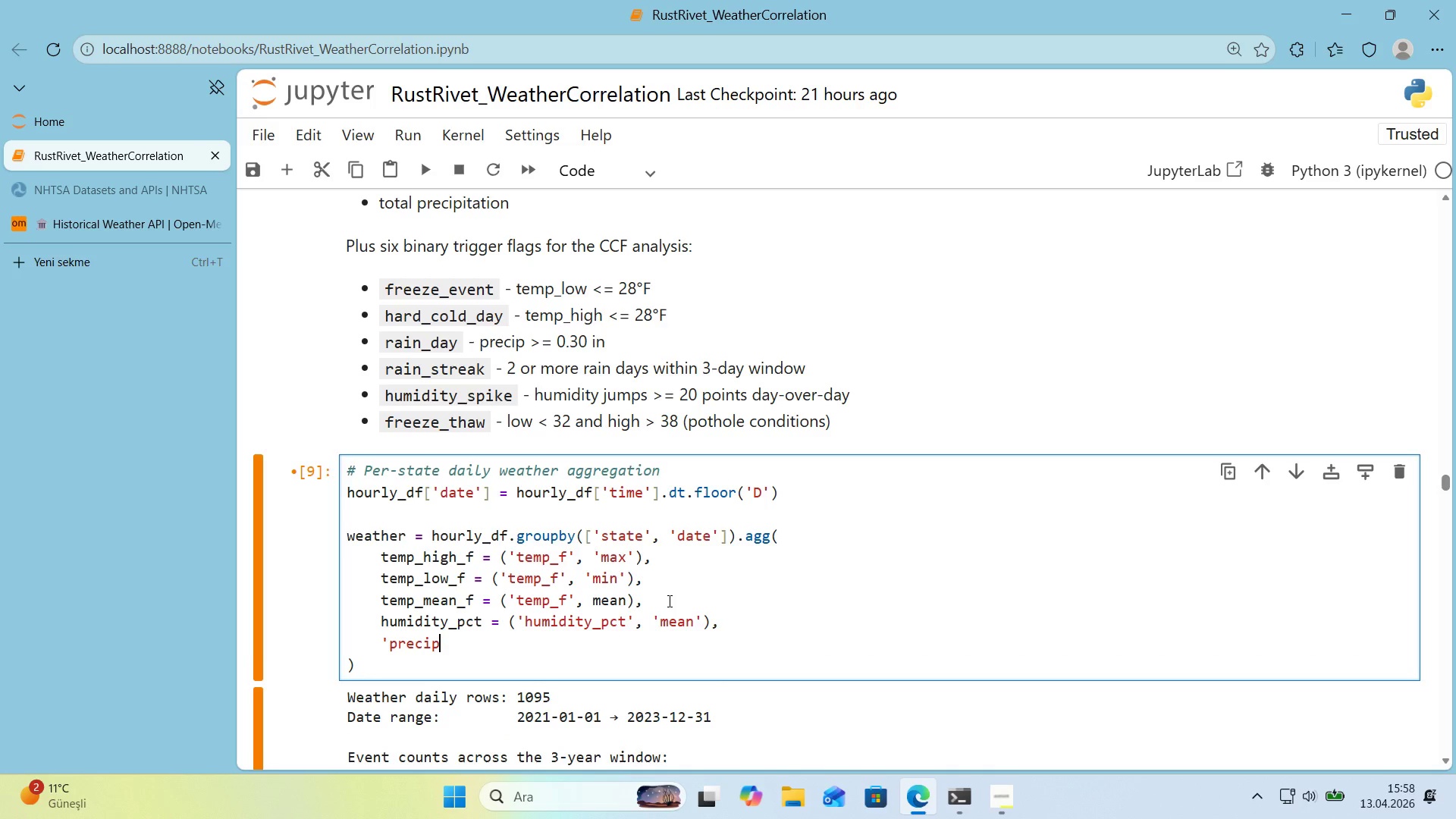 
key(Backspace)
key(Backspace)
key(Backspace)
key(Backspace)
key(Backspace)
key(Backspace)
key(Backspace)
key(Backspace)
type(prec'p_'nches ) *()
 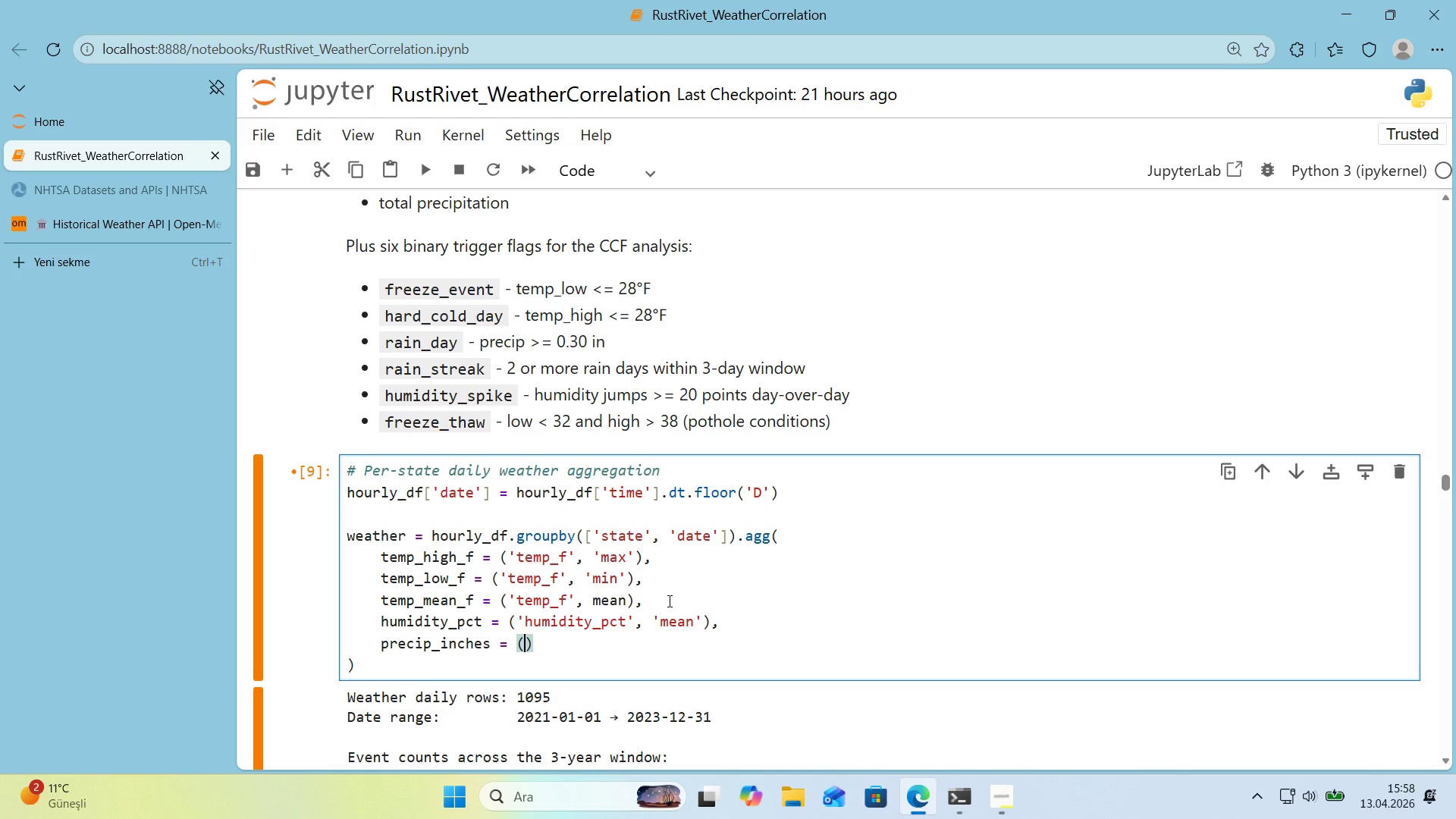 
 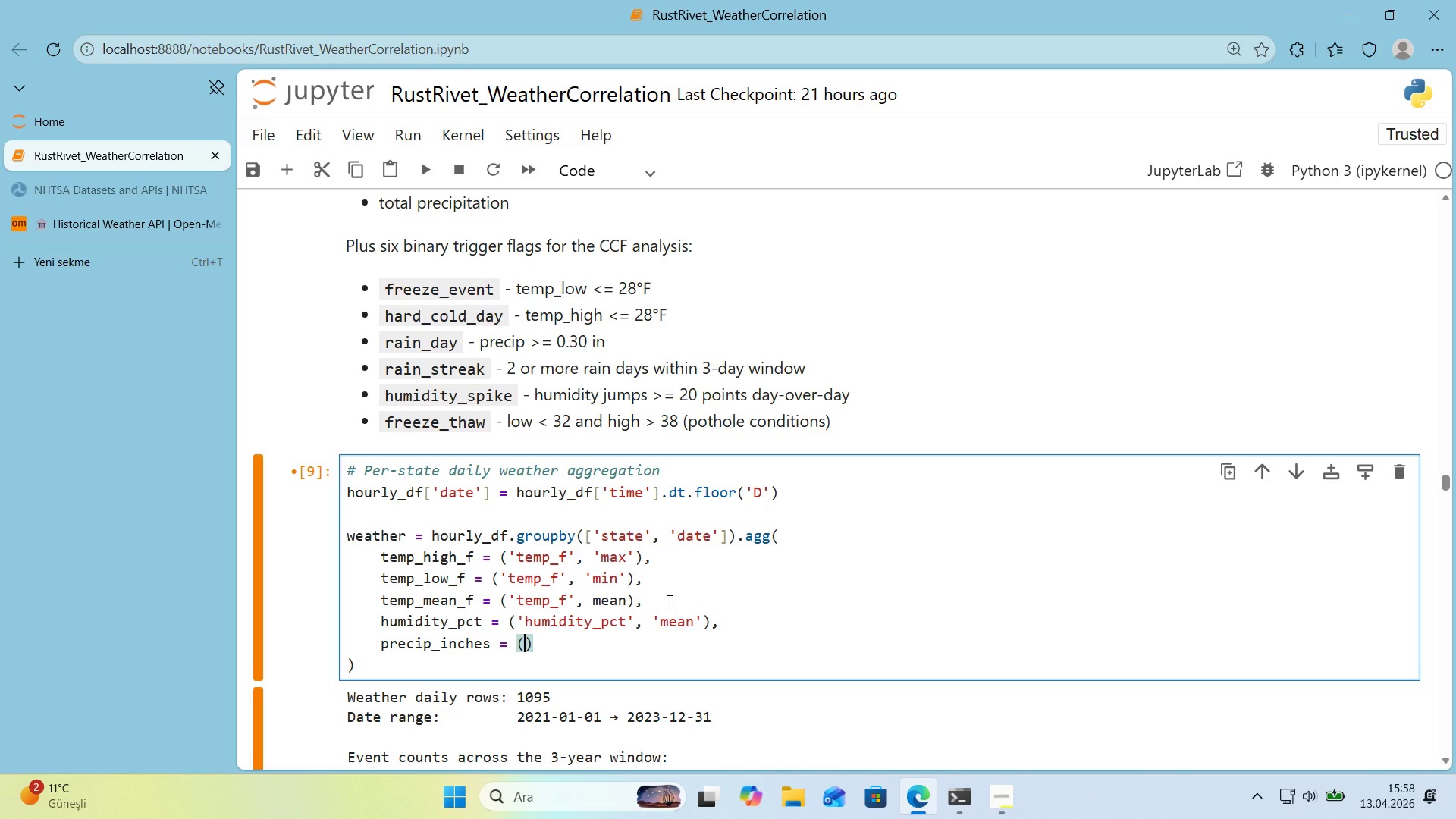 
key(ArrowLeft)
 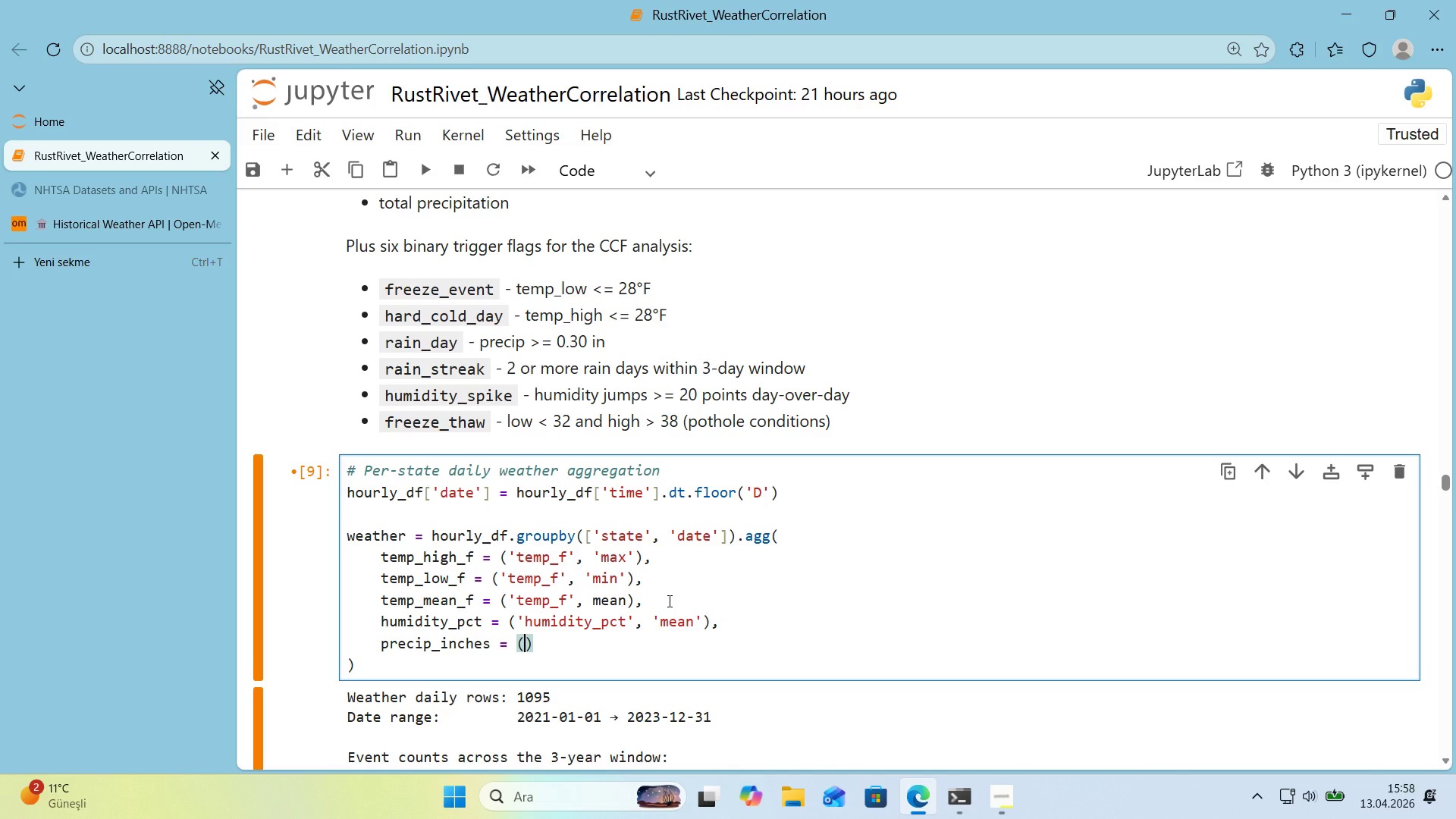 
type(@@)
 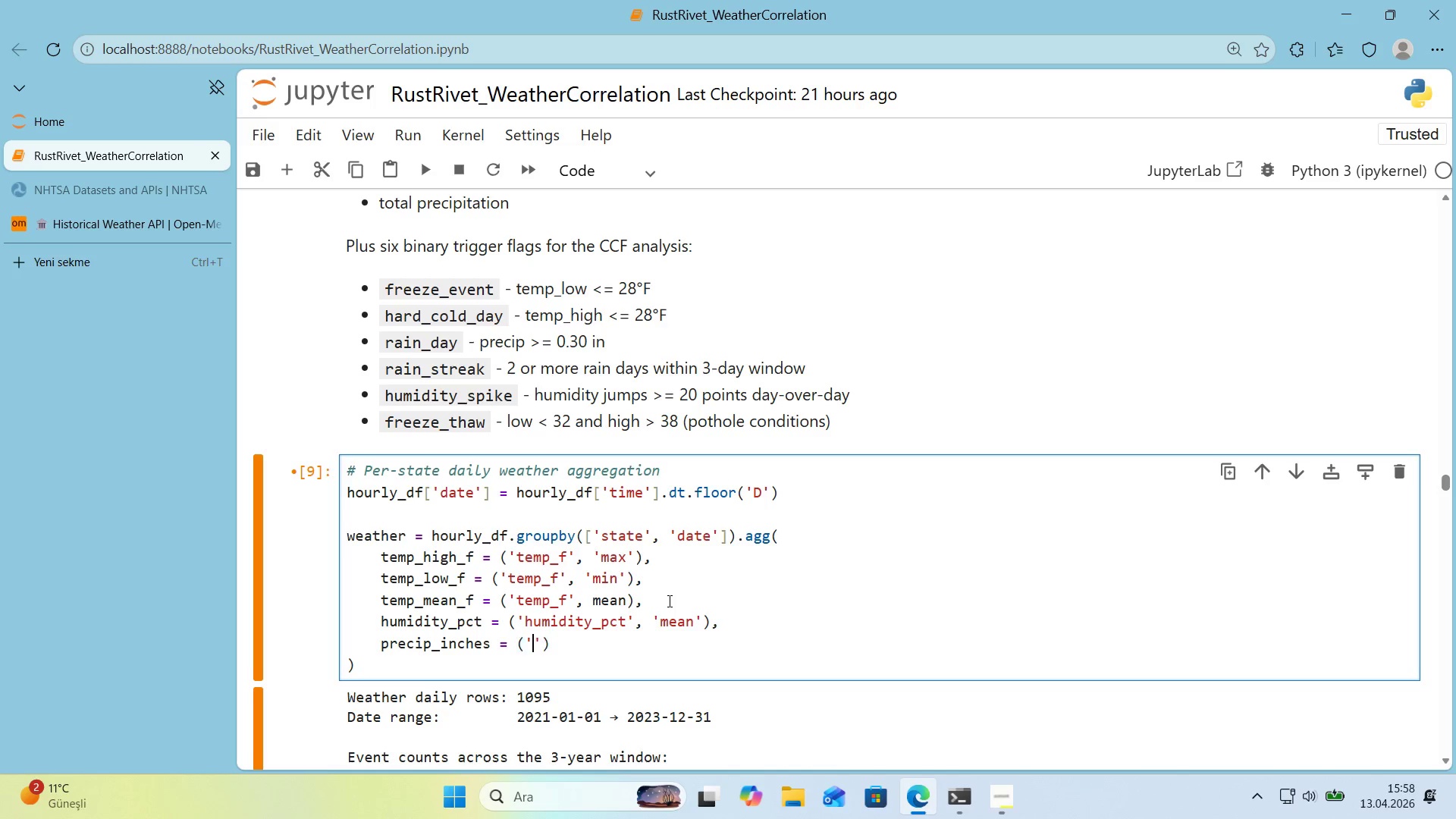 
key(ArrowLeft)
 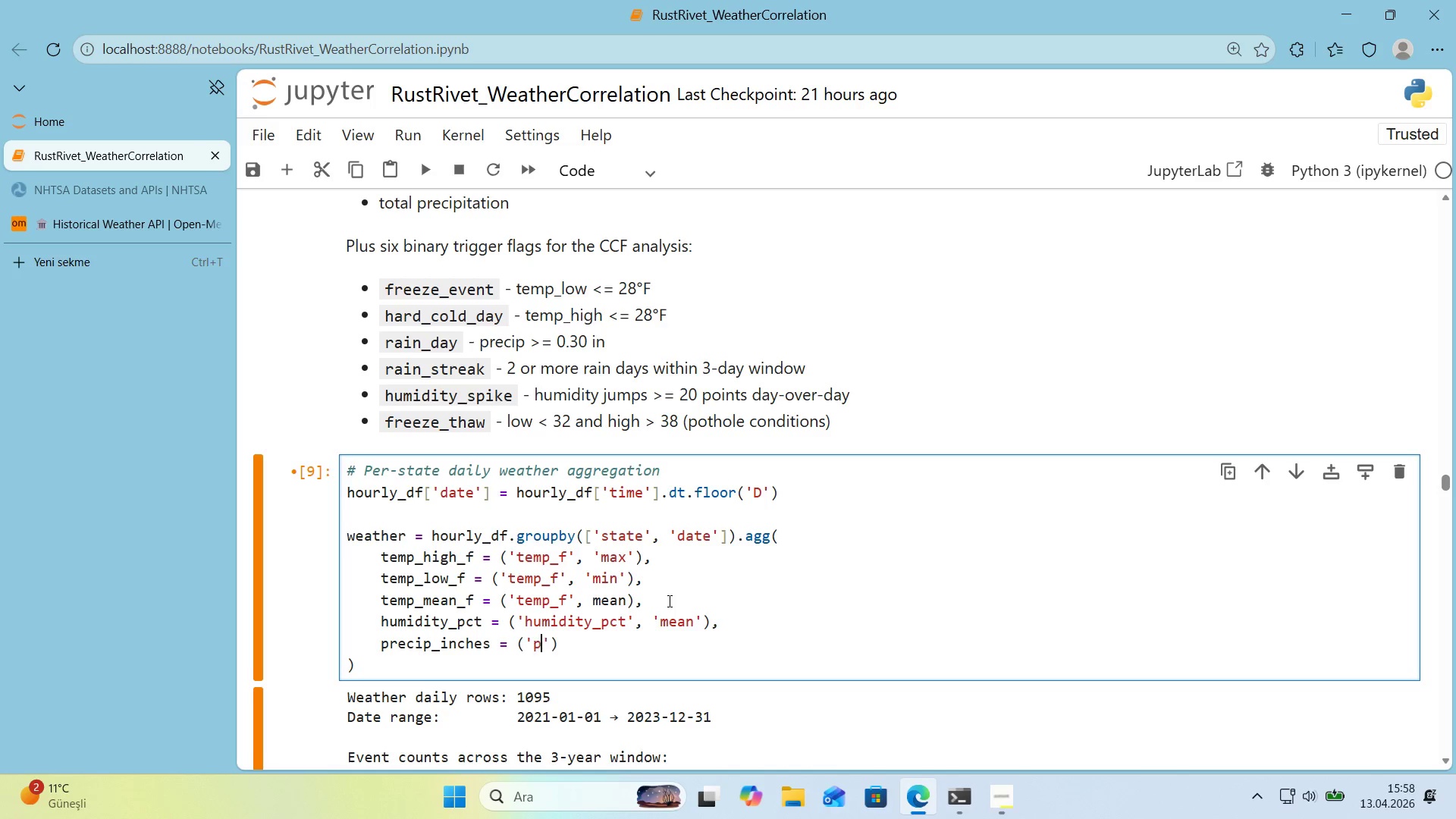 
type(prec'p_'nches)
 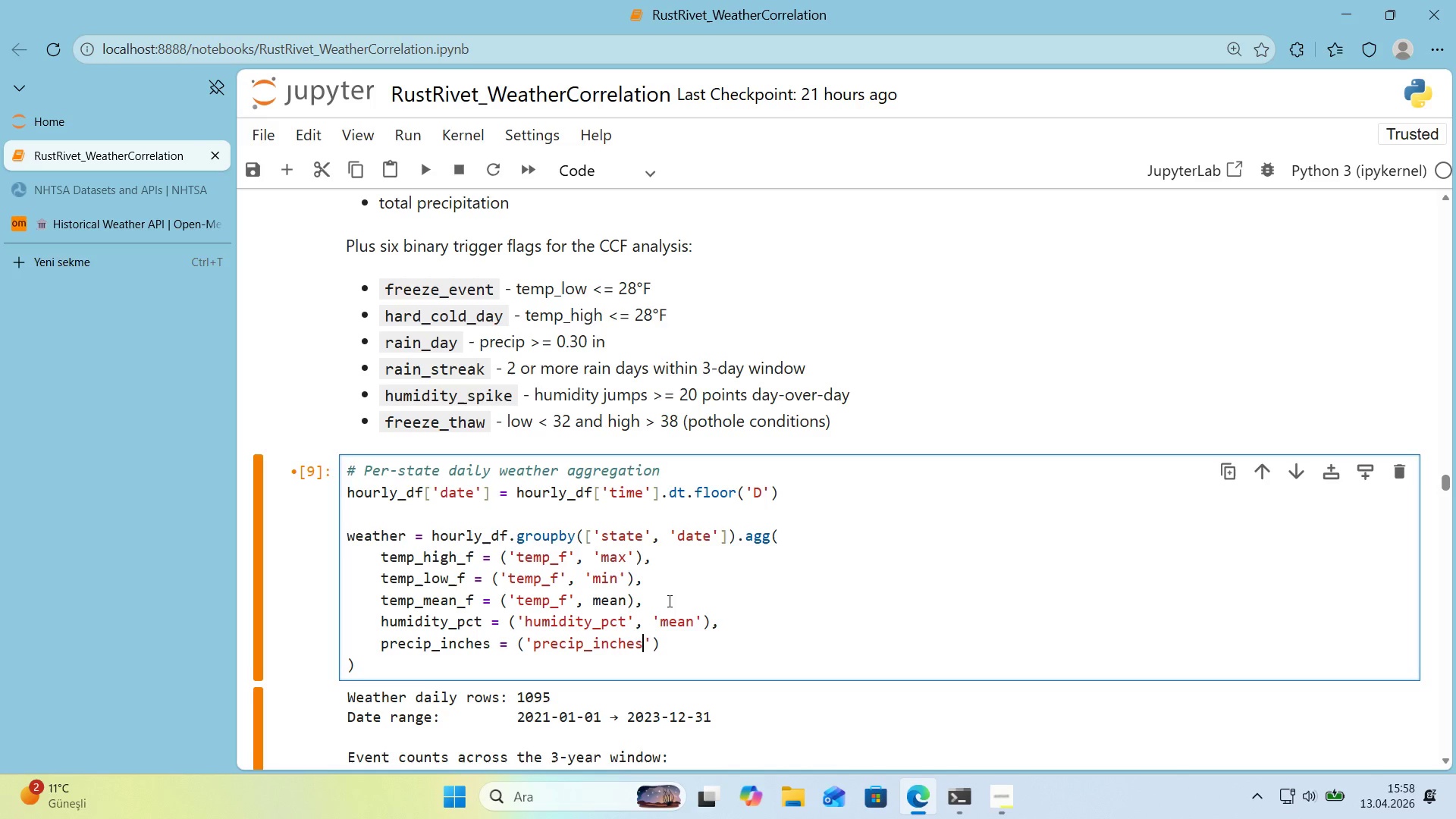 
key(ArrowRight)
 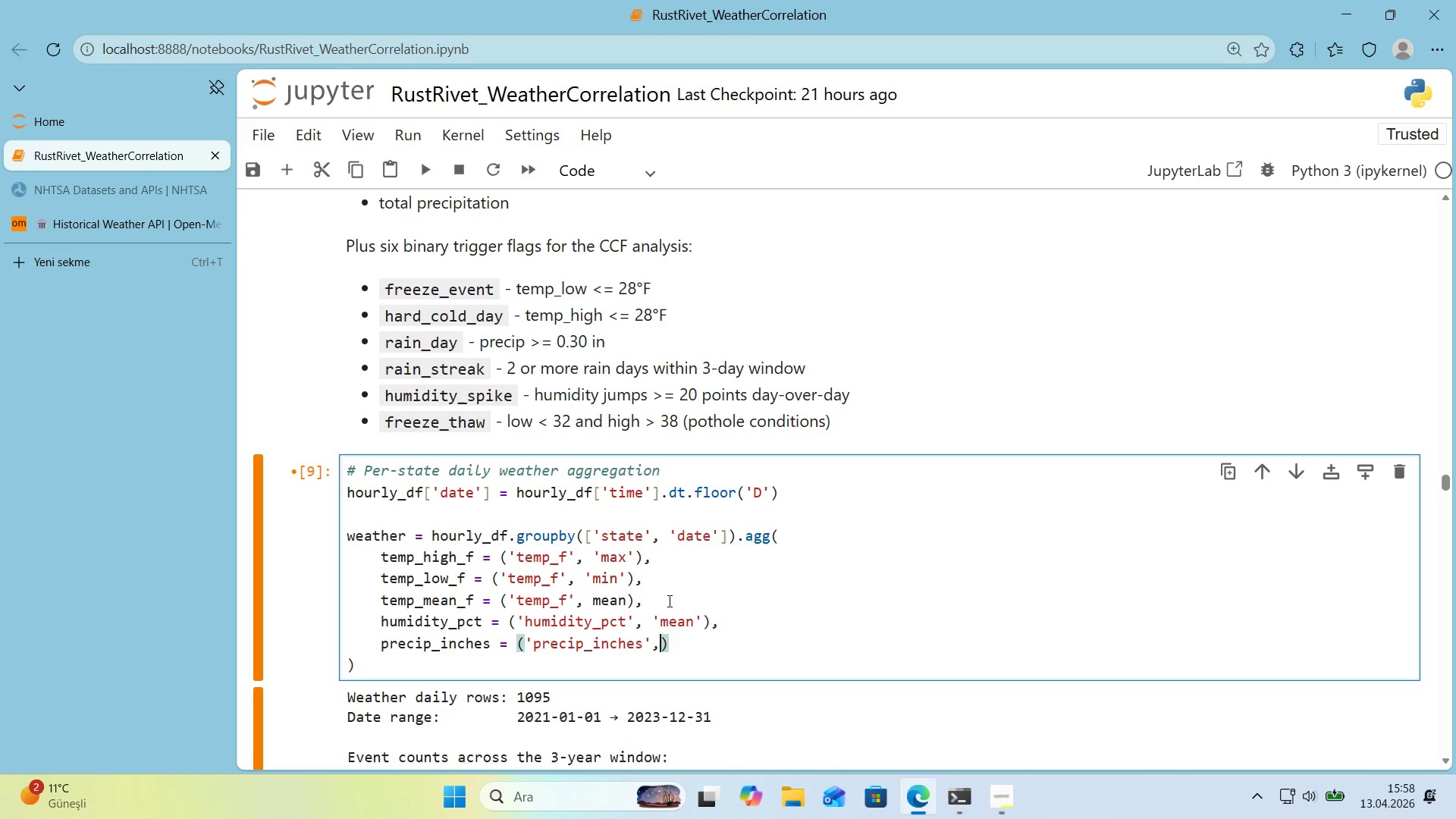 
type(, @@)
 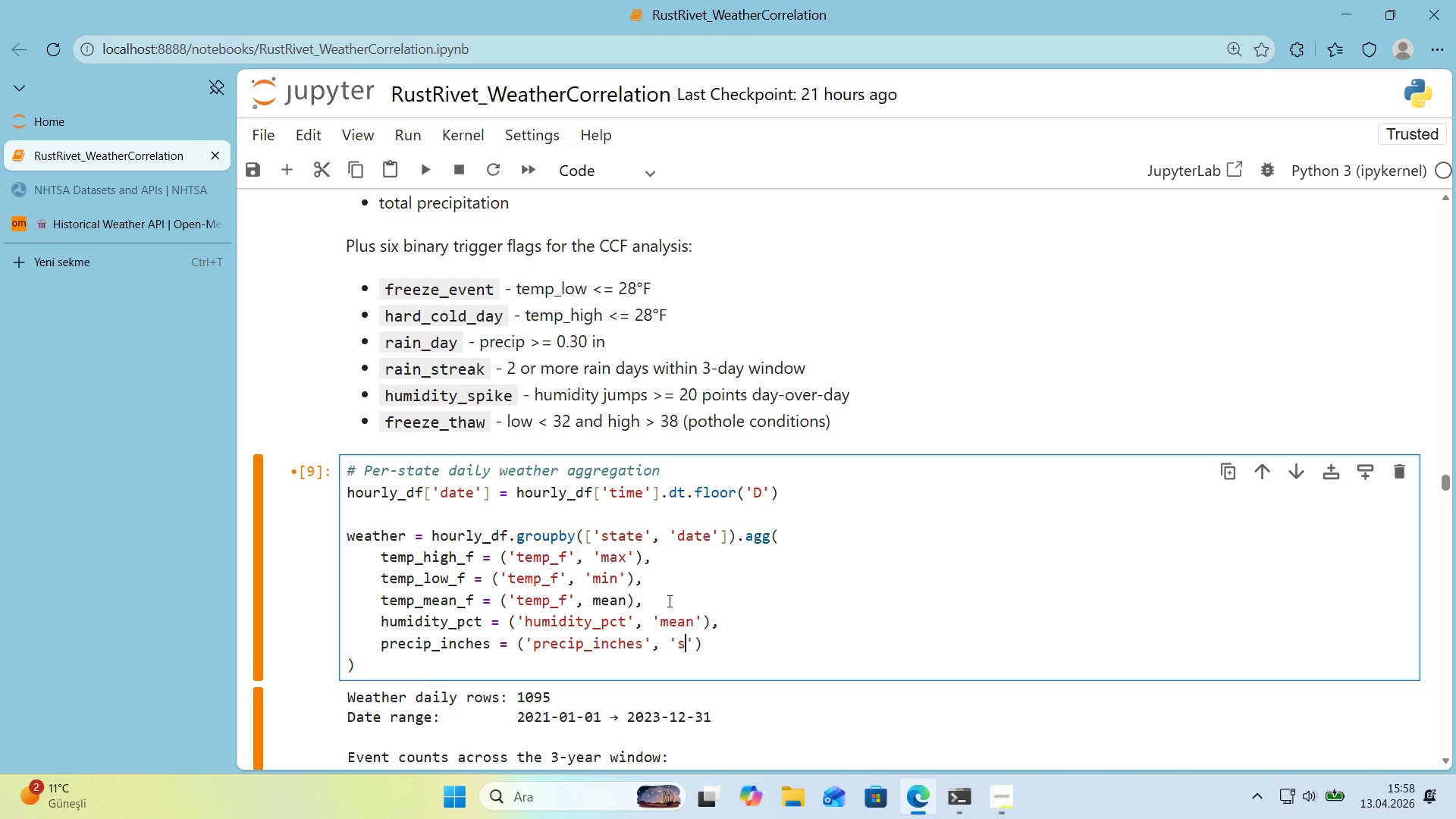 
 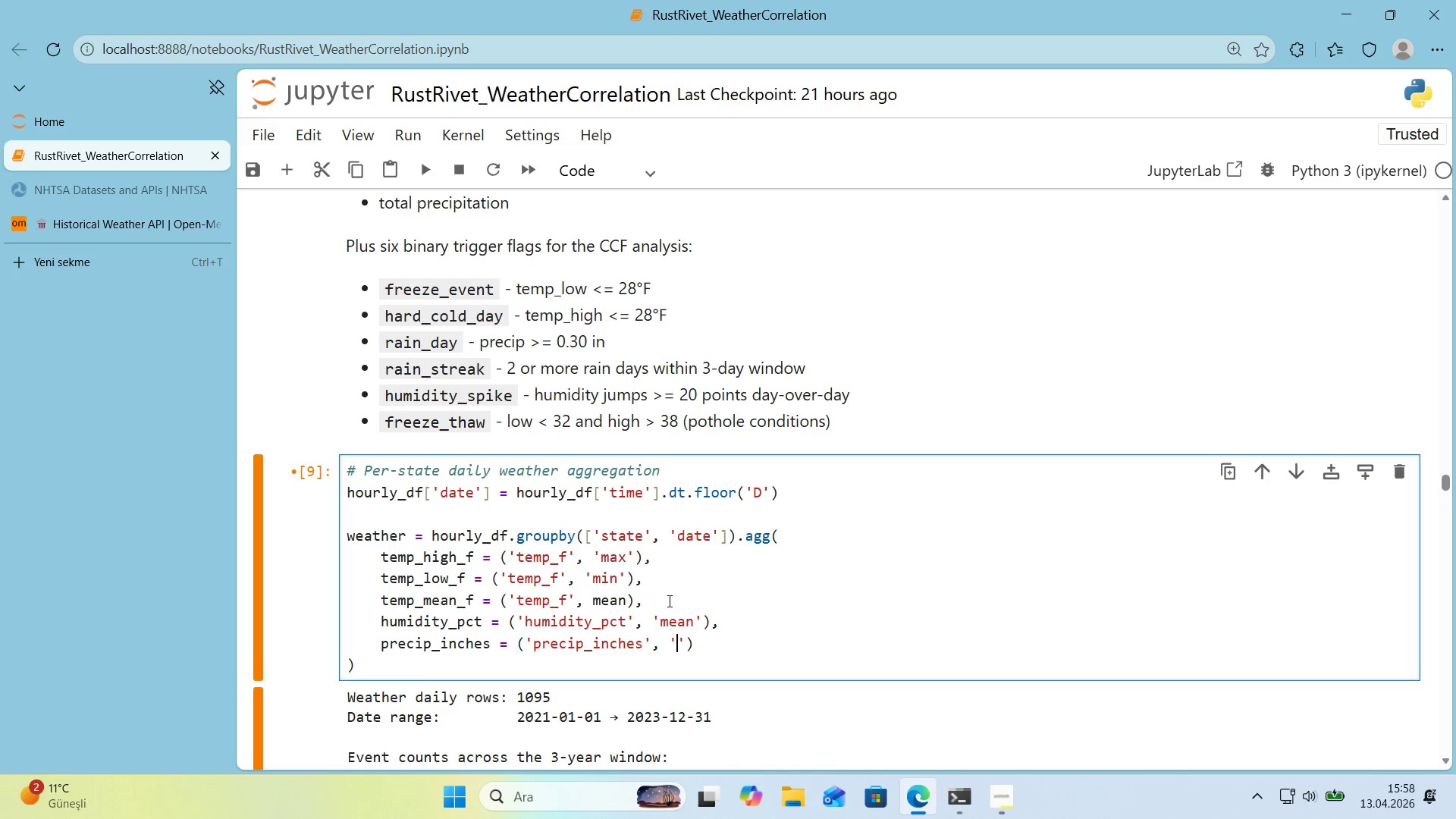 
key(ArrowLeft)
 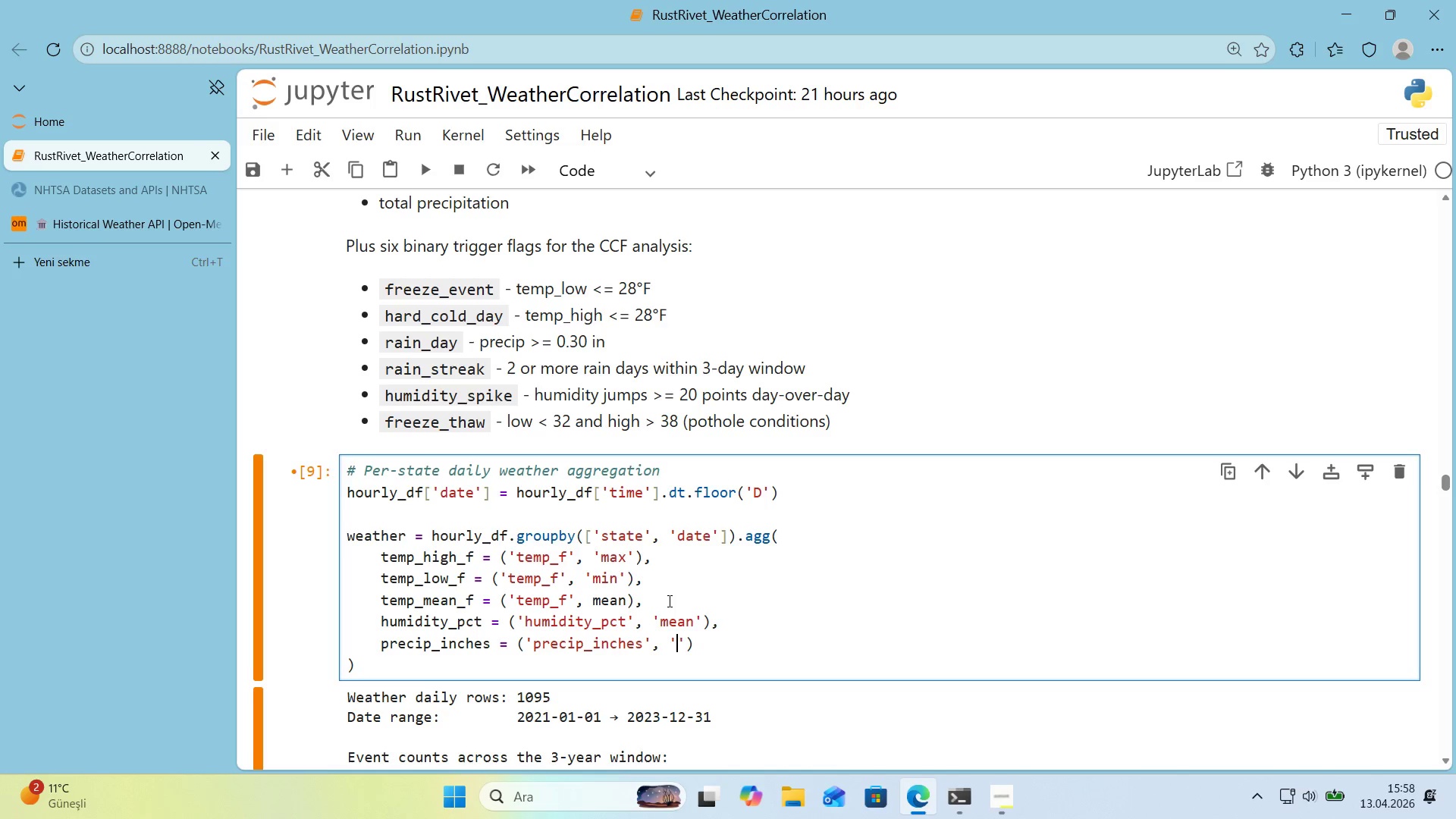 
type(sum)
 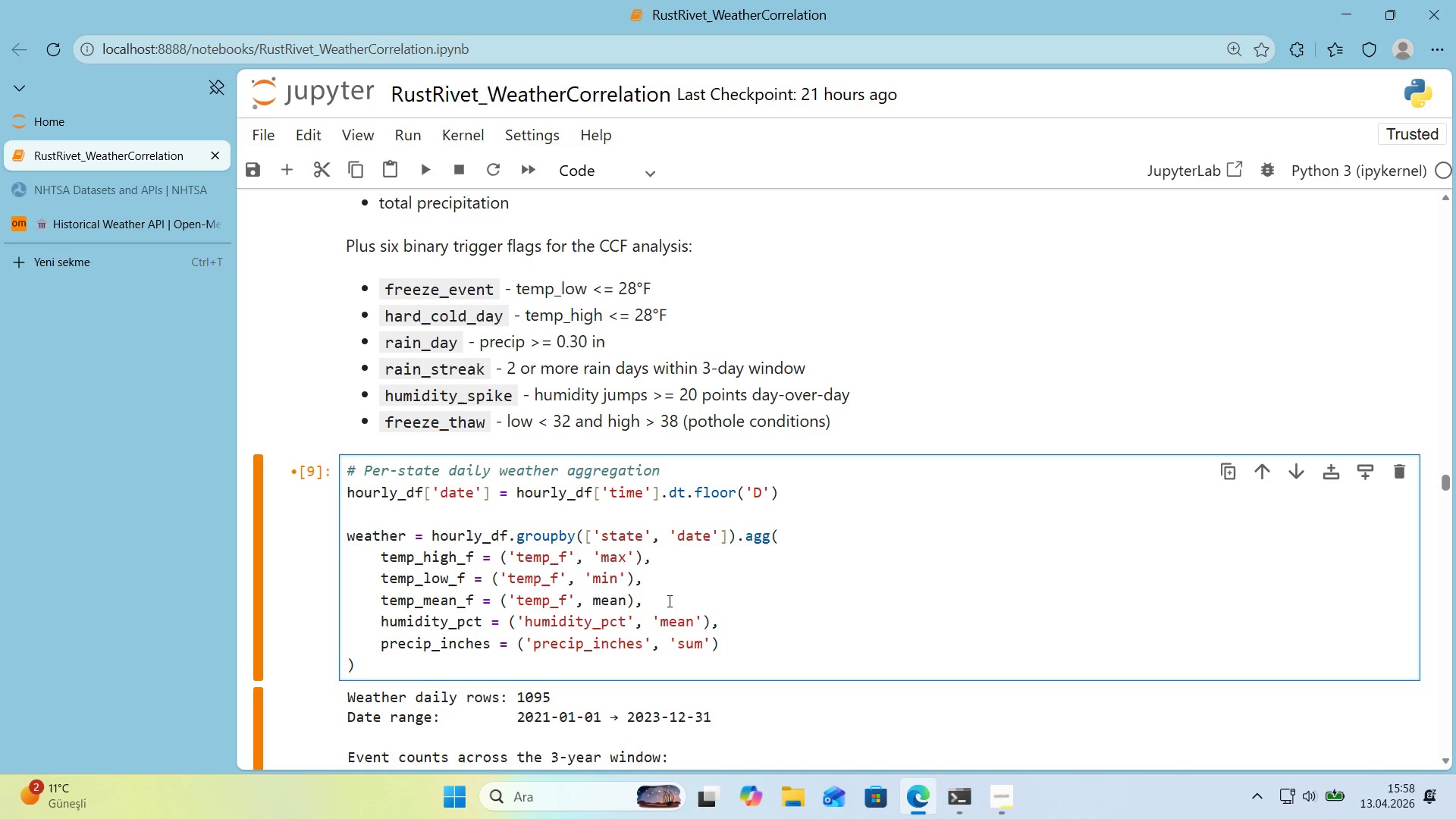 
key(ArrowRight)
 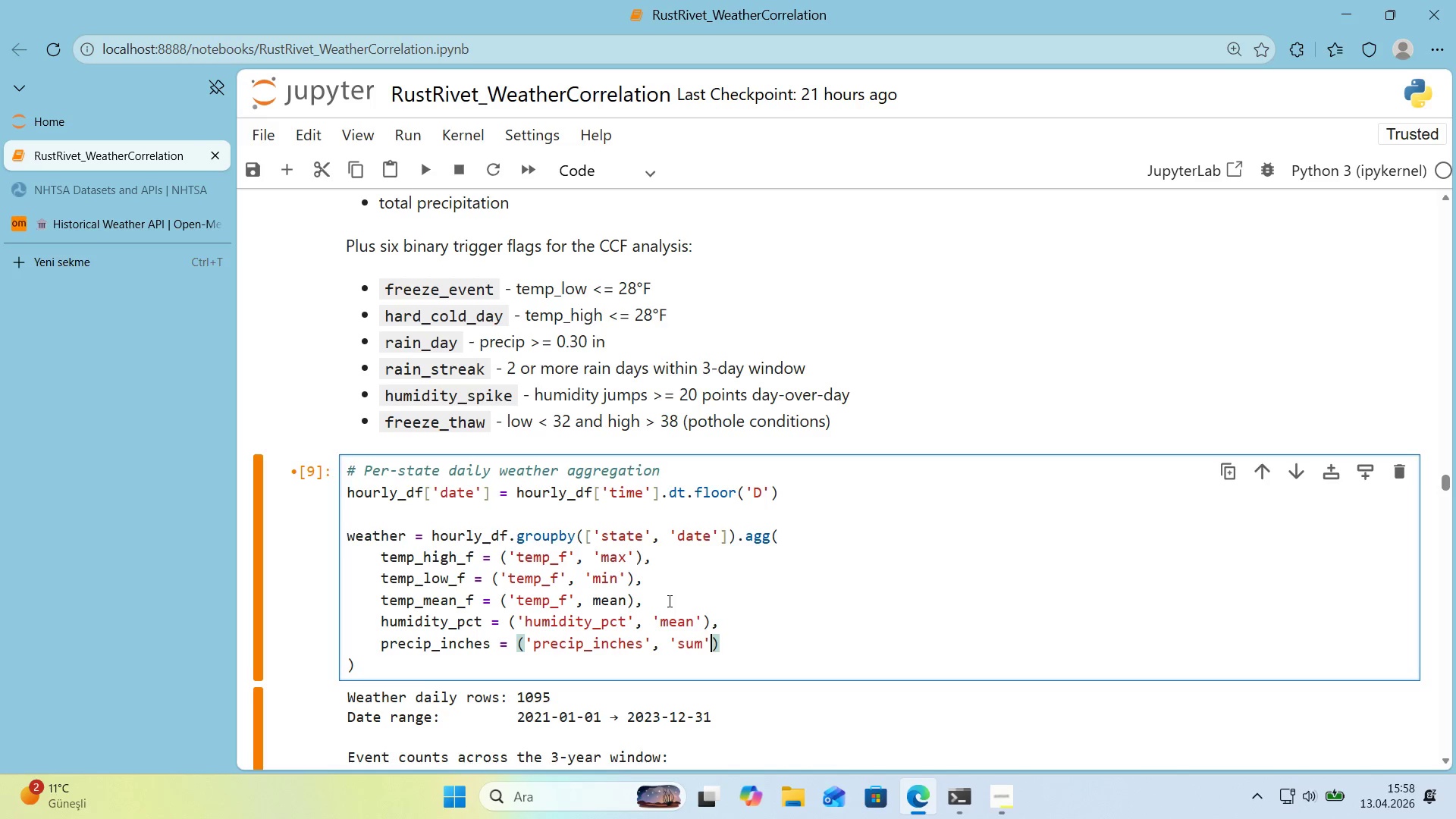 
key(ArrowRight)
 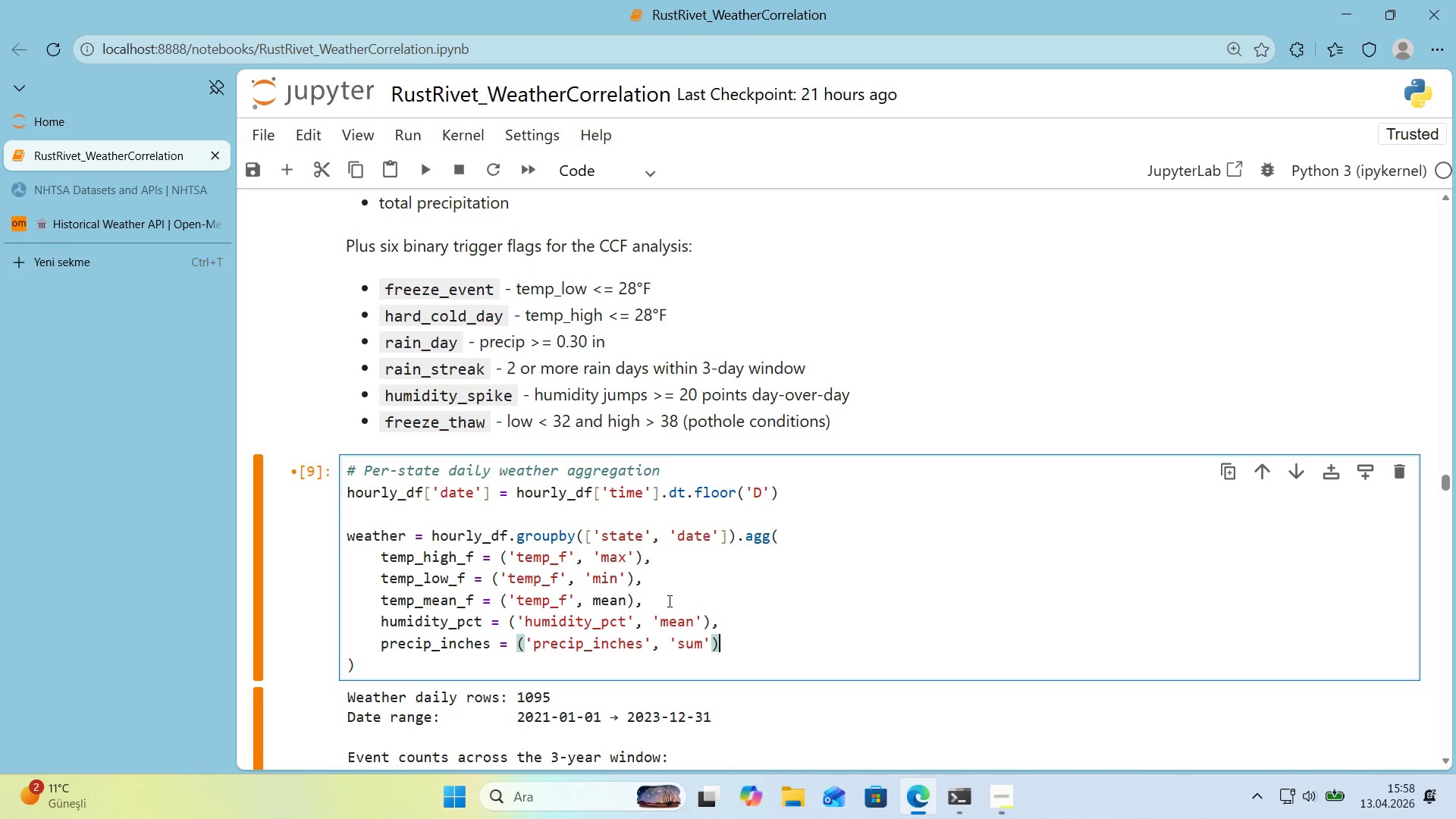 
key(Comma)
 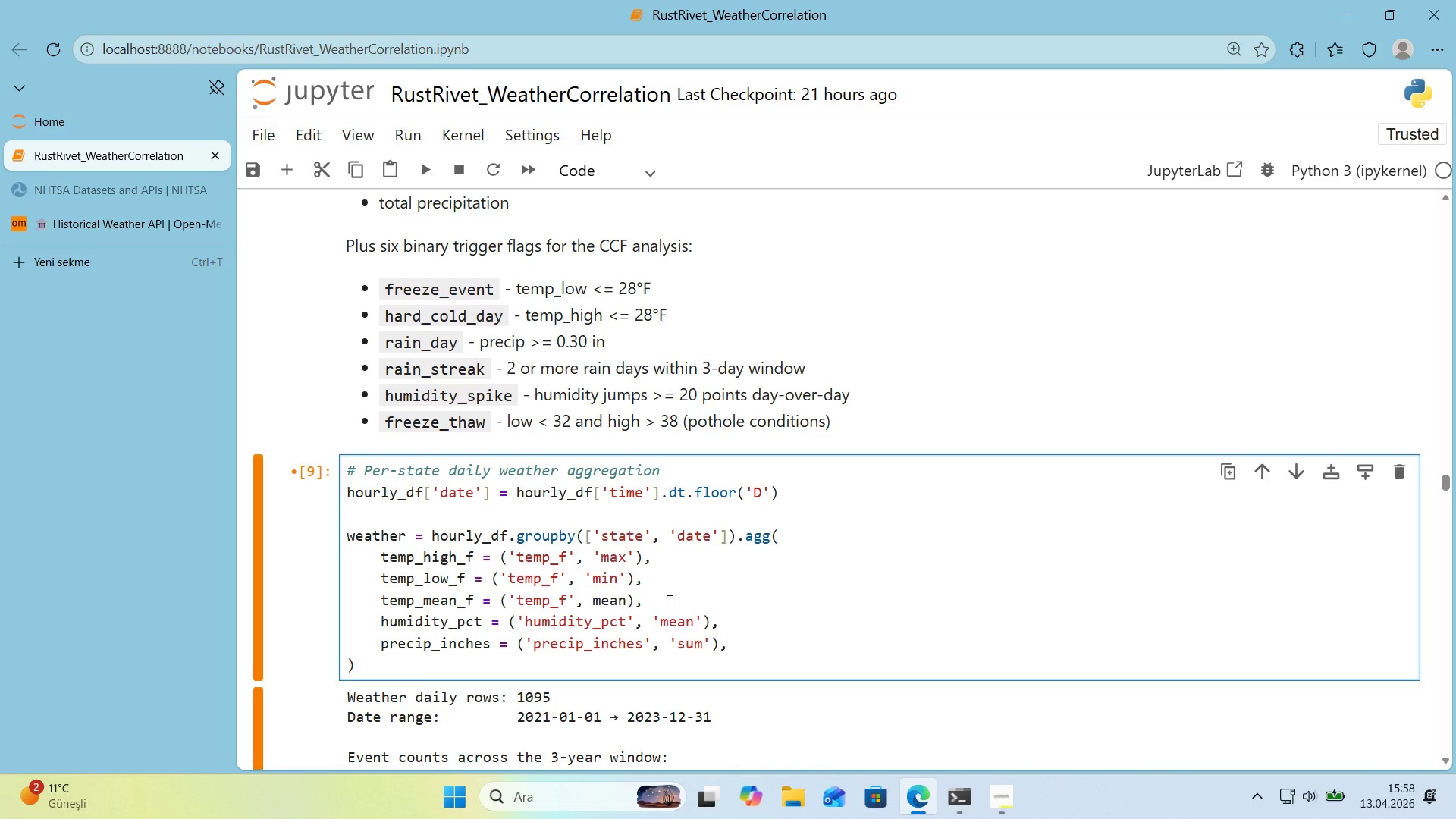 
key(ArrowDown)
 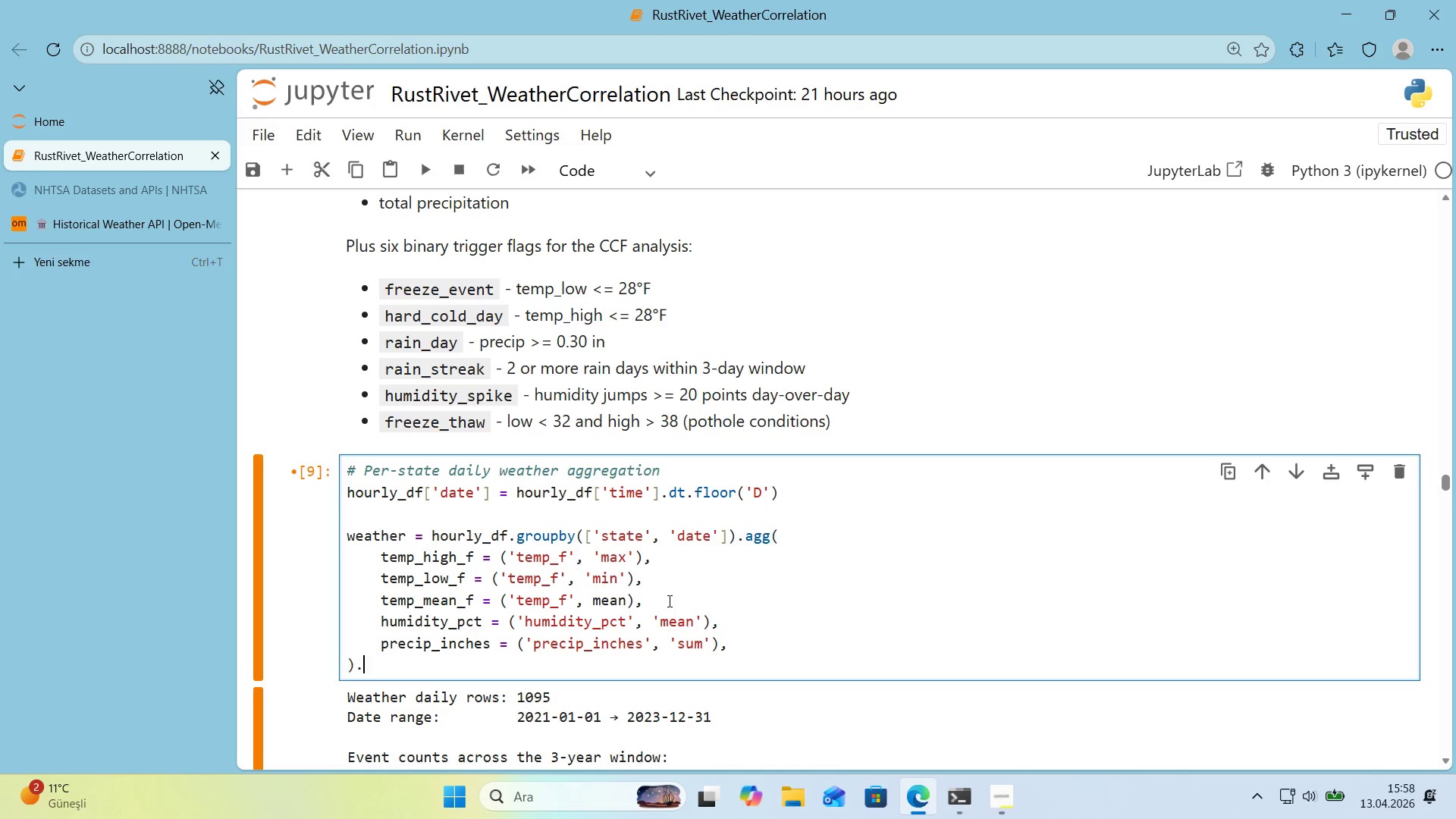 
type(.reset_'ndex*()
 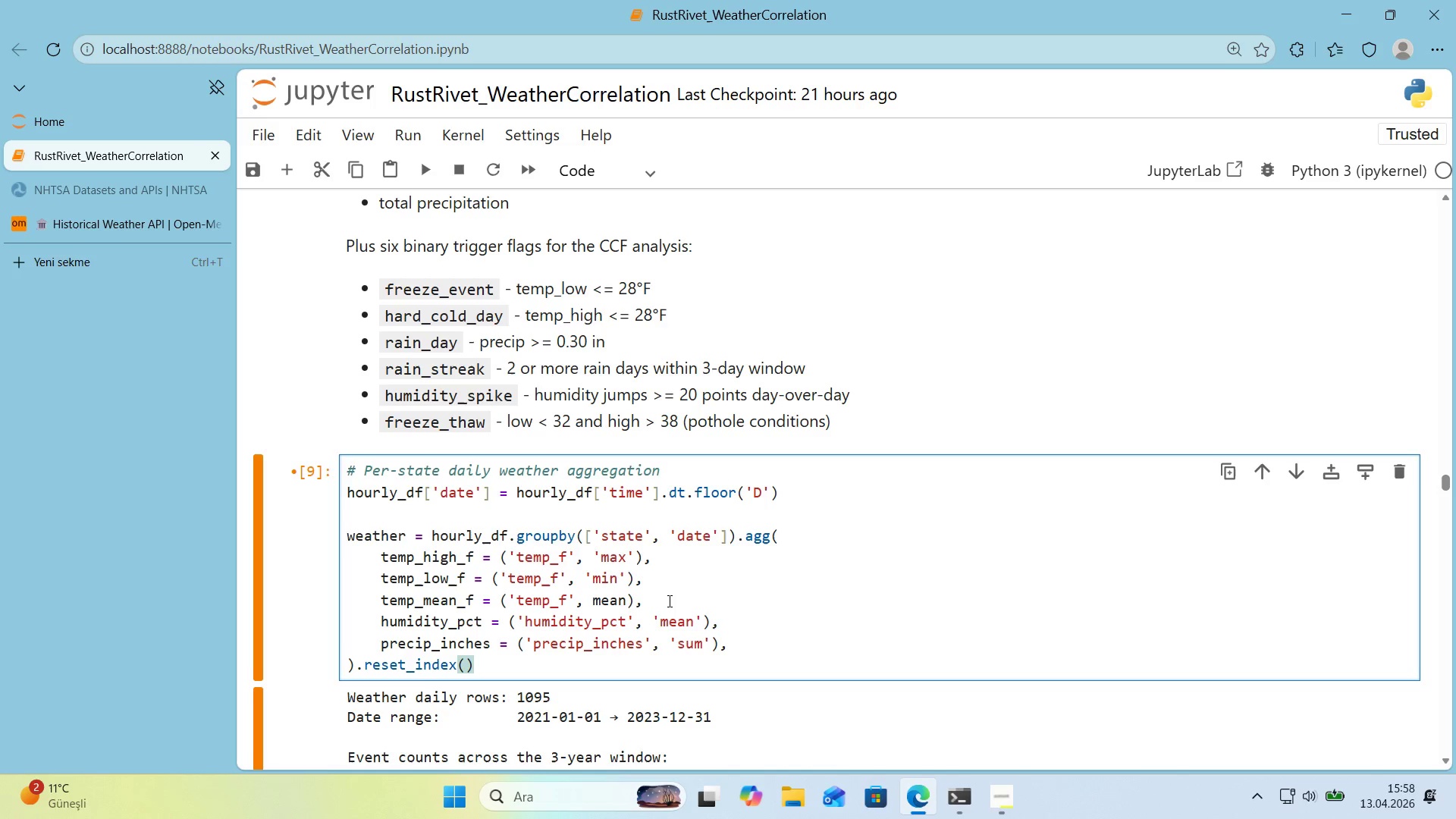 
key(Enter)
 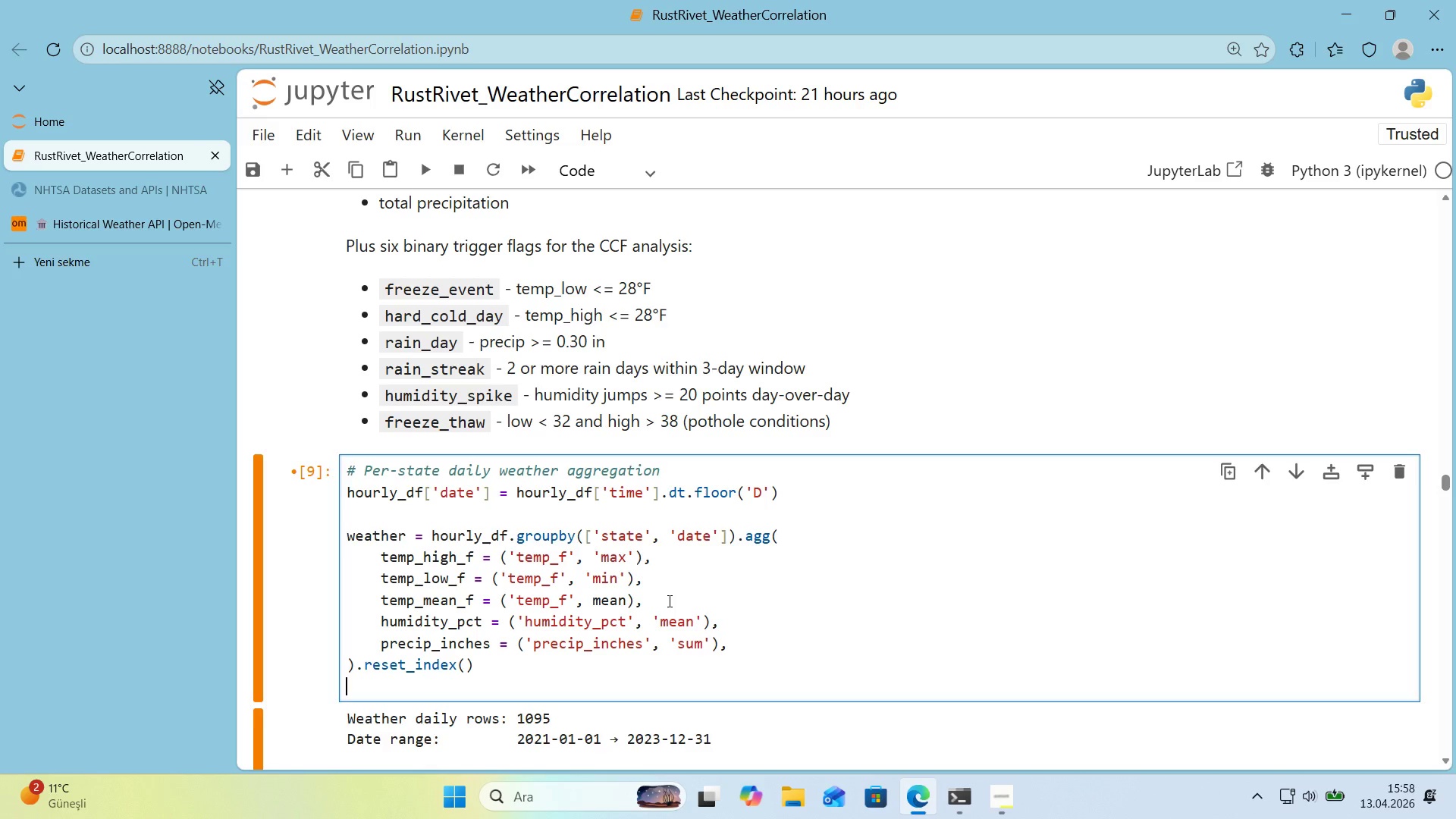 
key(Enter)
 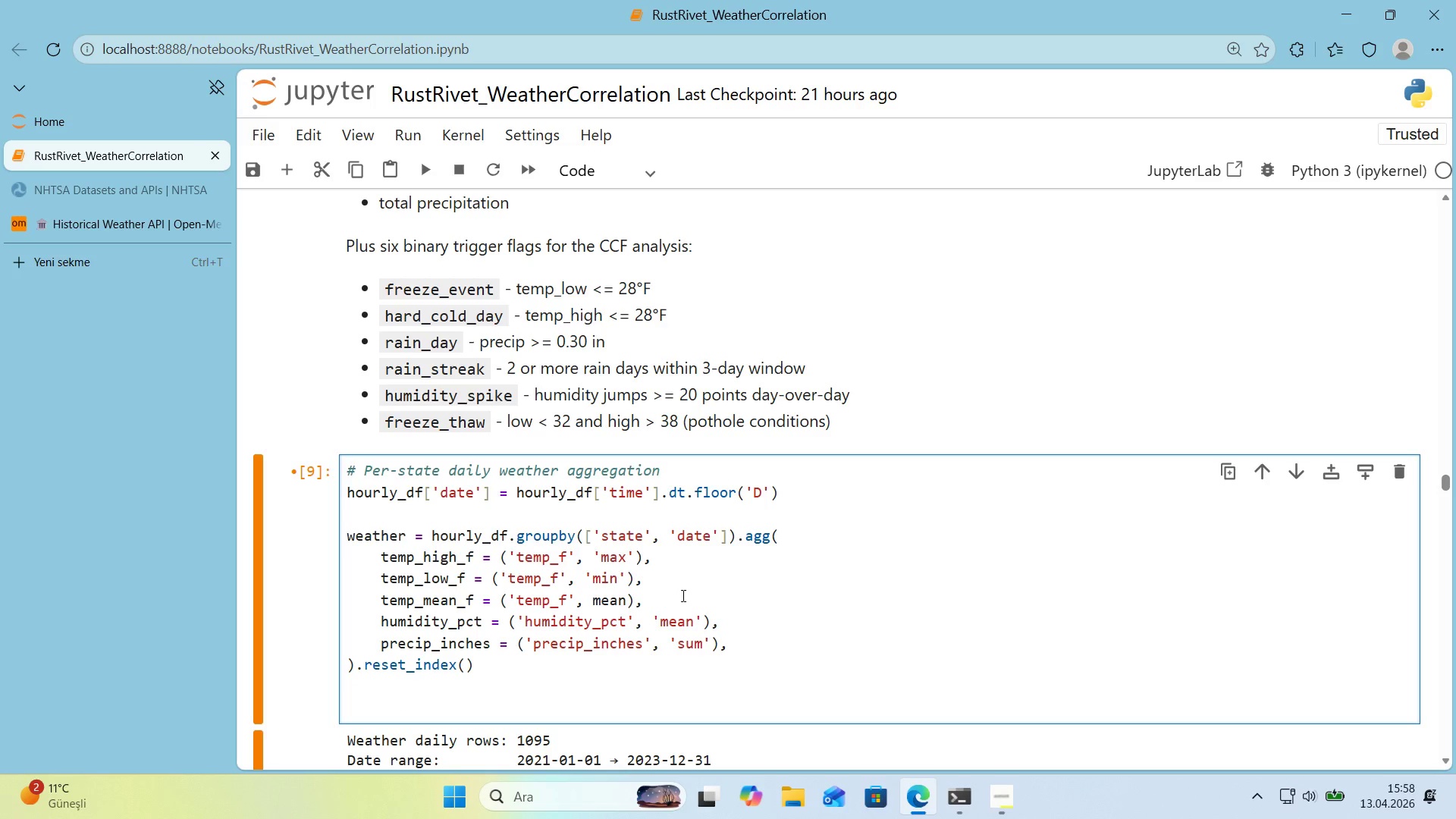 
scroll: coordinate [683, 595], scroll_direction: down, amount: 1.0
 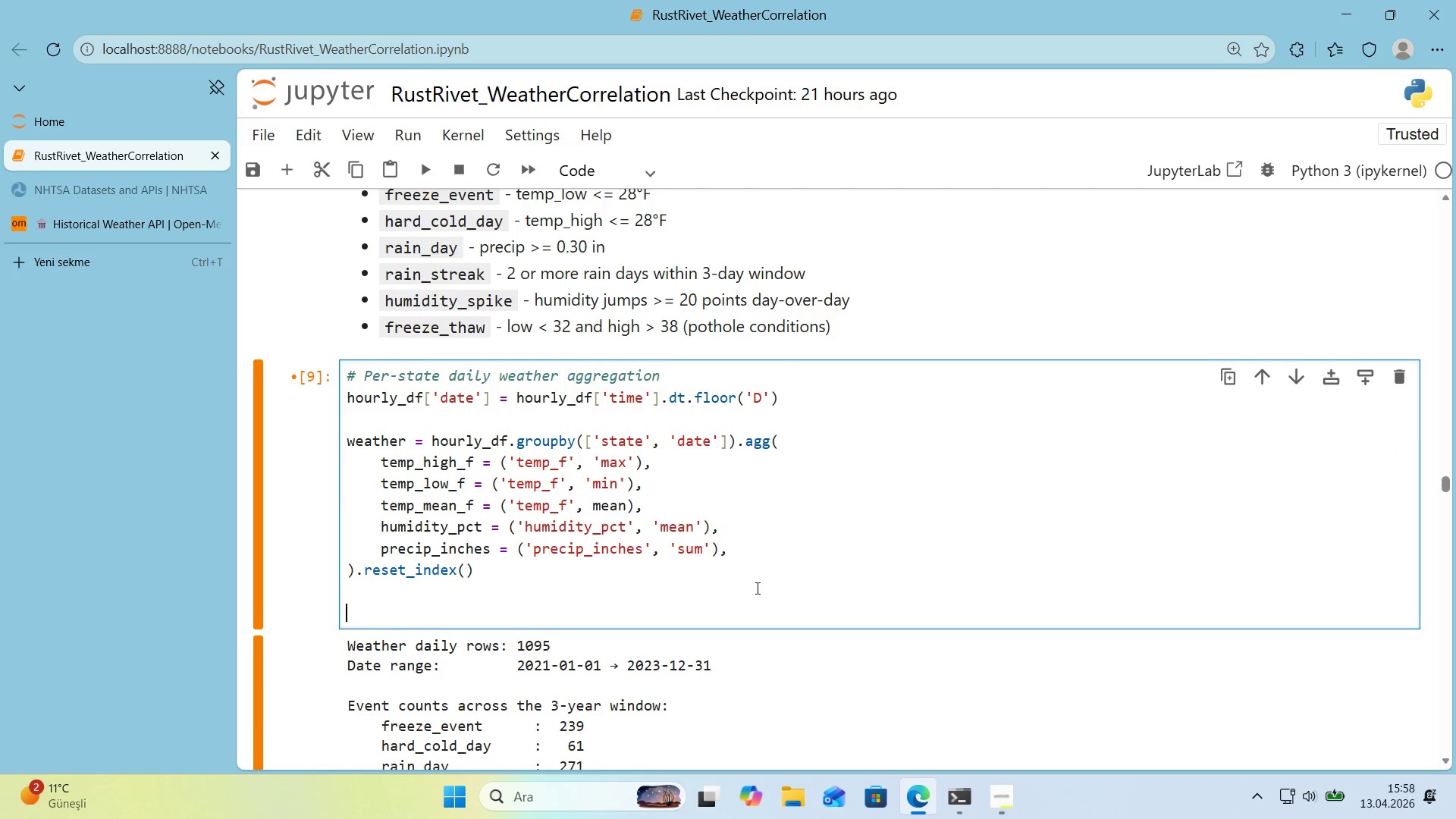 
key(Alt+Control+AltRight)
 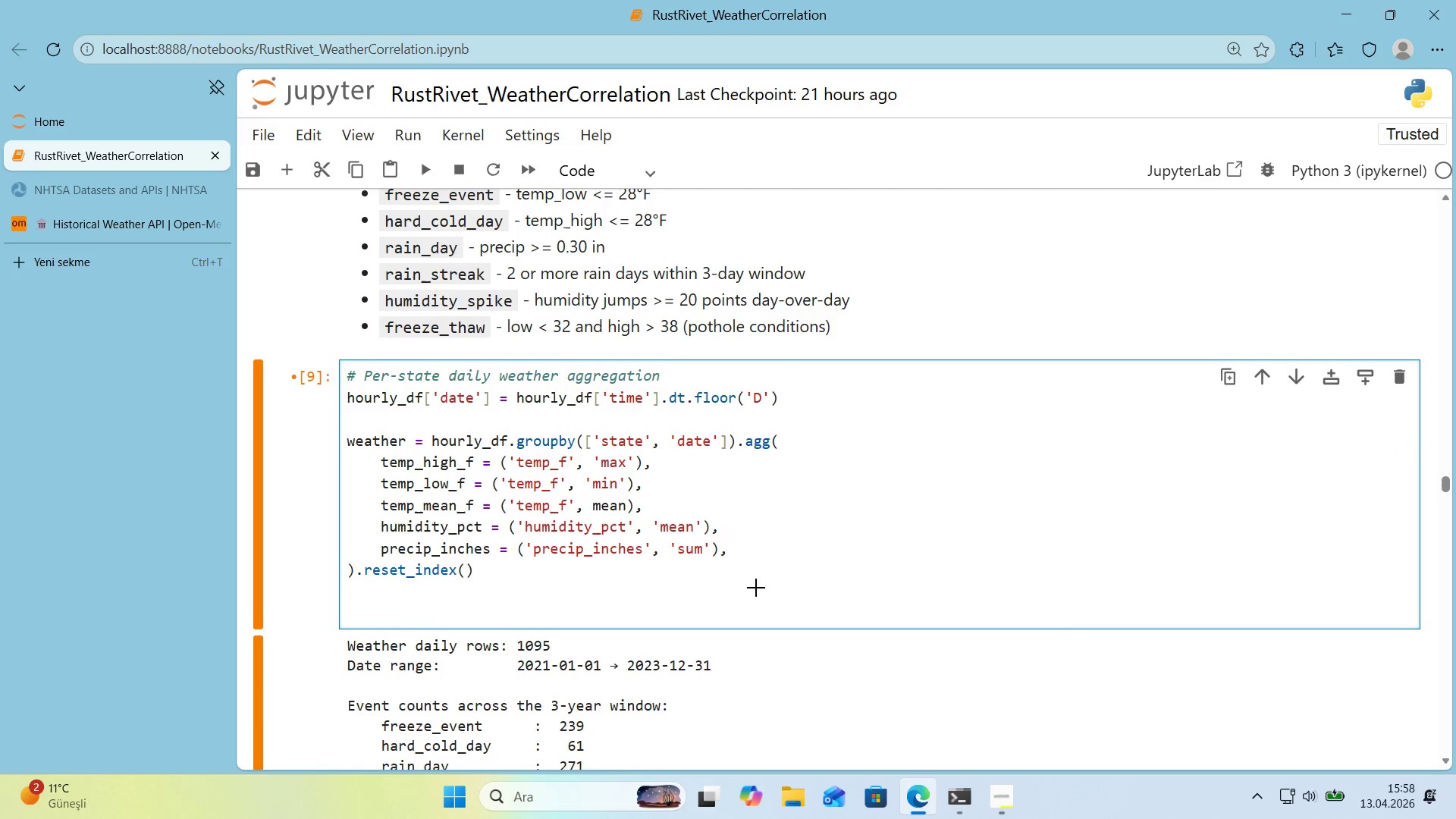 
key(Control+ControlLeft)
 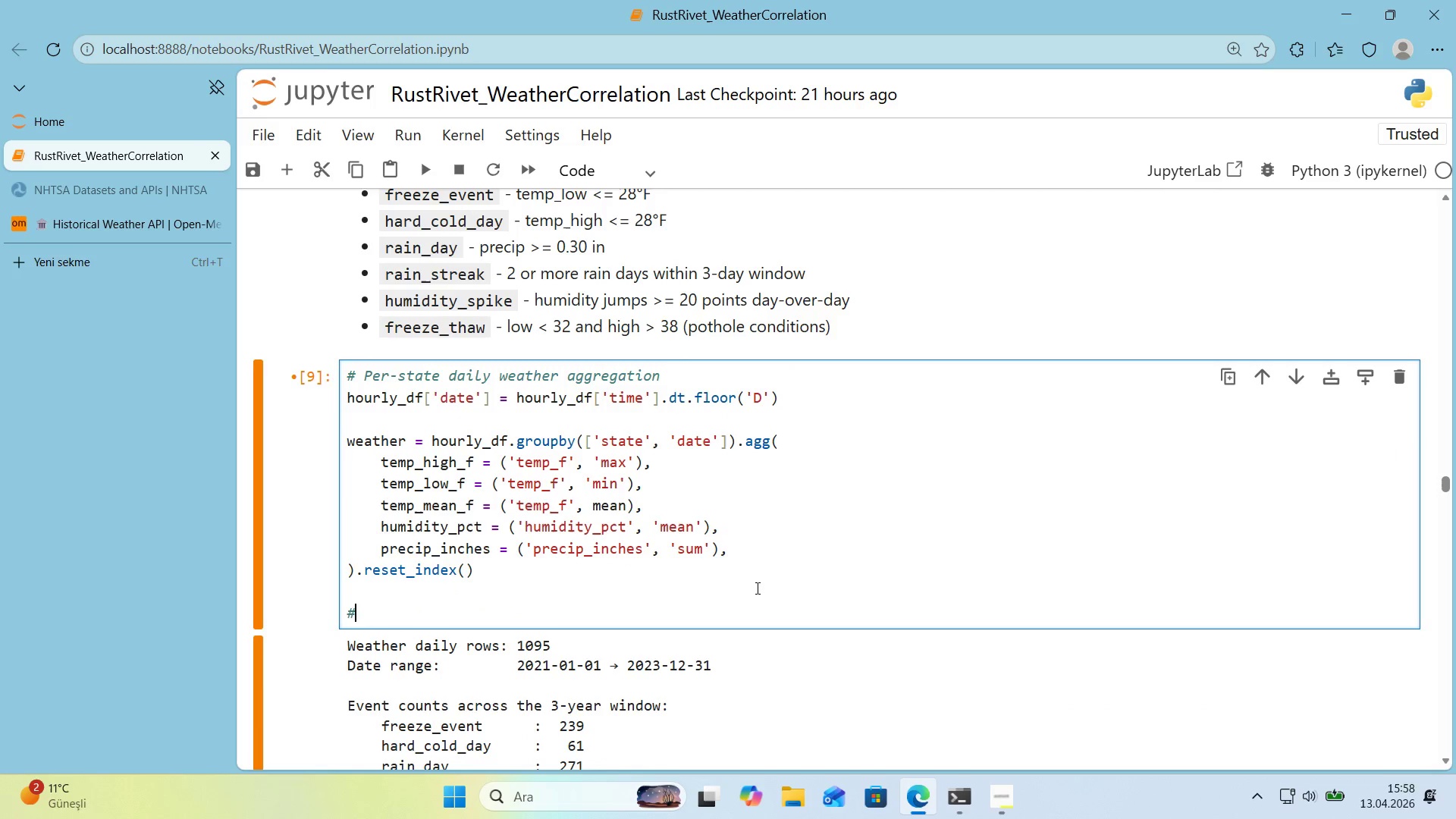 
key(Alt+Control+3)
 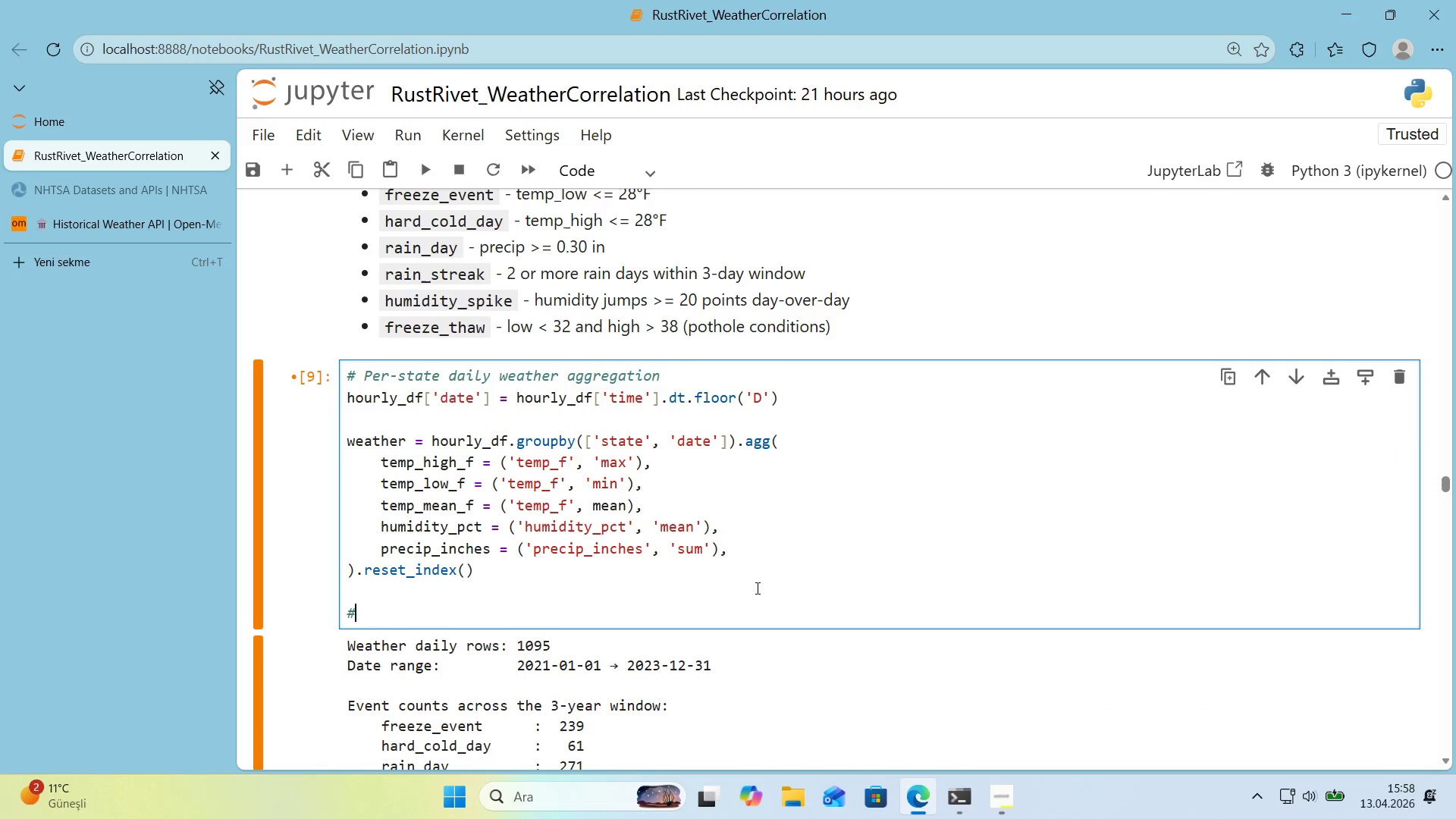 
type( Round for d'splay)
 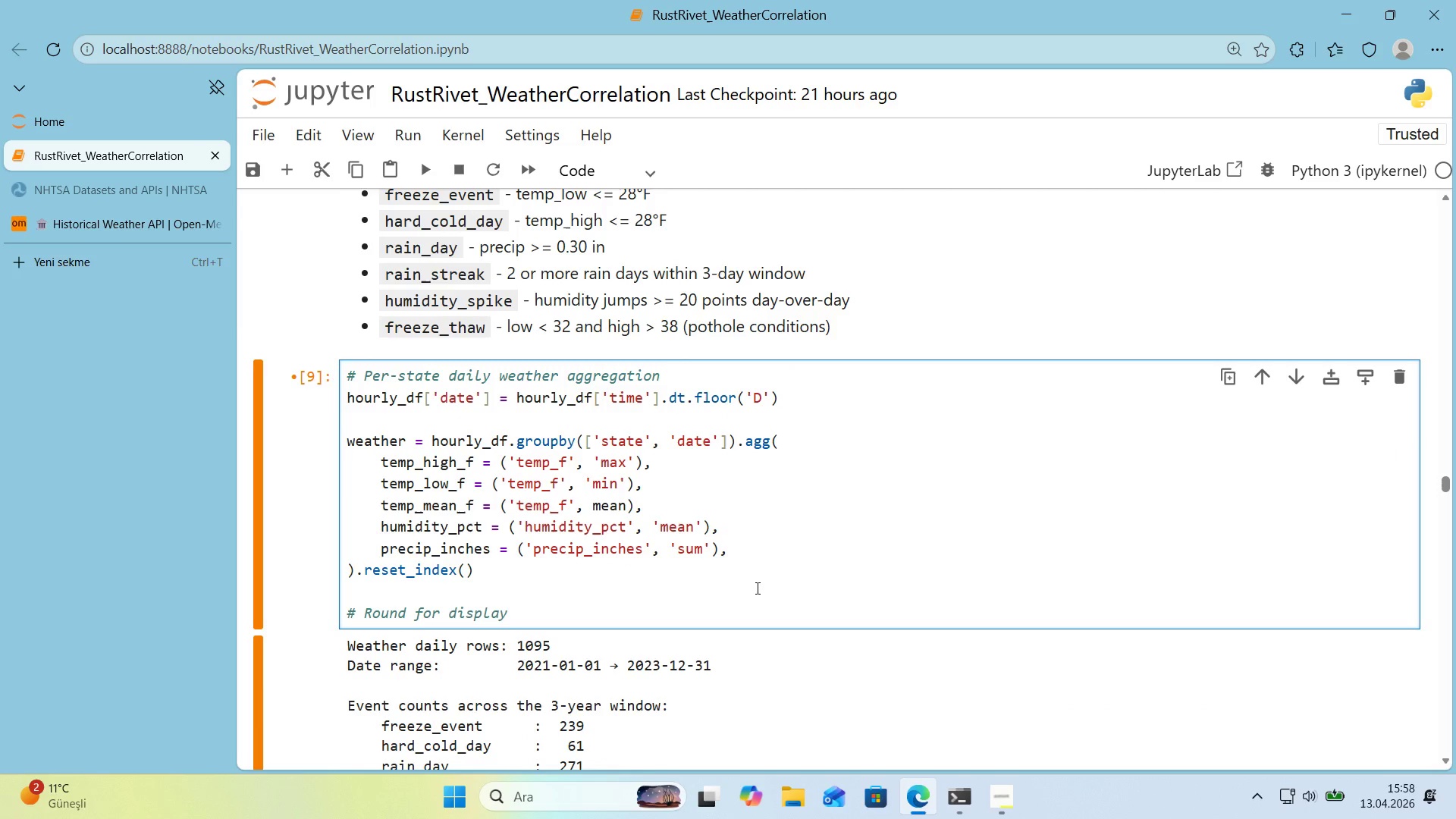 
key(Enter)
 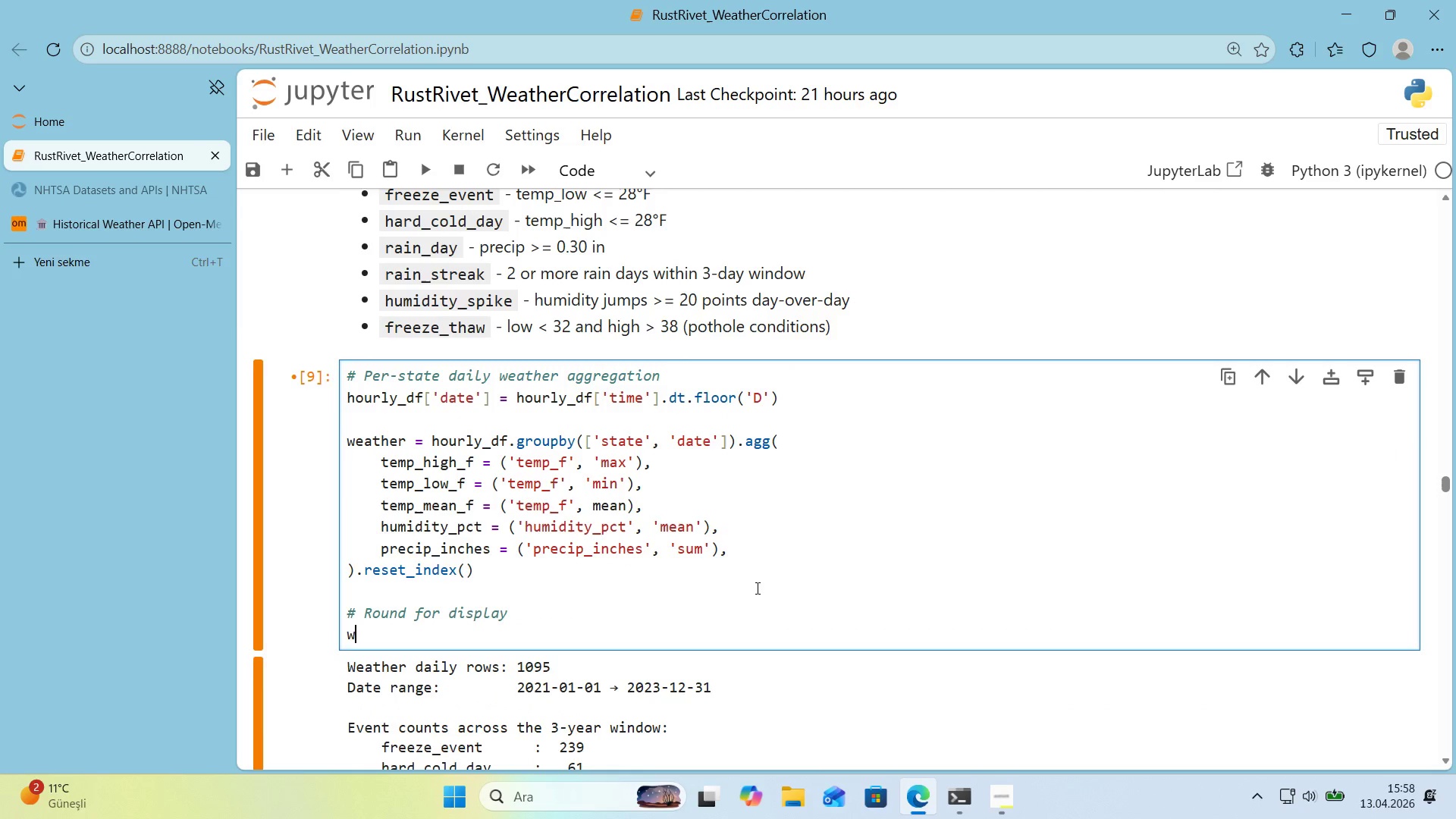 
type(weather)
 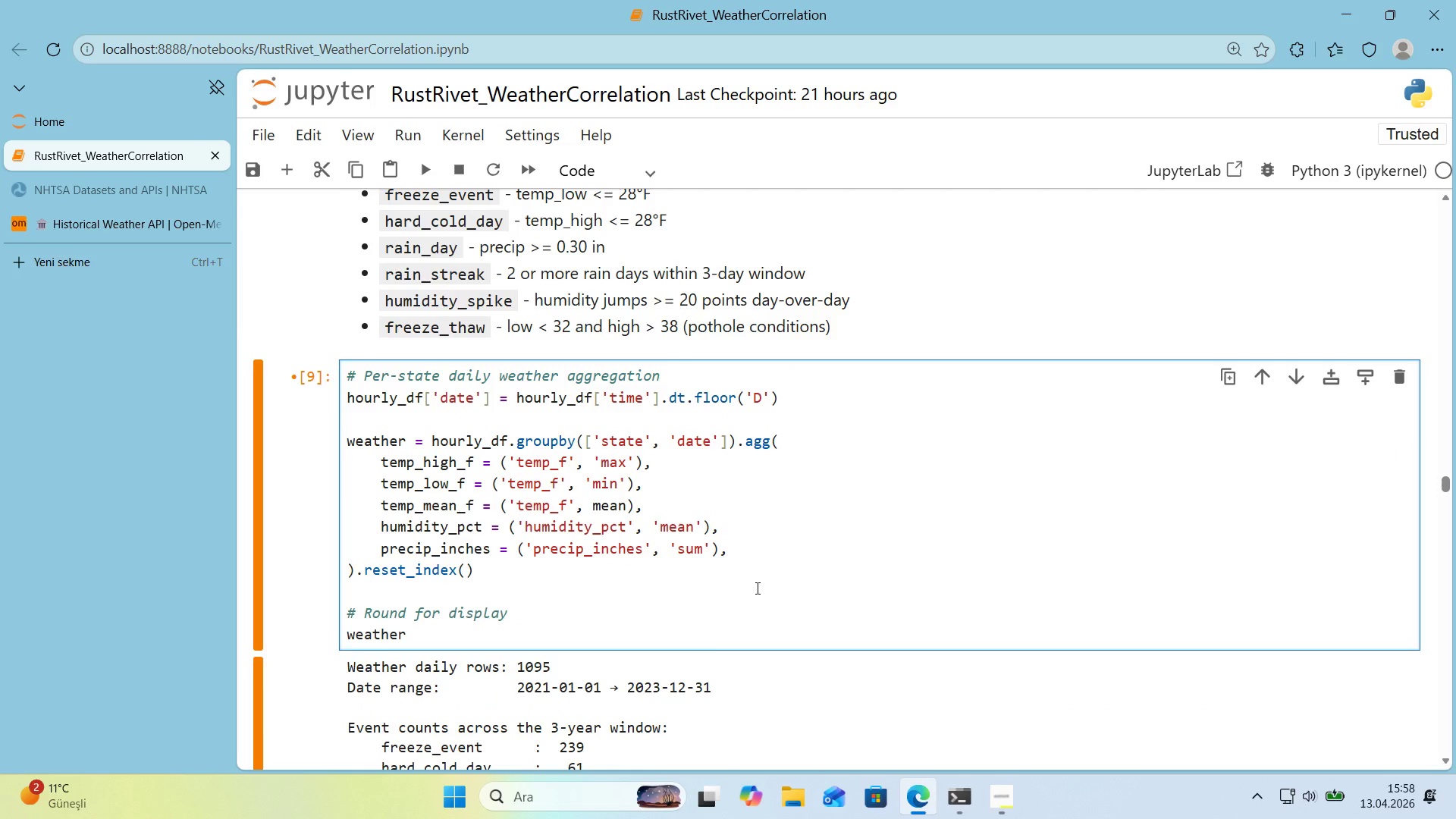 
key(Alt+Control+8)
 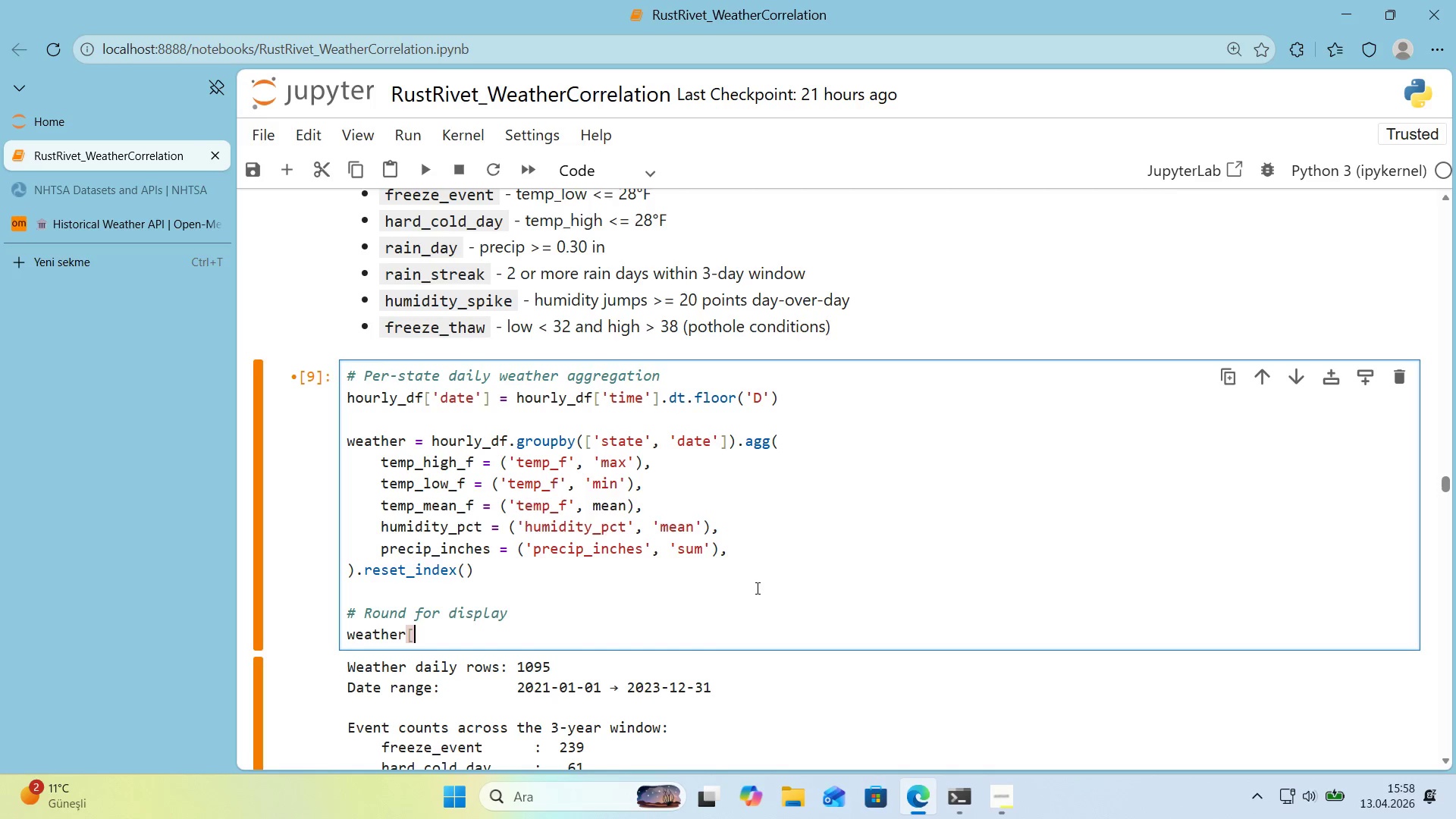 
key(Alt+Control+9)
 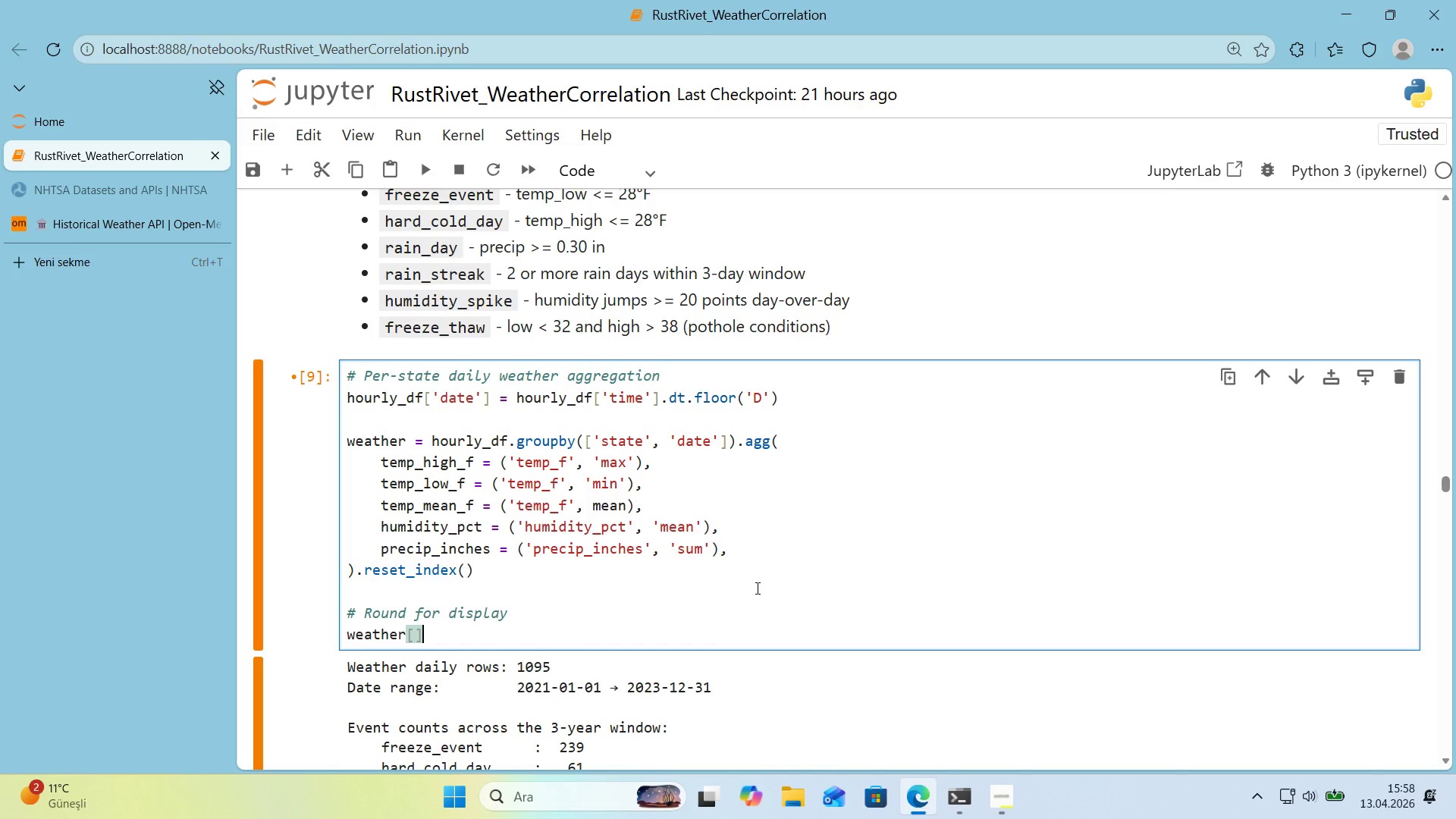 
key(ArrowLeft)
 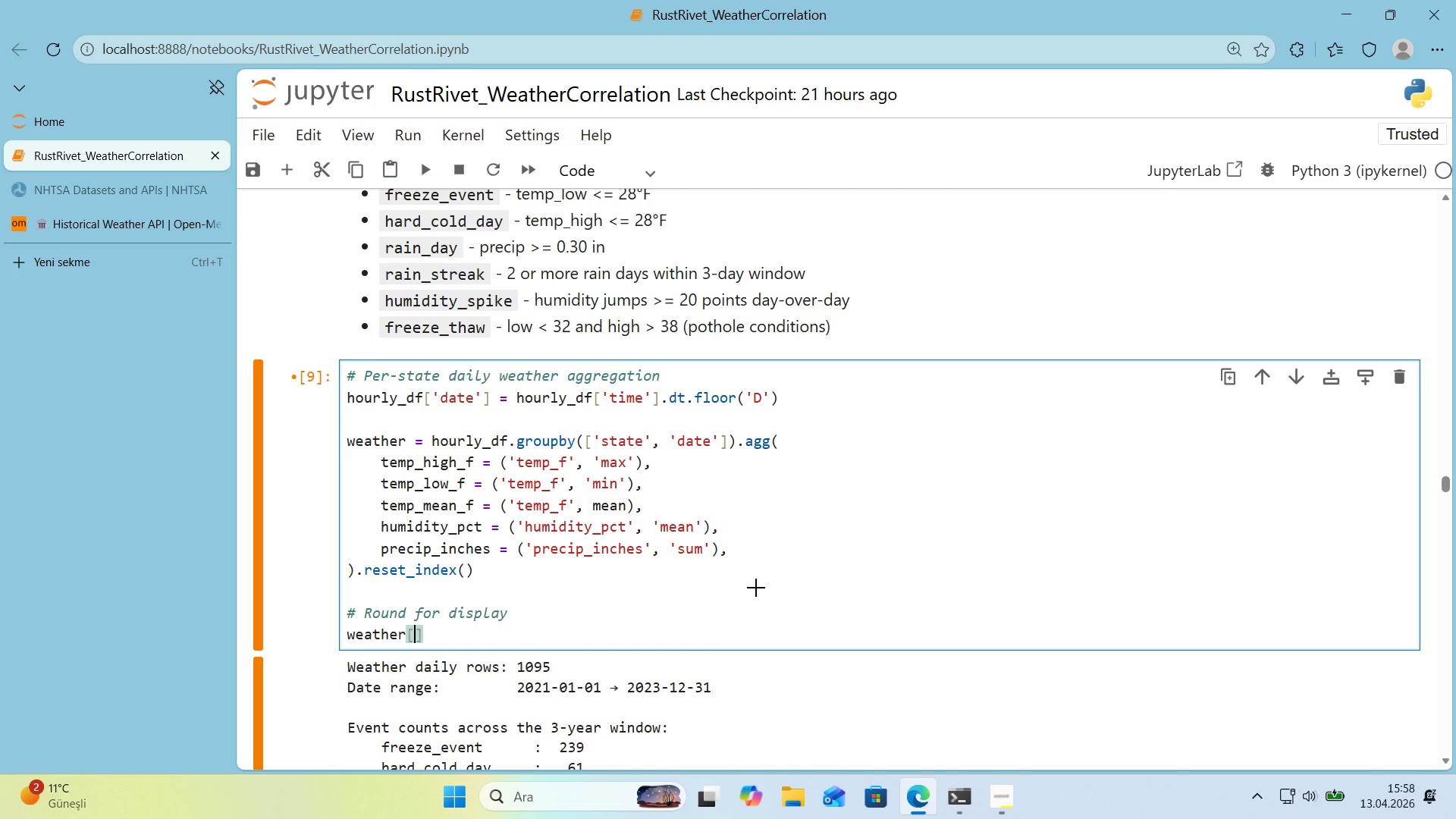 
key(Alt+Control+AltRight)
 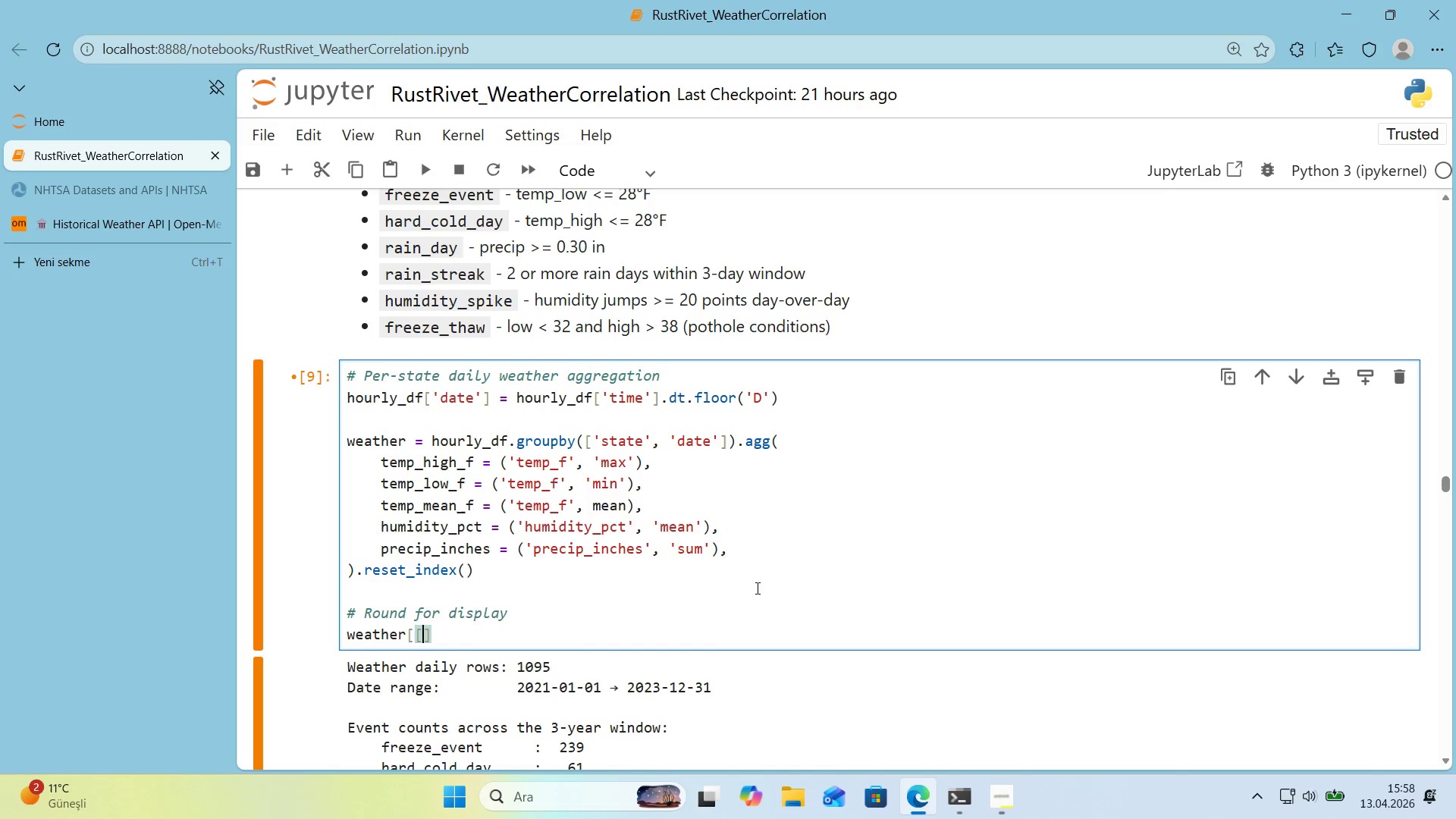 
key(Control+ControlLeft)
 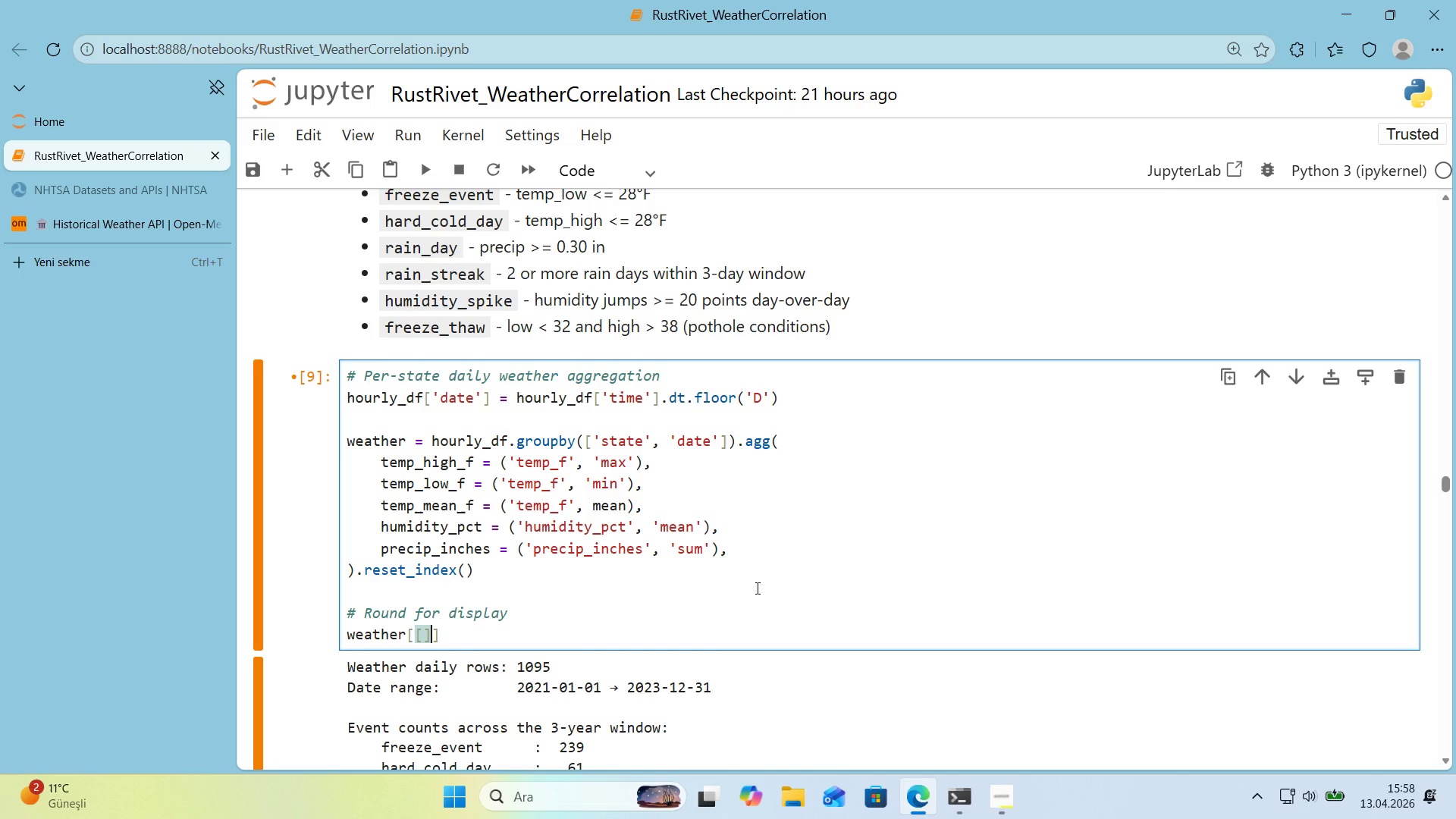 
key(Alt+Control+8)
 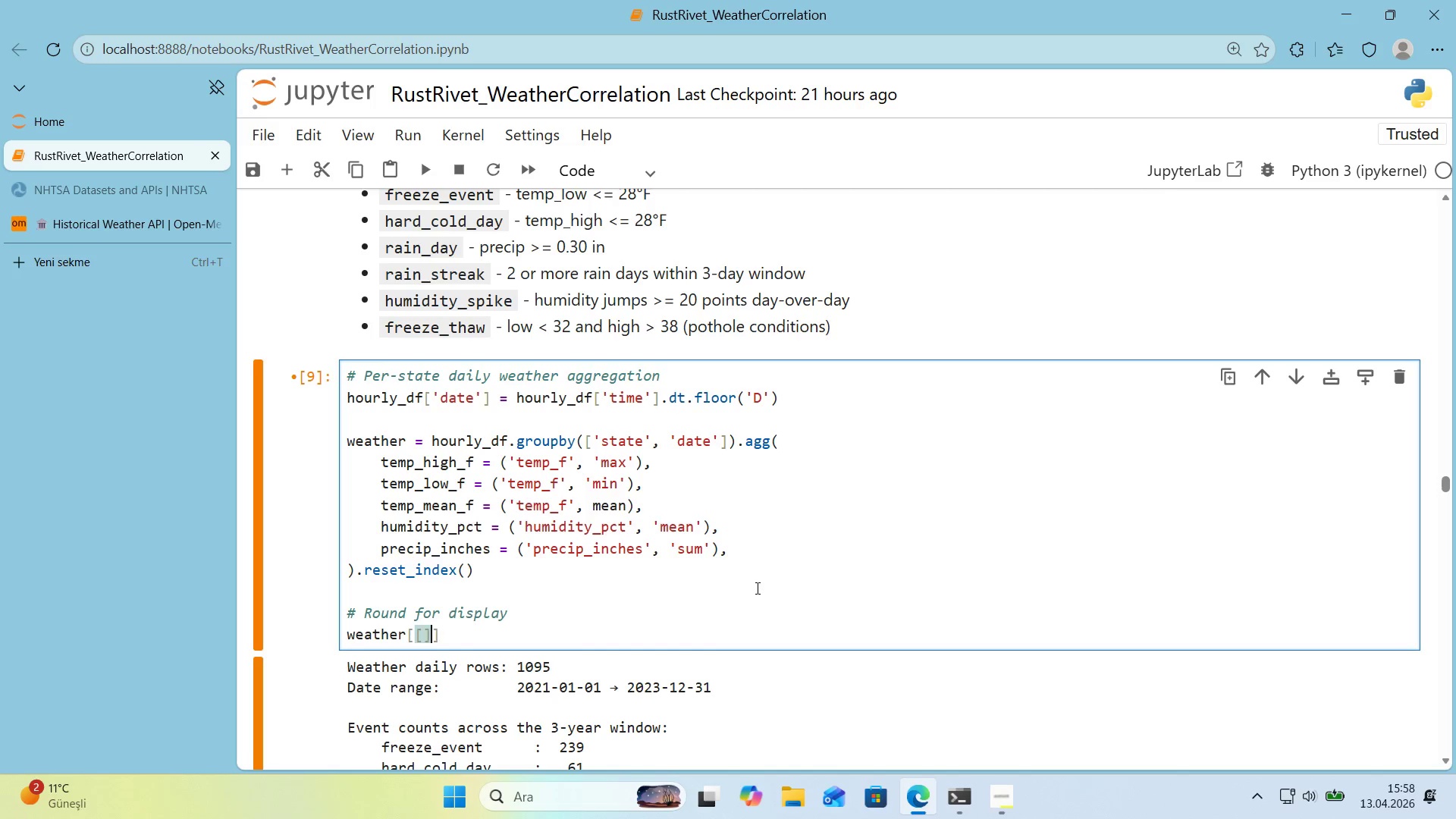 
key(Alt+Control+9)
 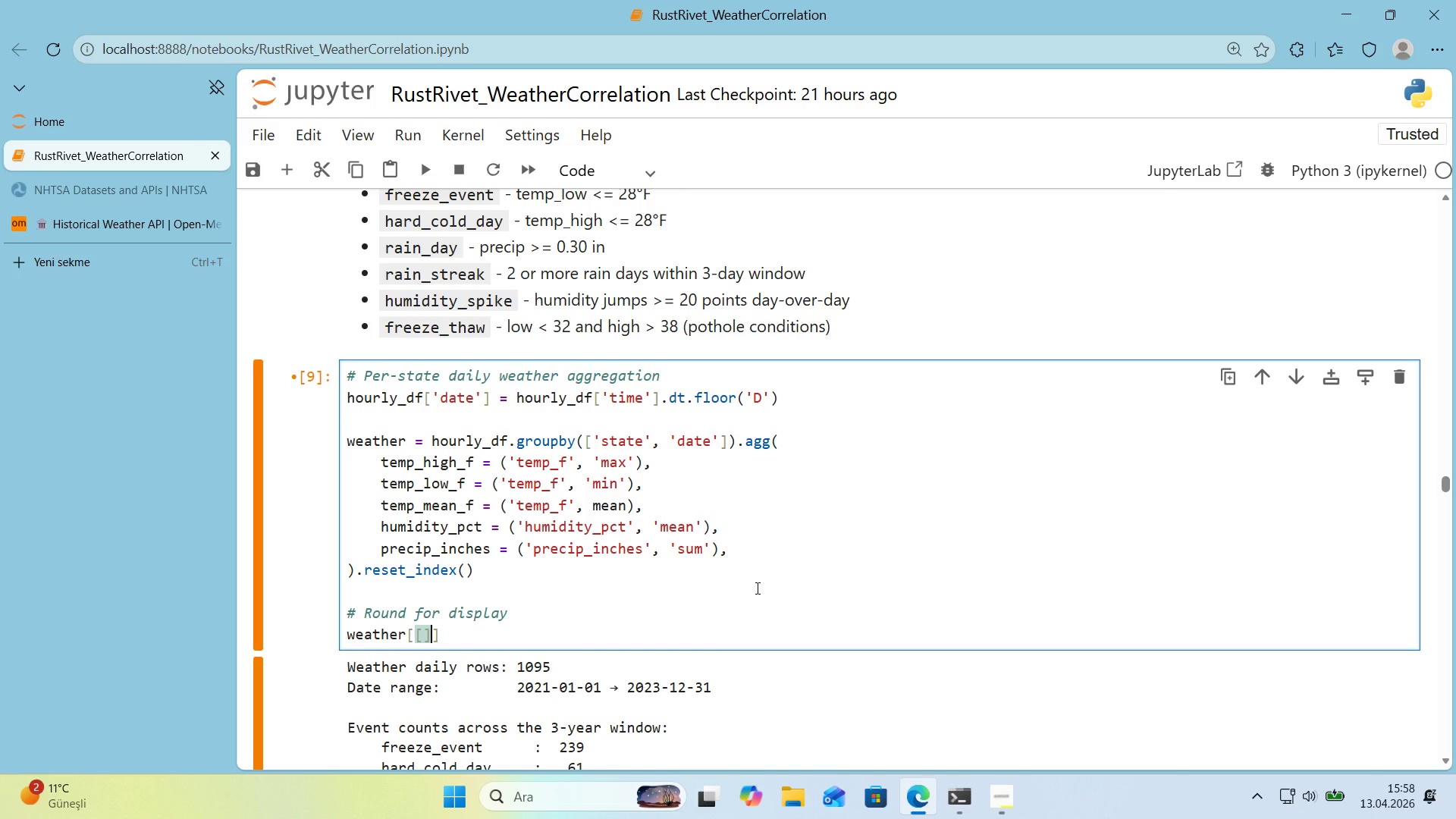 
key(ArrowLeft)
 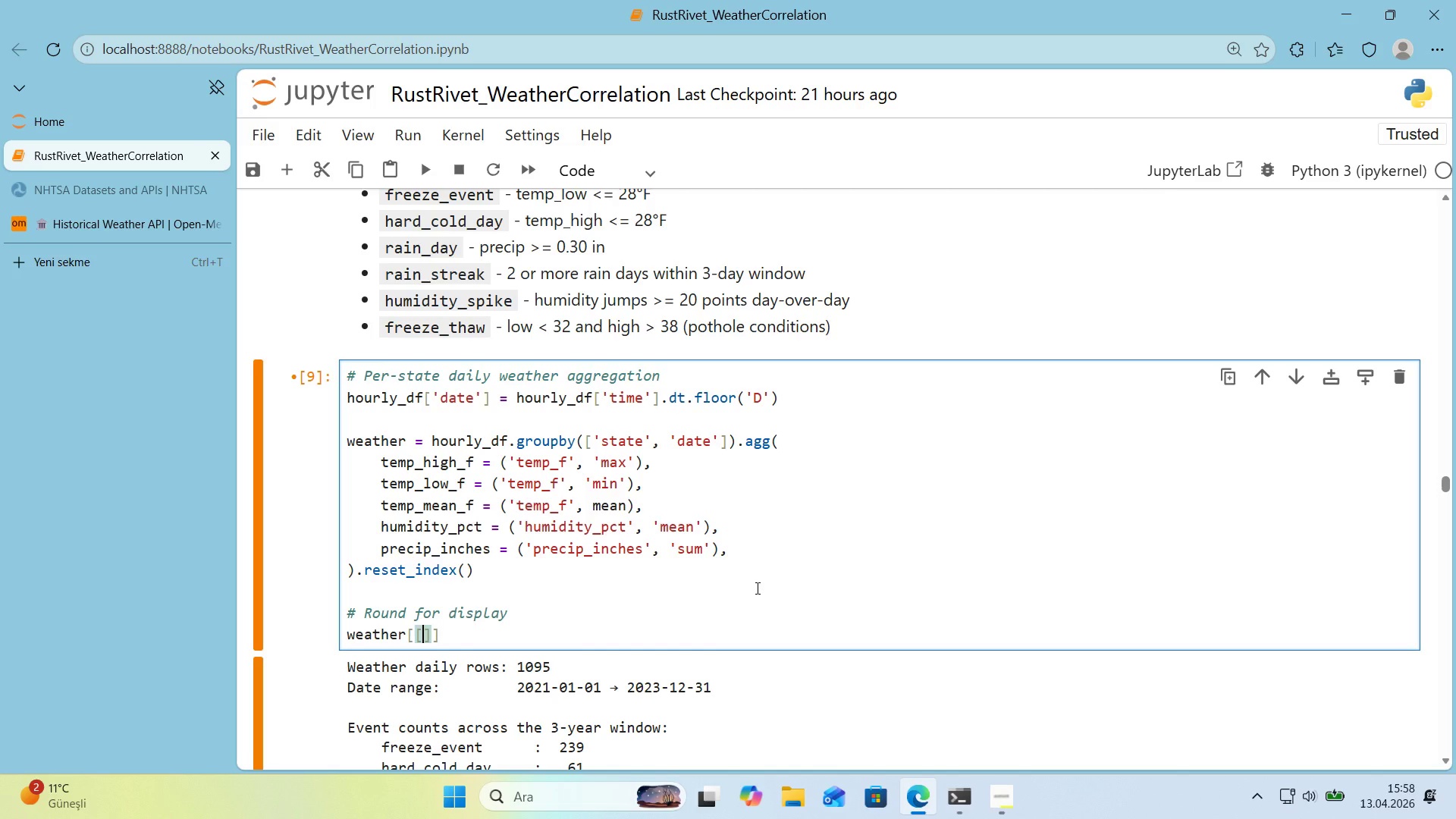 
type(@@)
 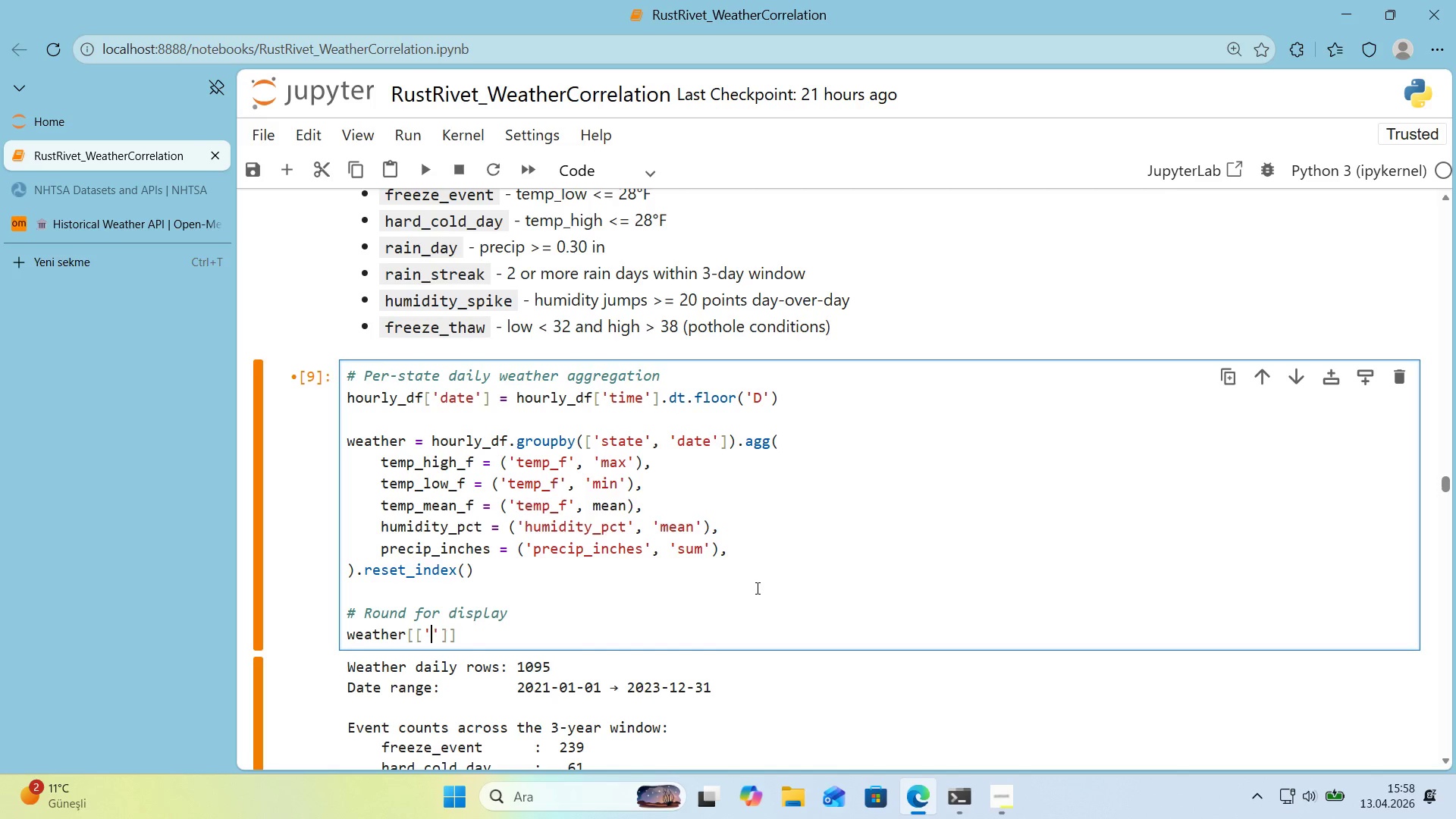 
key(ArrowLeft)
 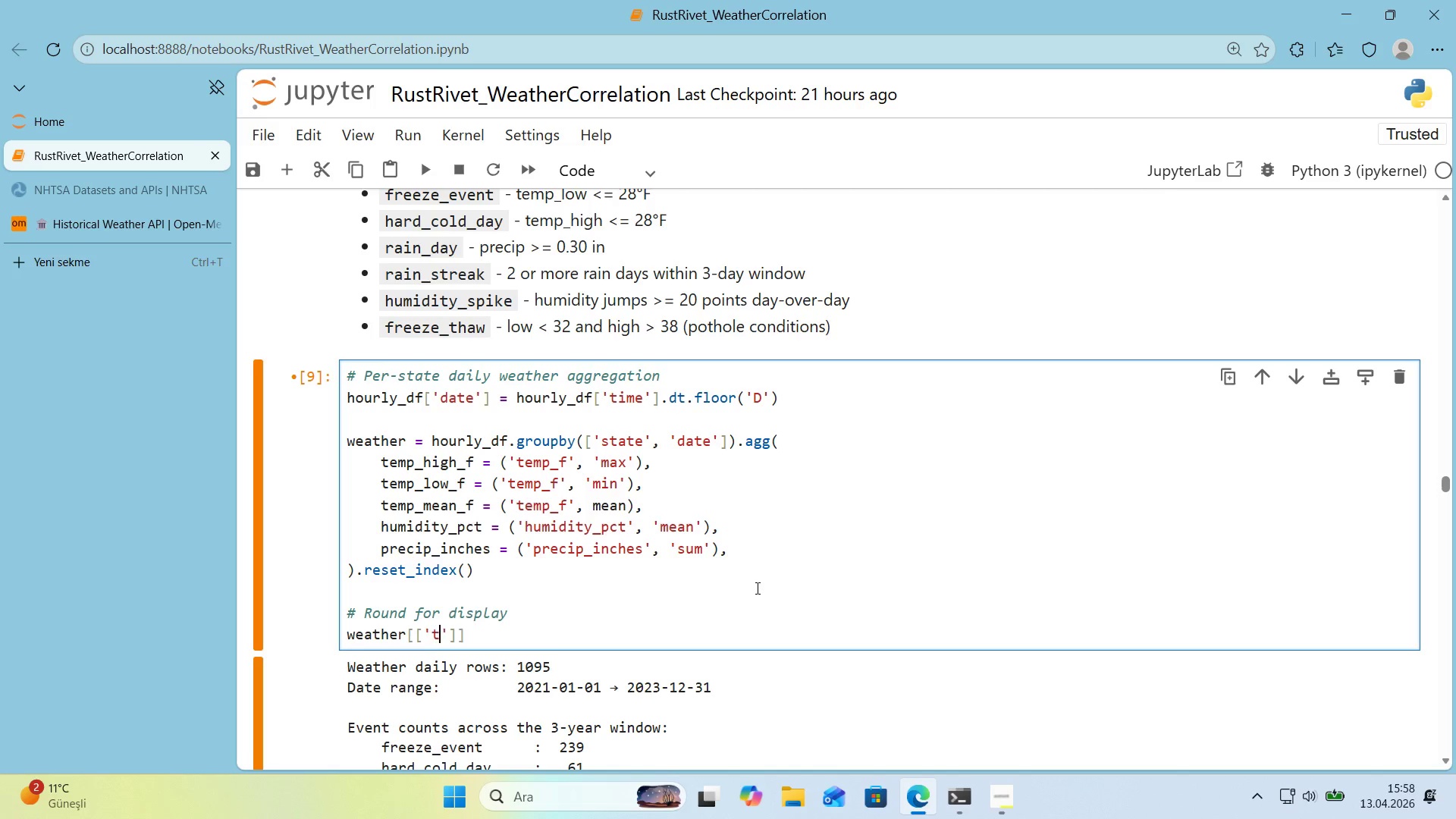 
type(temp_h'gh_f)
 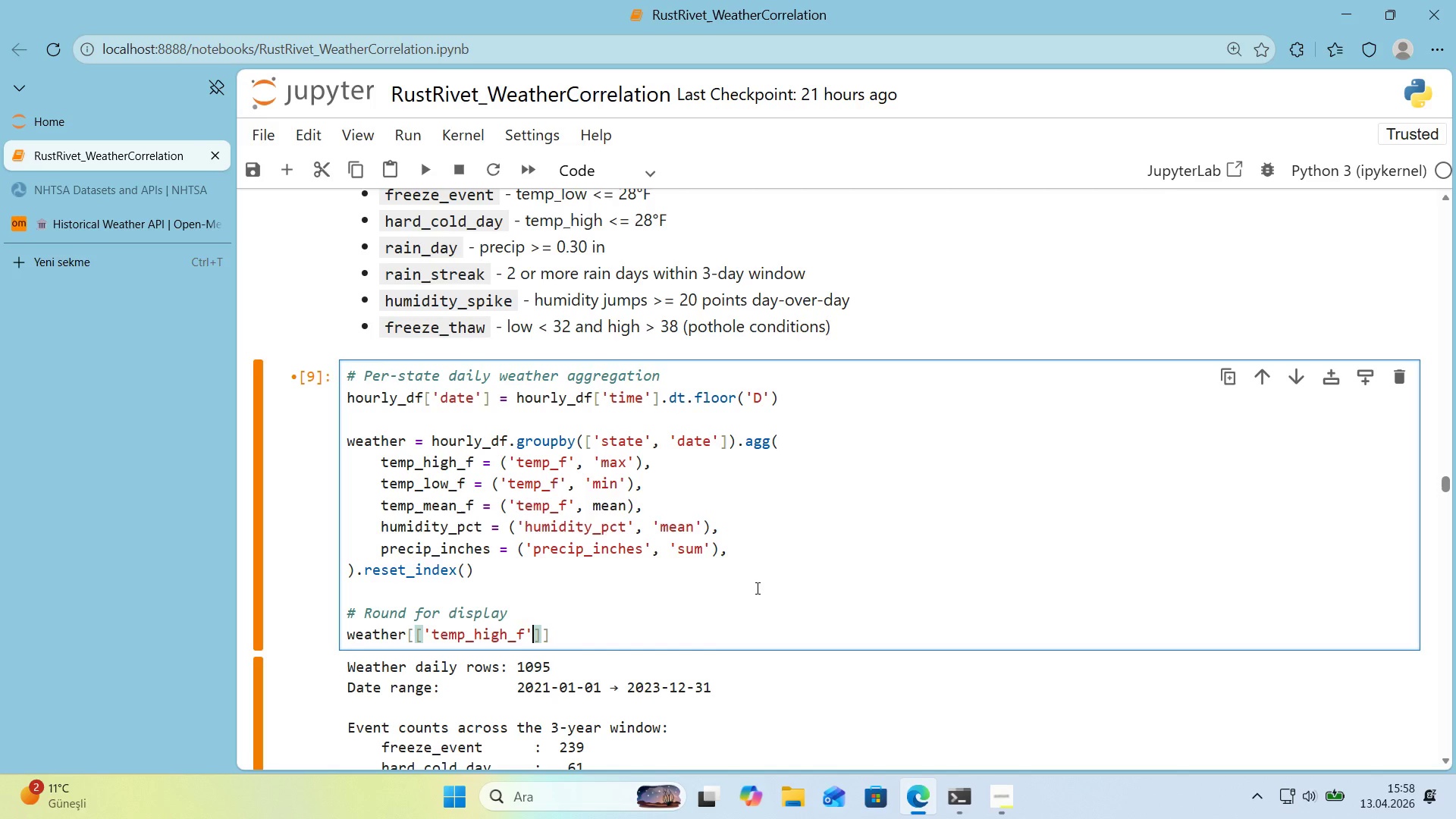 
 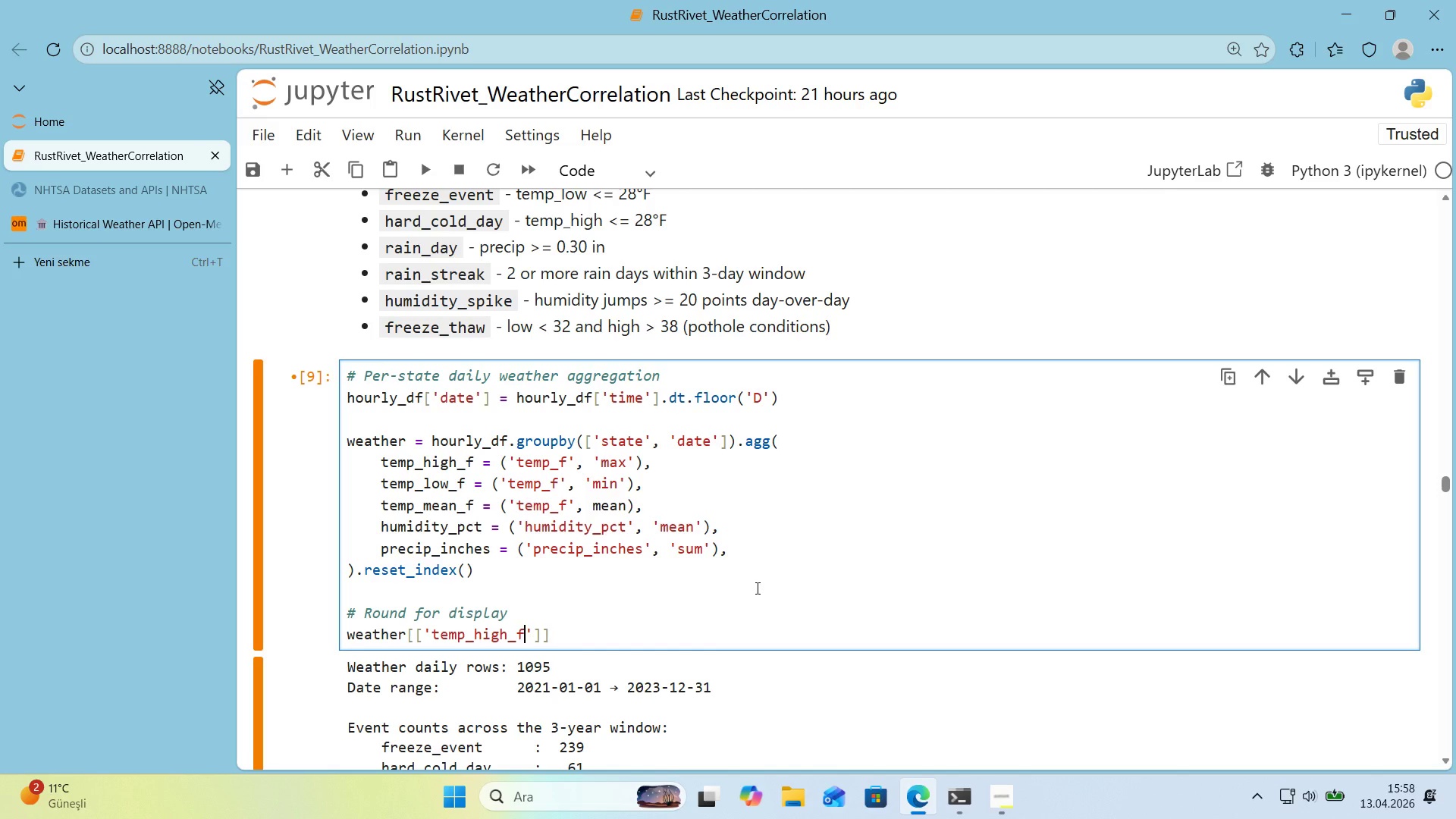 
key(ArrowRight)
 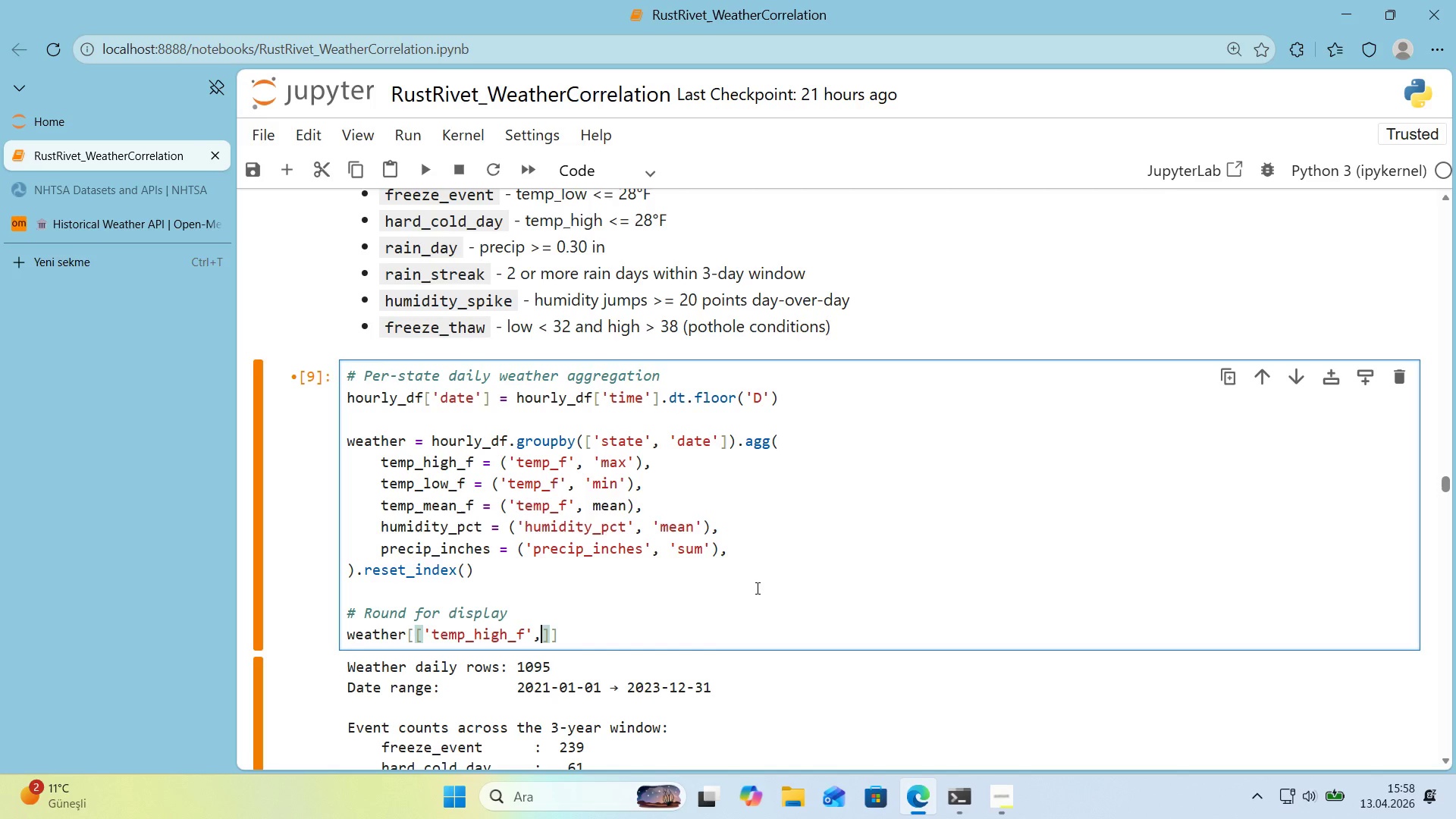 
type(, @@)
 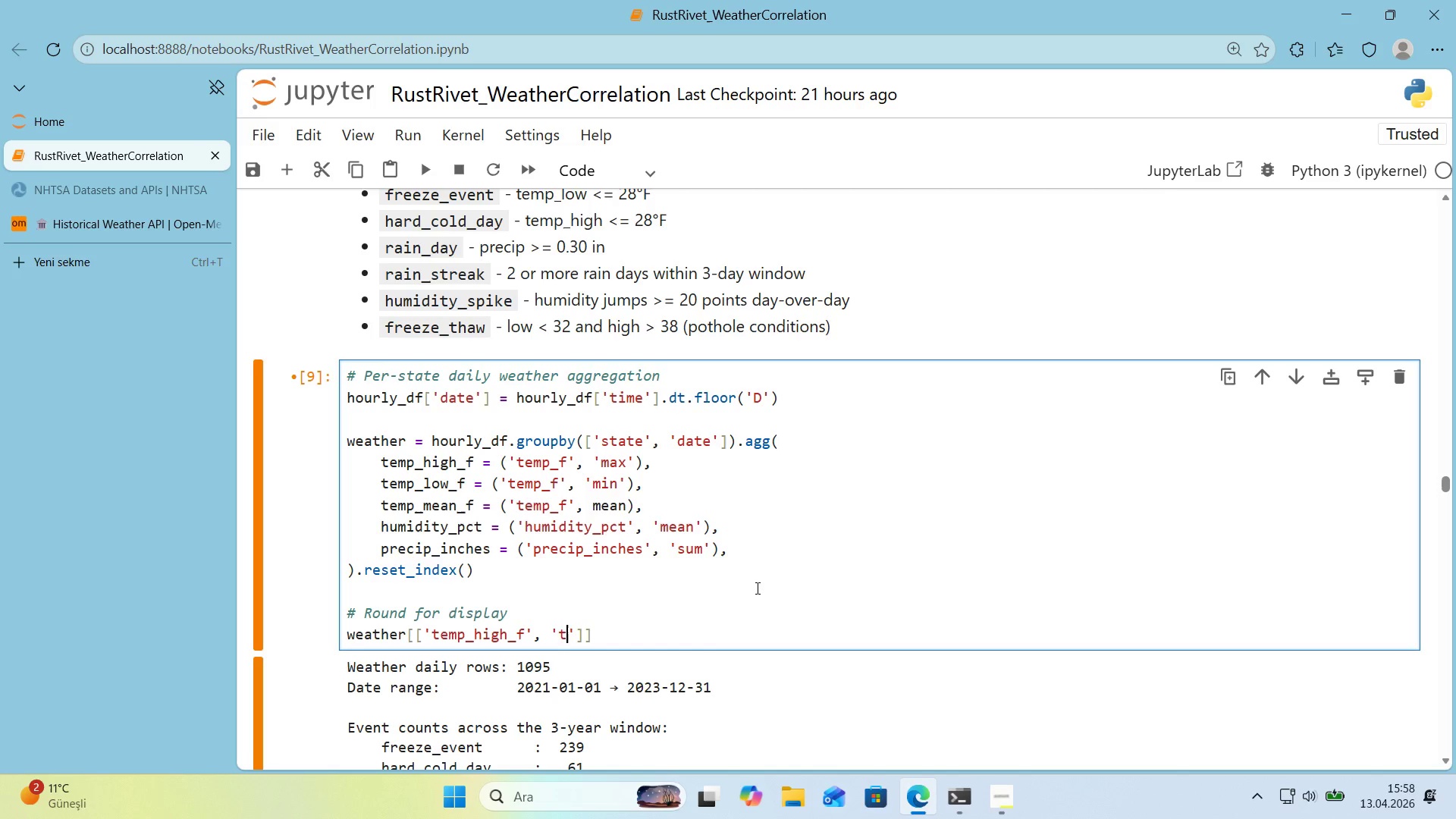 
 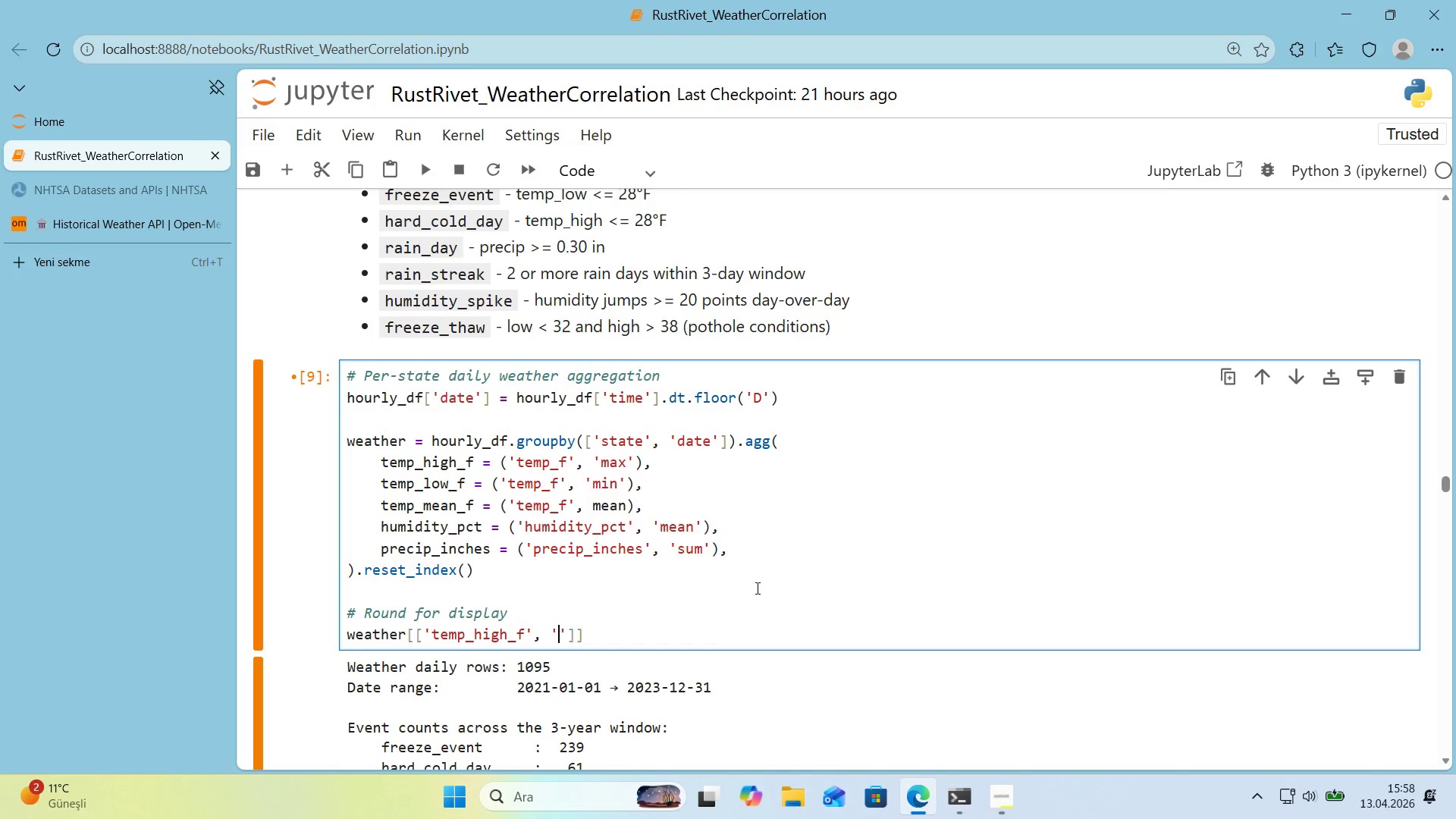 
key(ArrowLeft)
 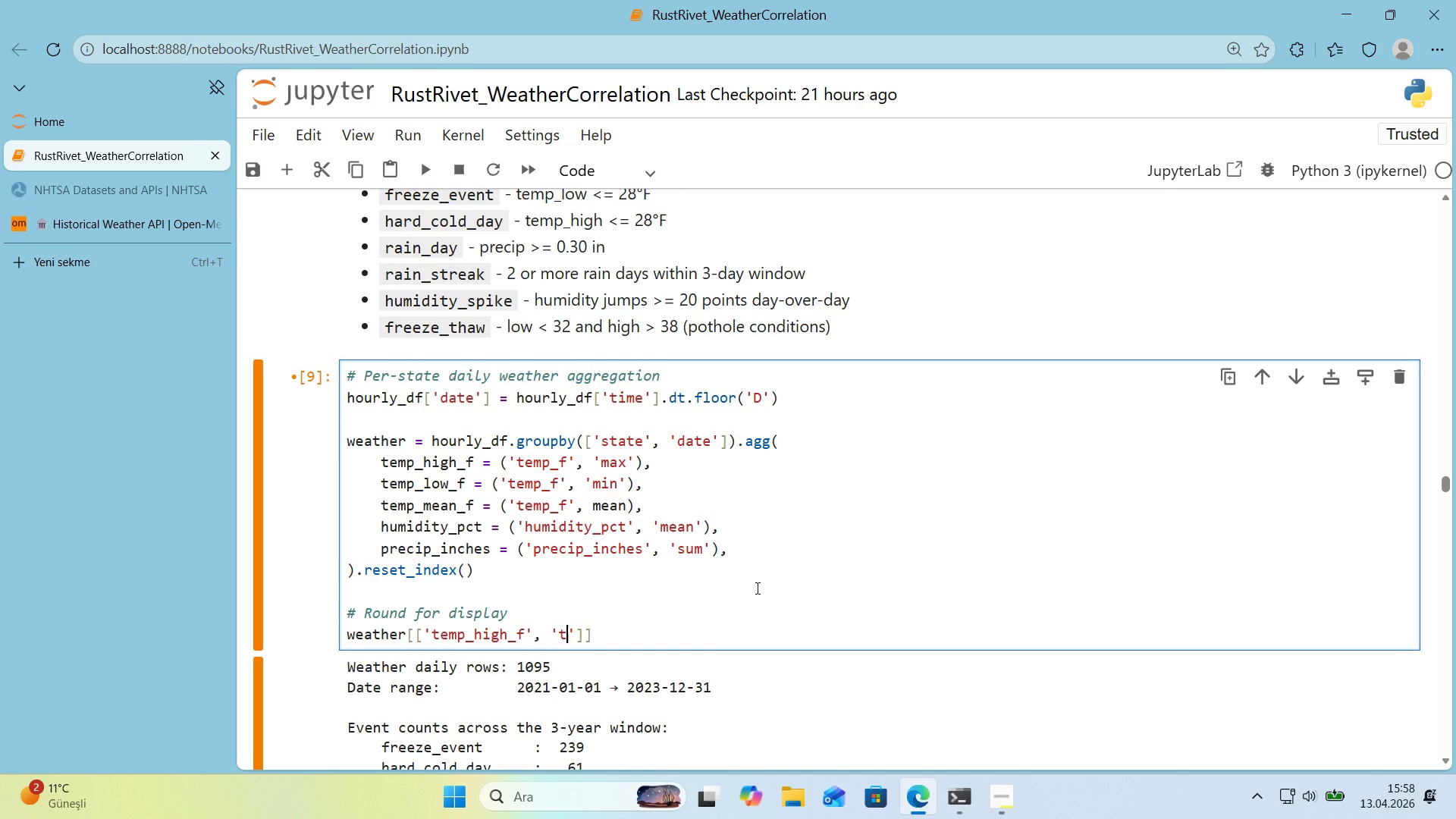 
type(temp_low_f)
 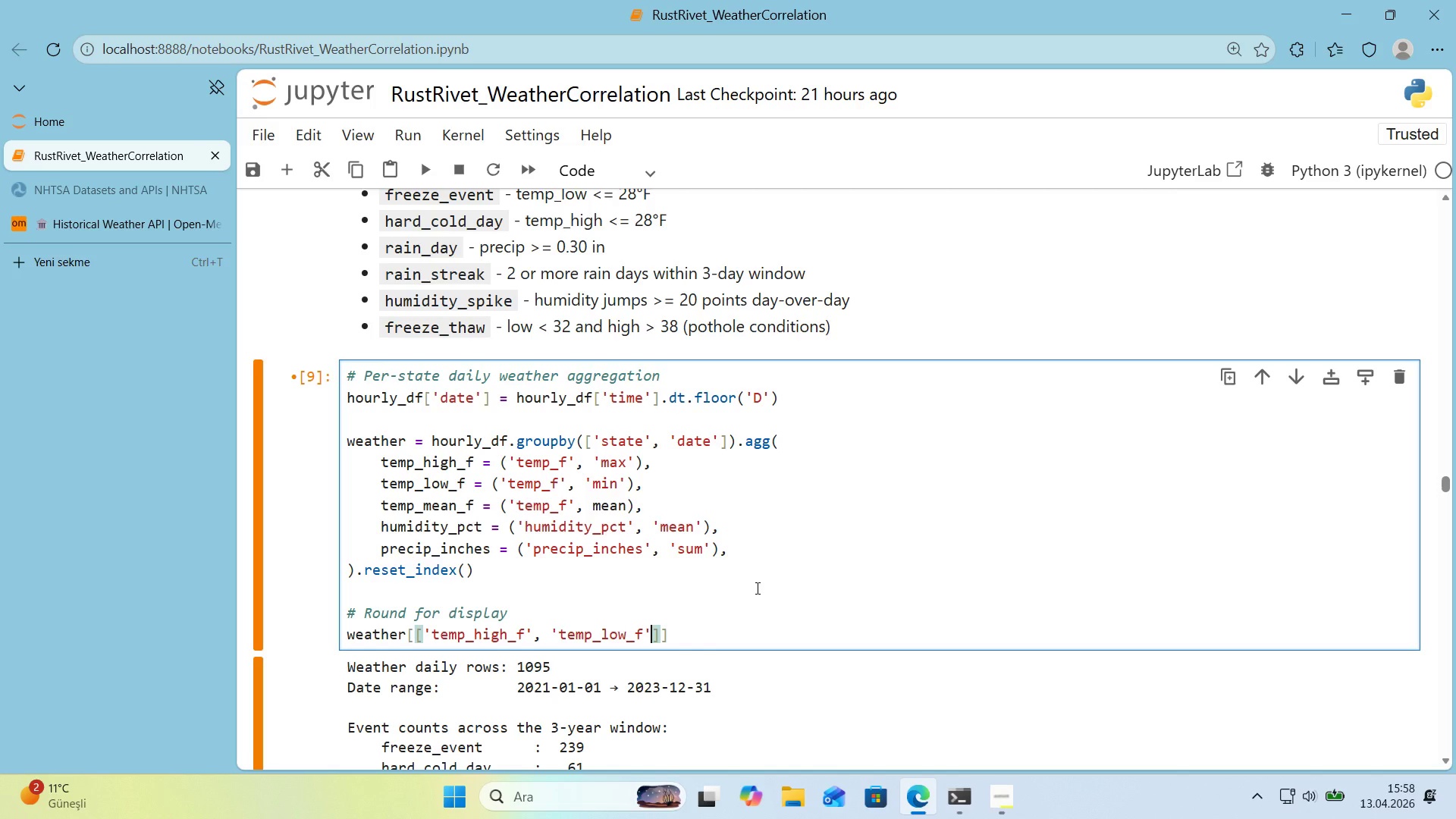 
 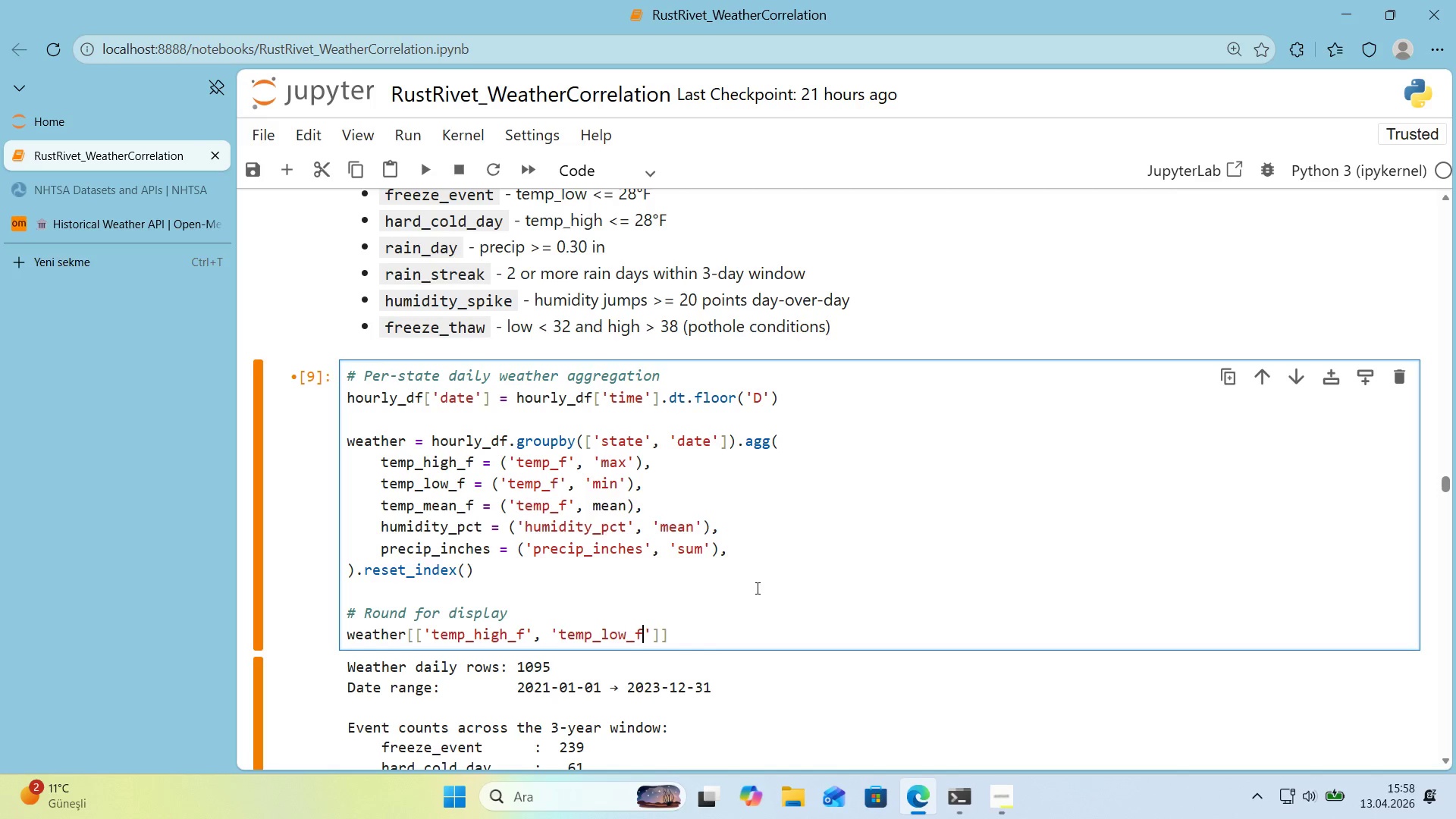 
key(ArrowRight)
 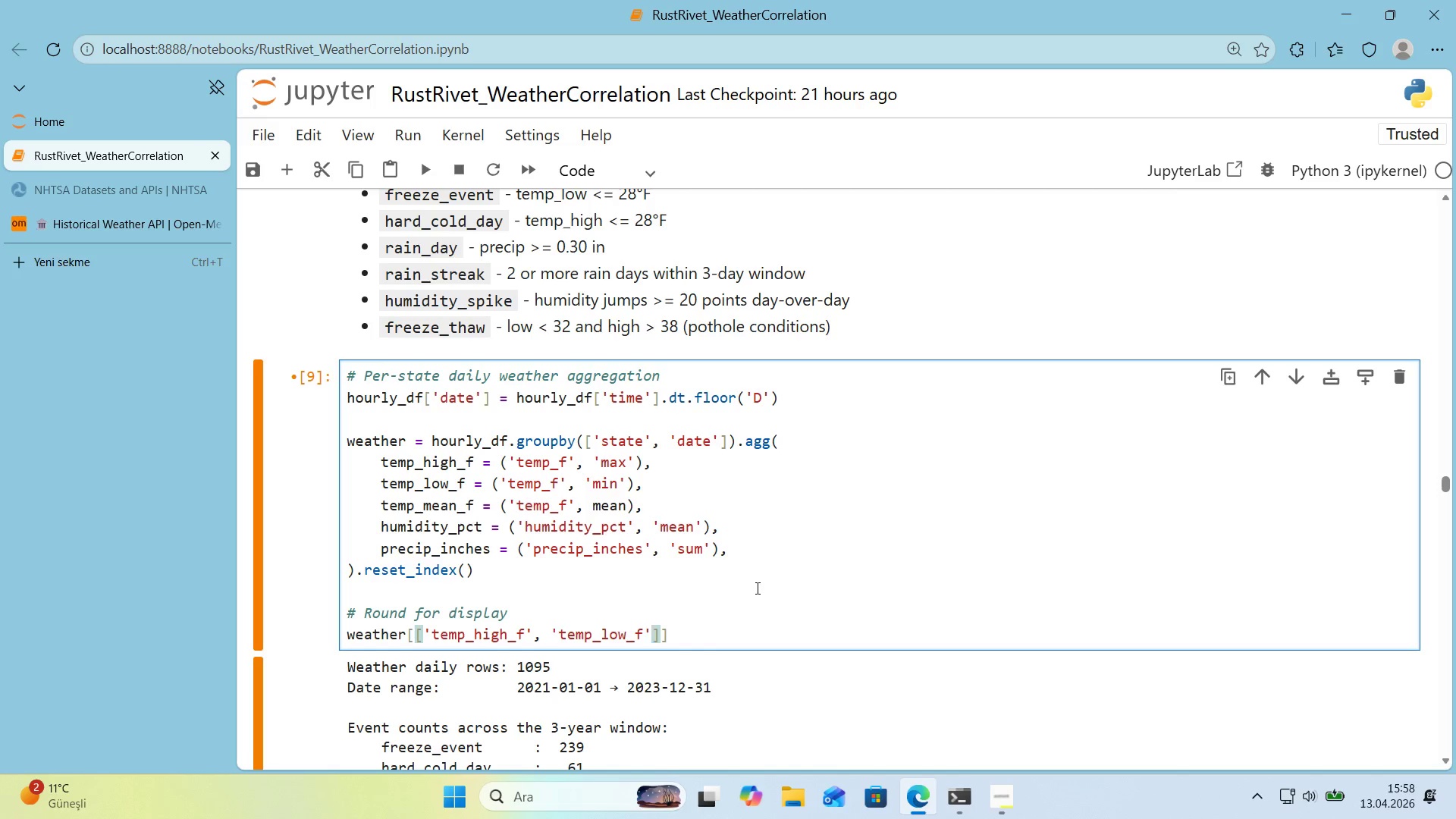 
type(, @@)
 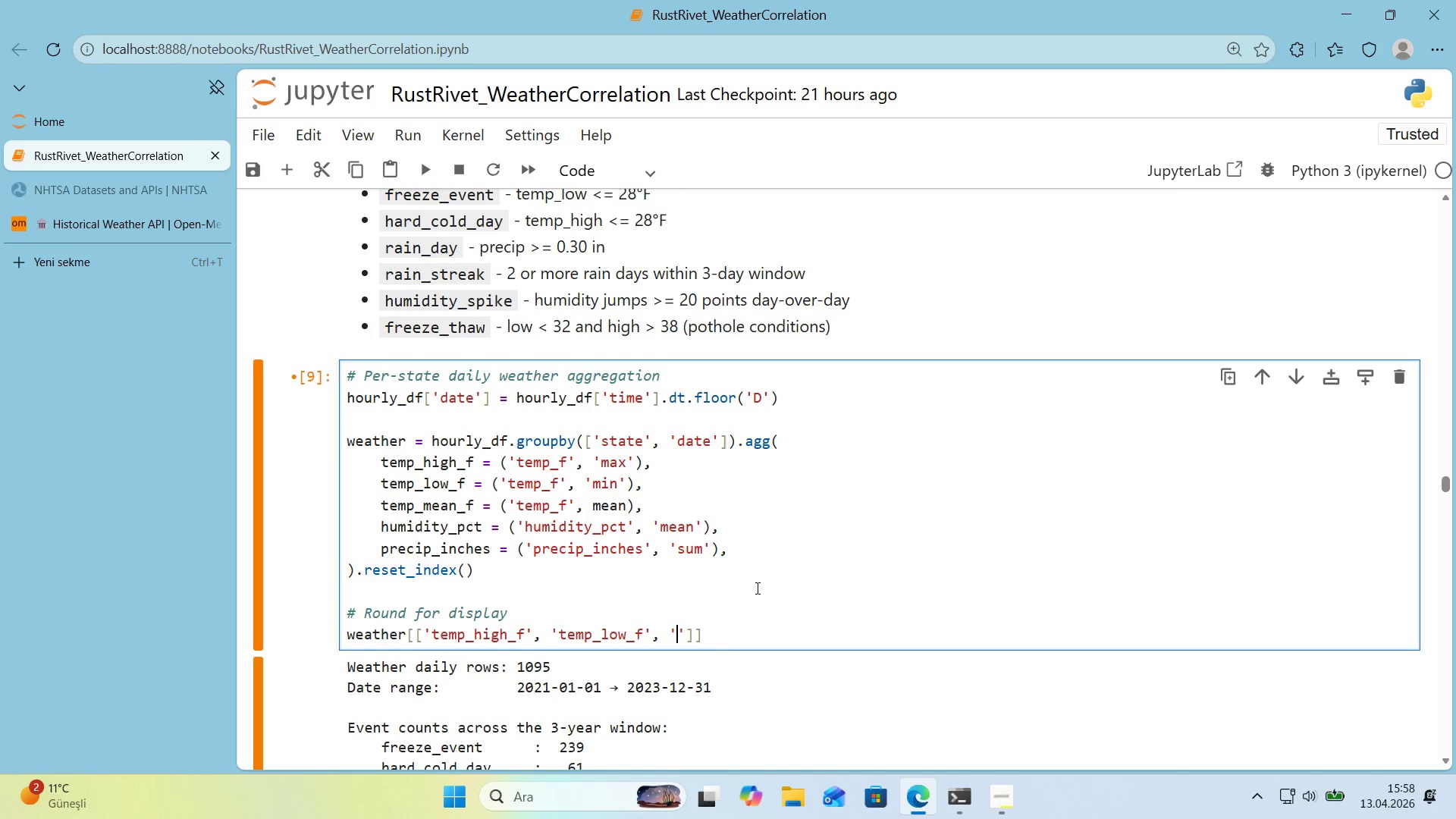 
 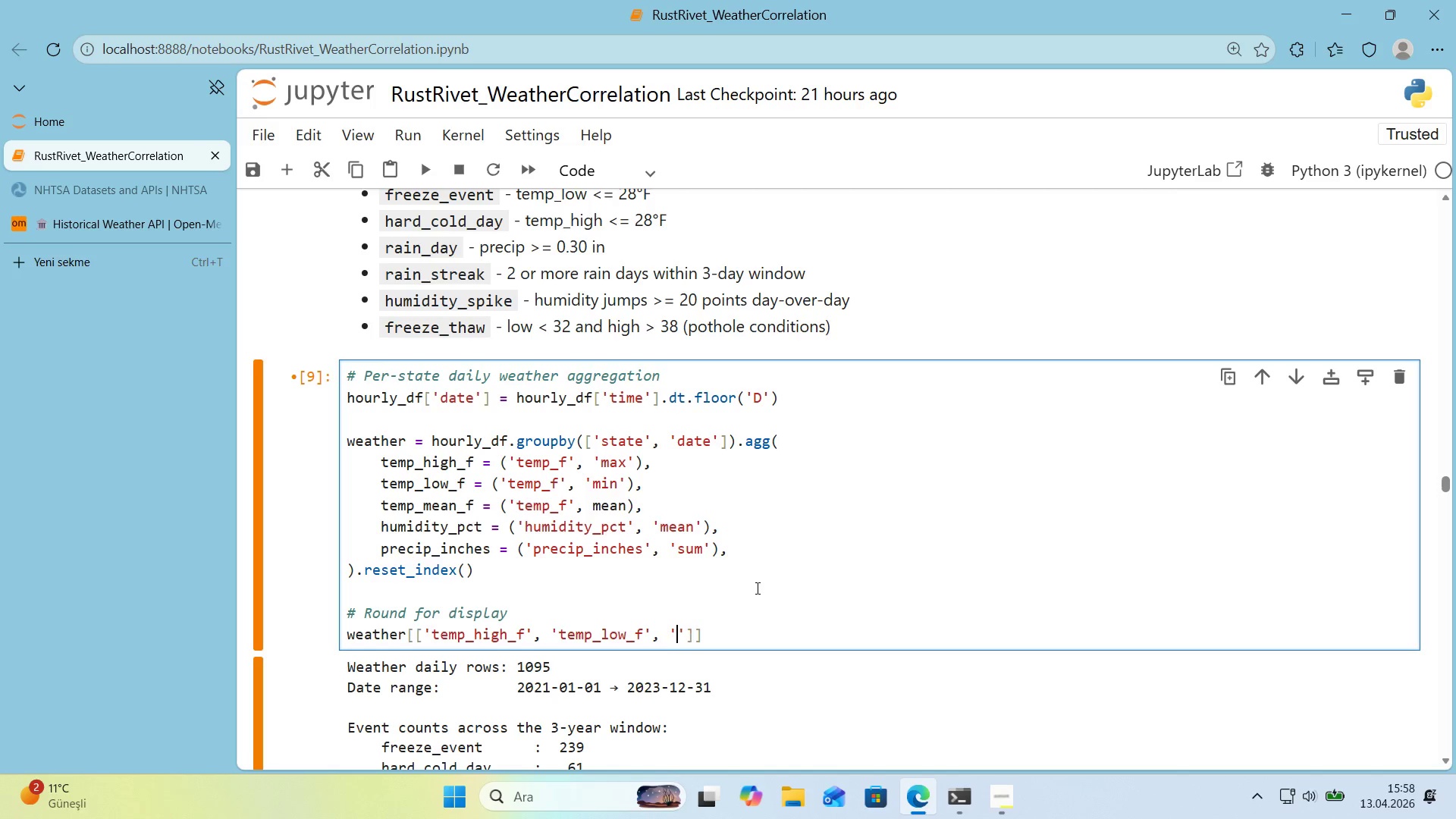 
key(ArrowLeft)
 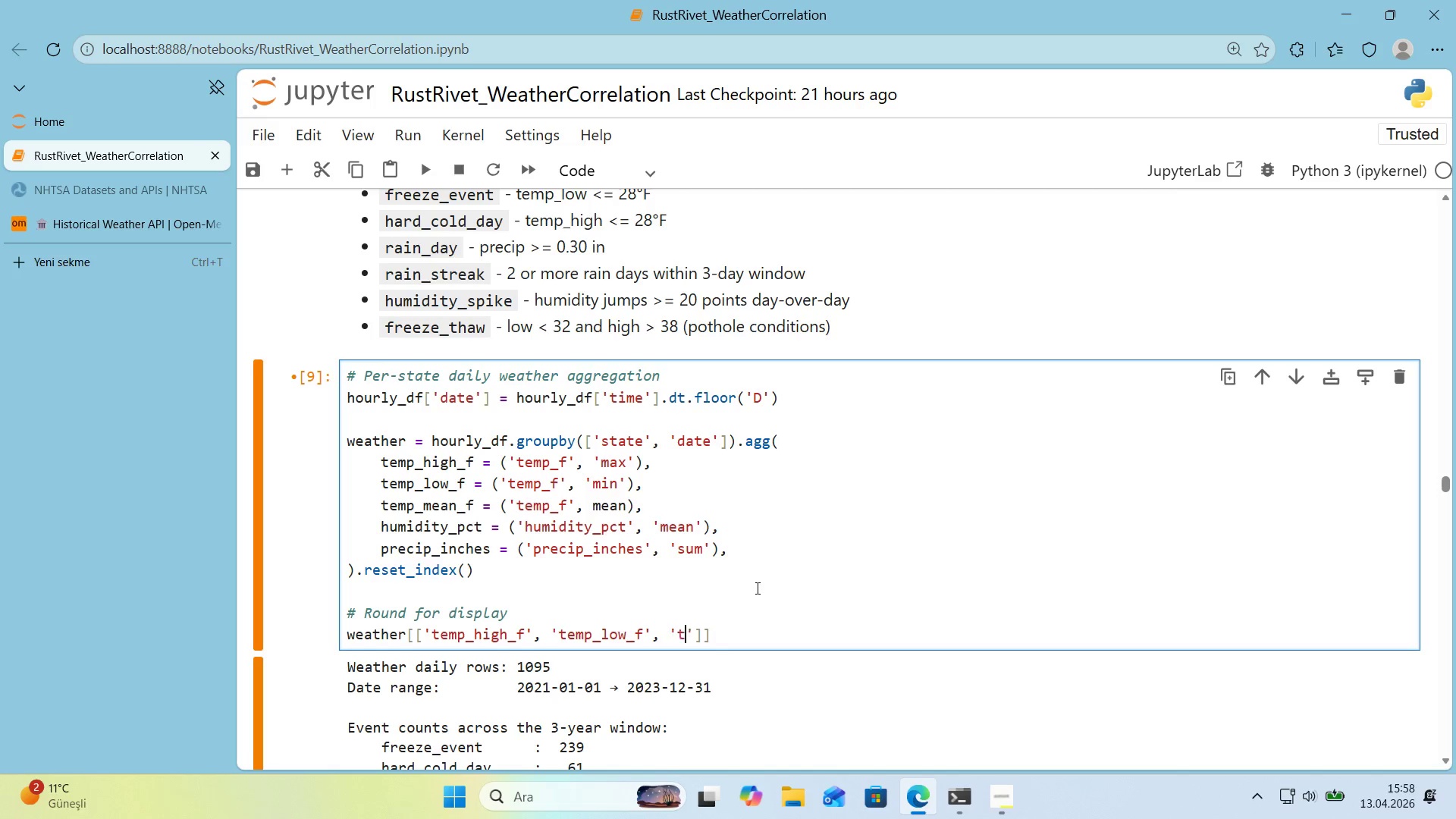 
type(temp_mean_f)
 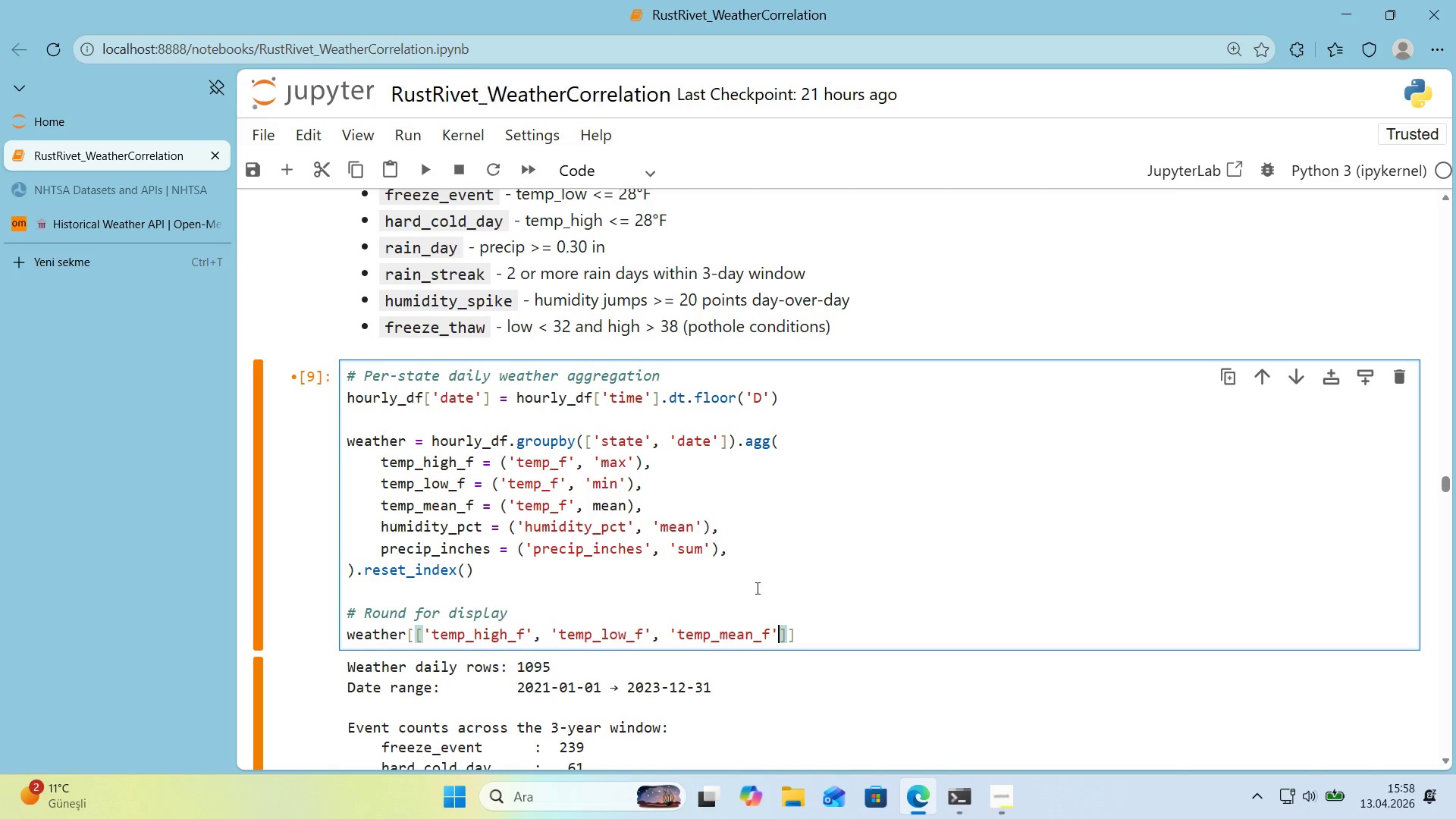 
 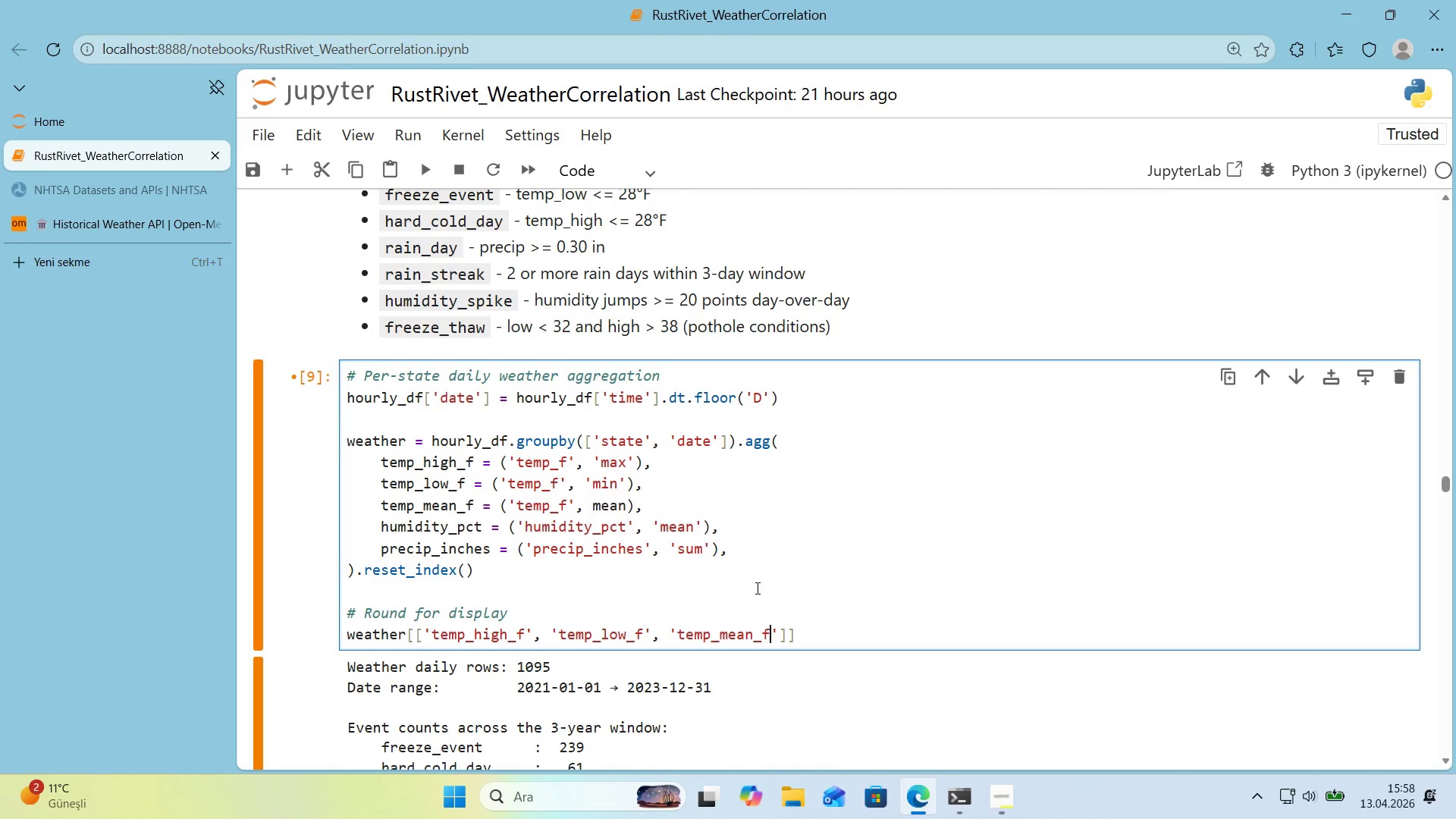 
key(ArrowRight)
 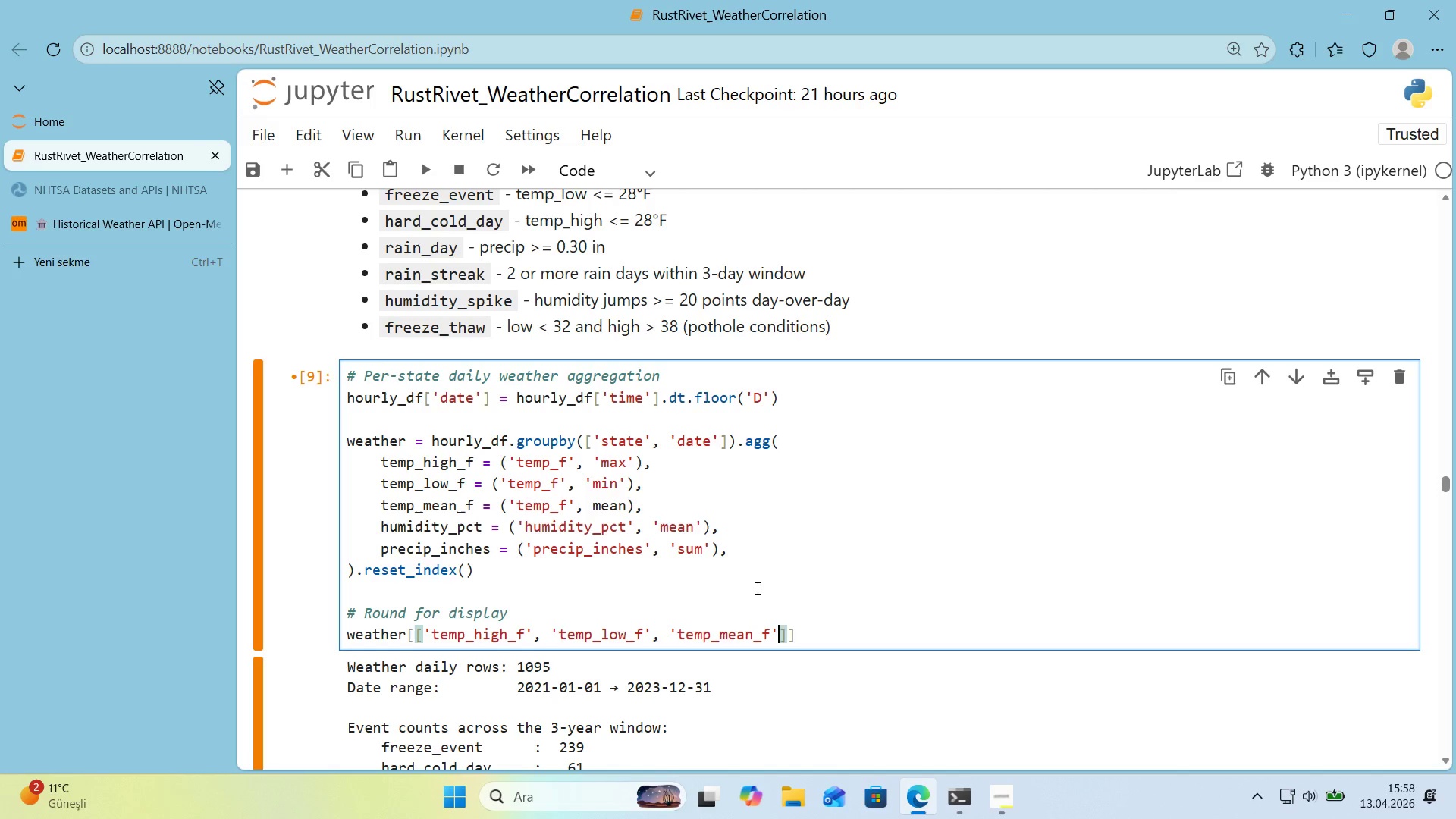 
type(, @@)
 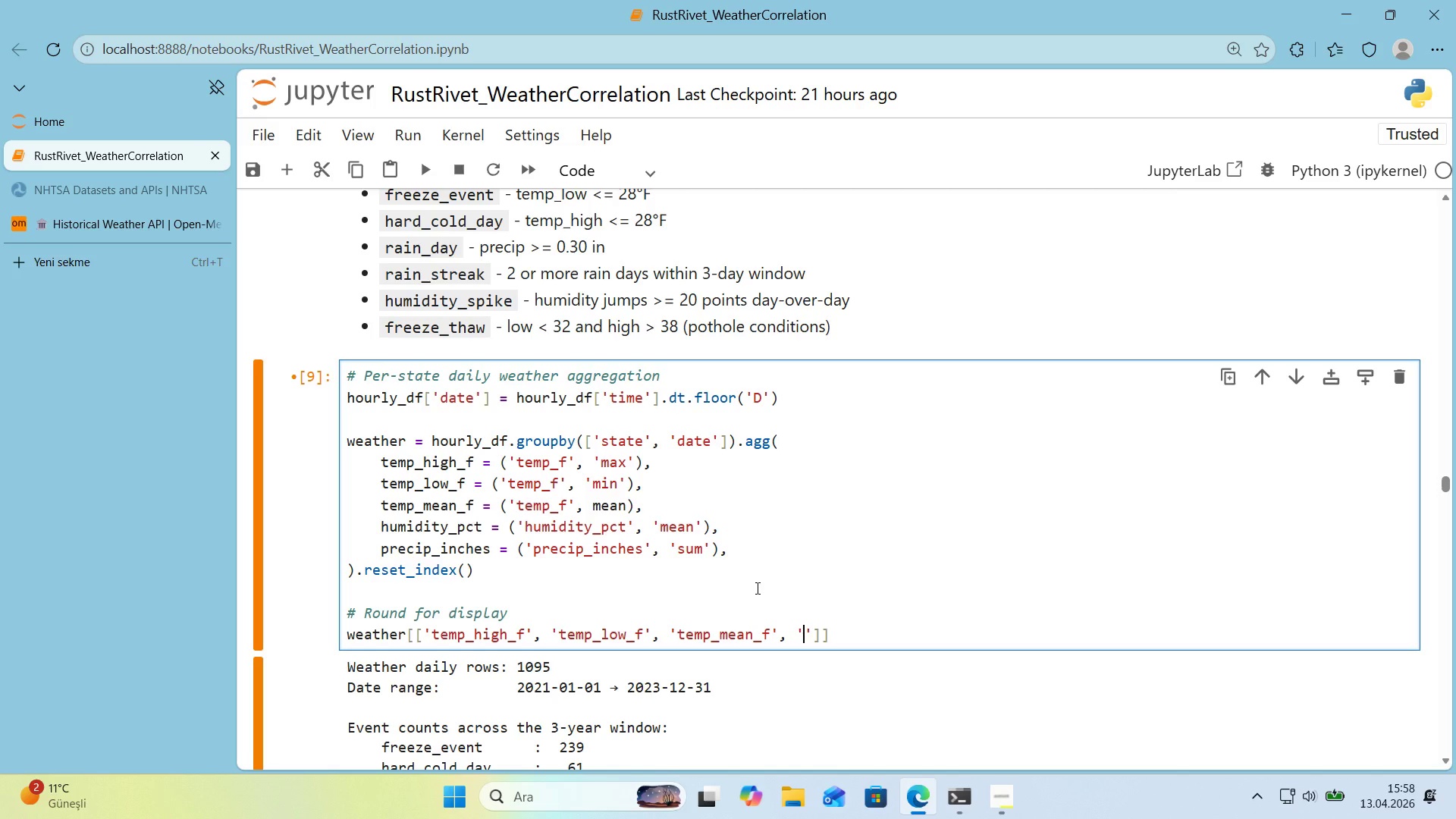 
 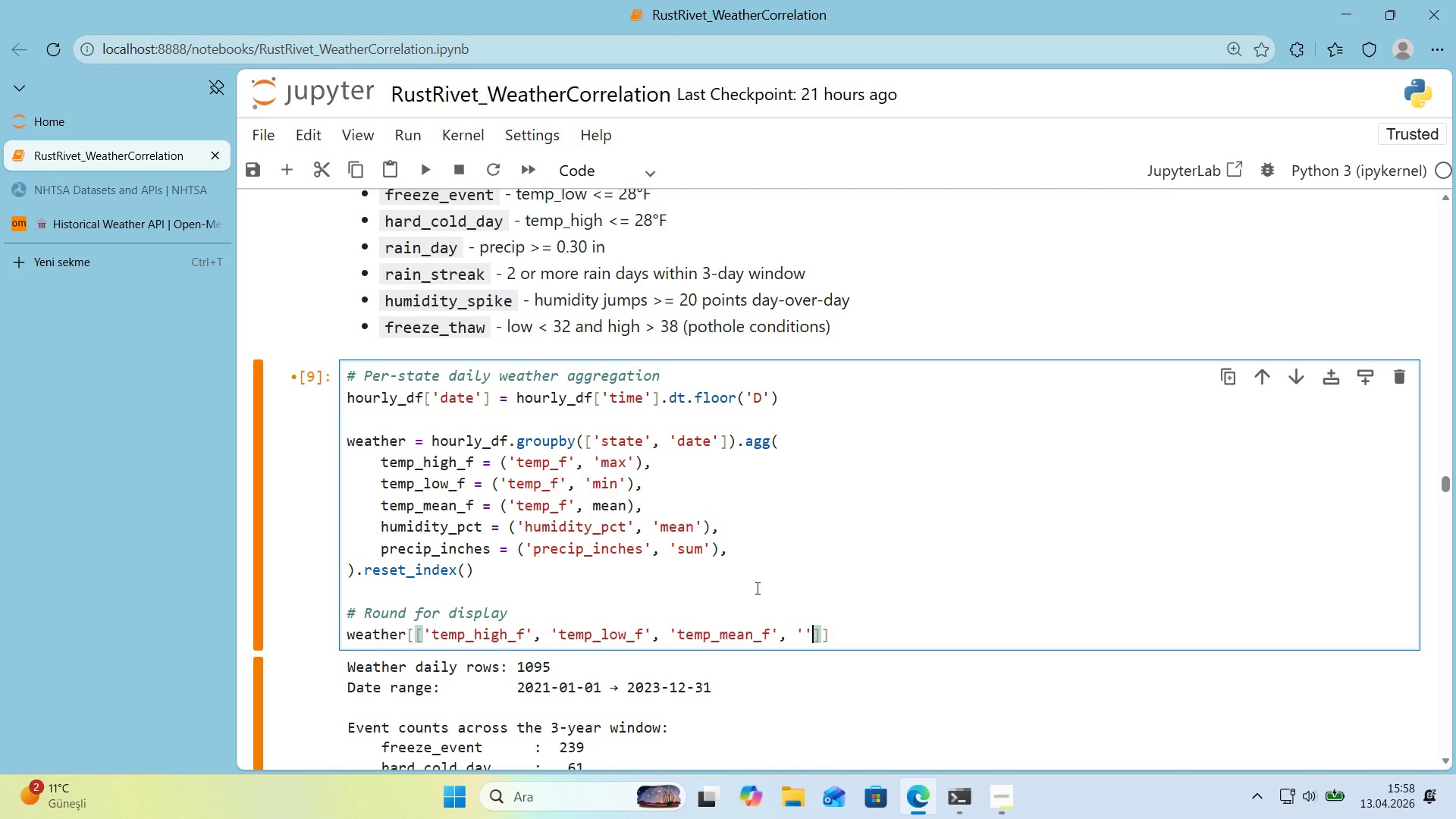 
key(ArrowLeft)
 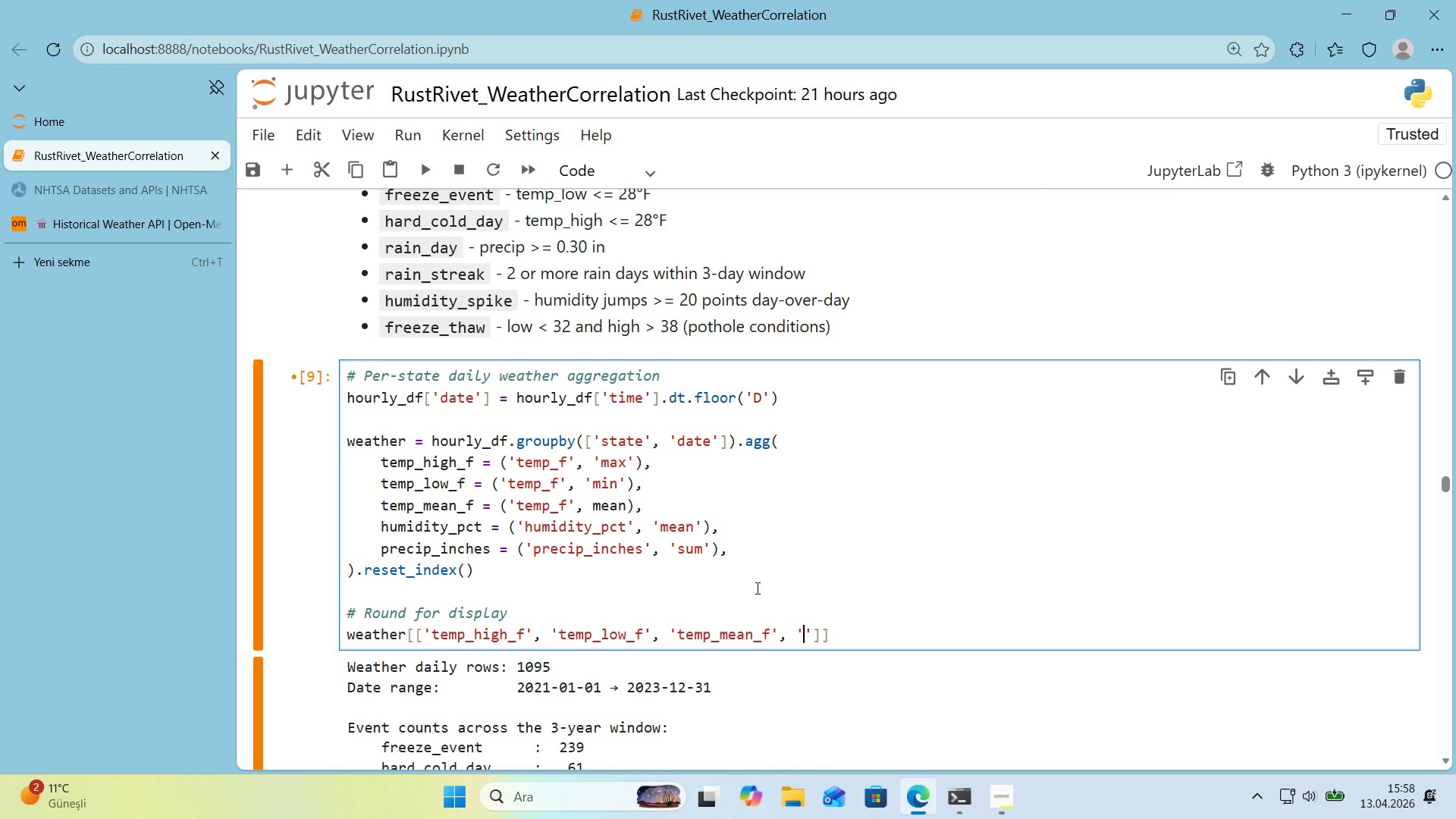 
type(hum'd'ty_pct)
 